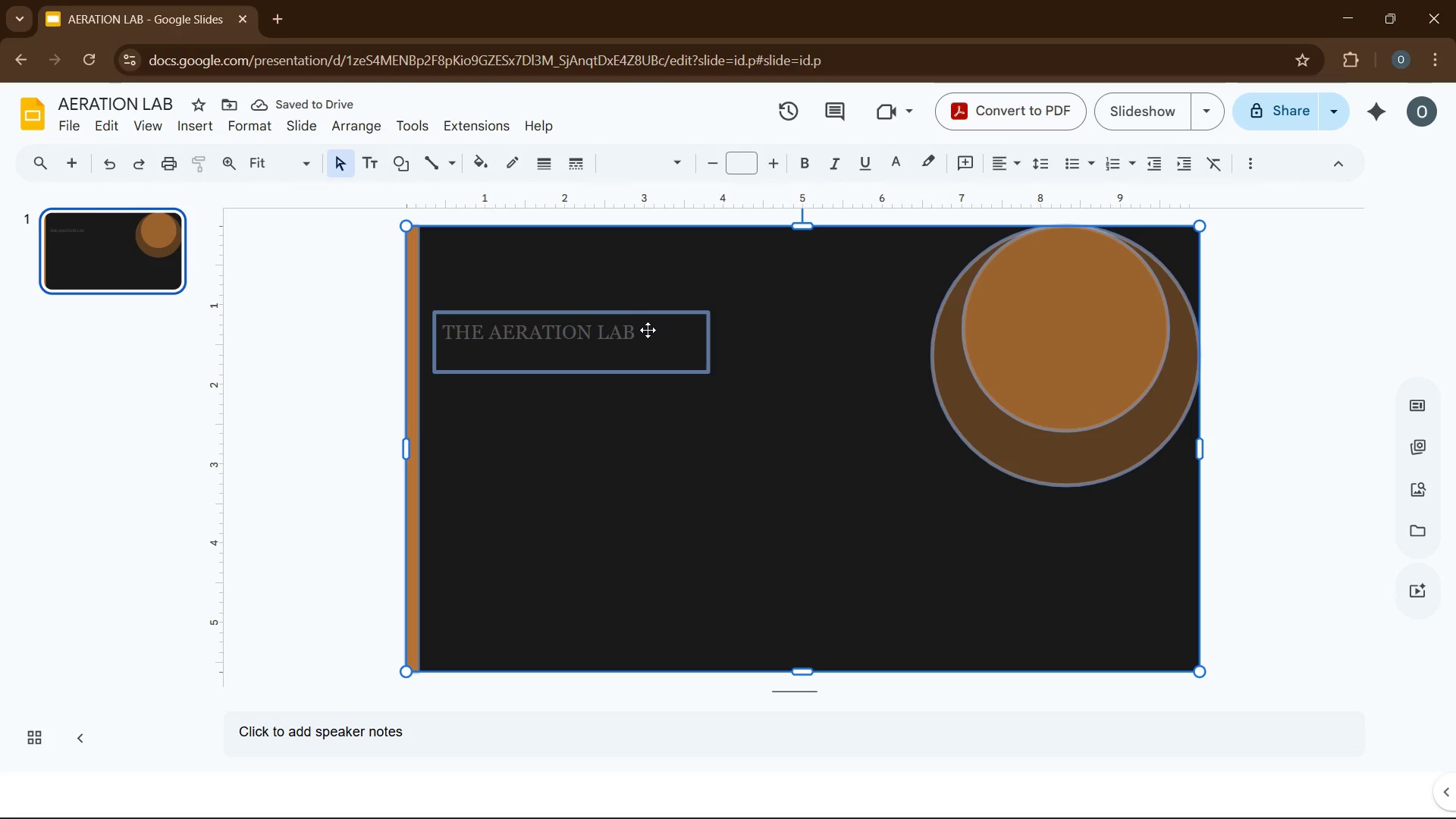 
left_click([647, 331])
 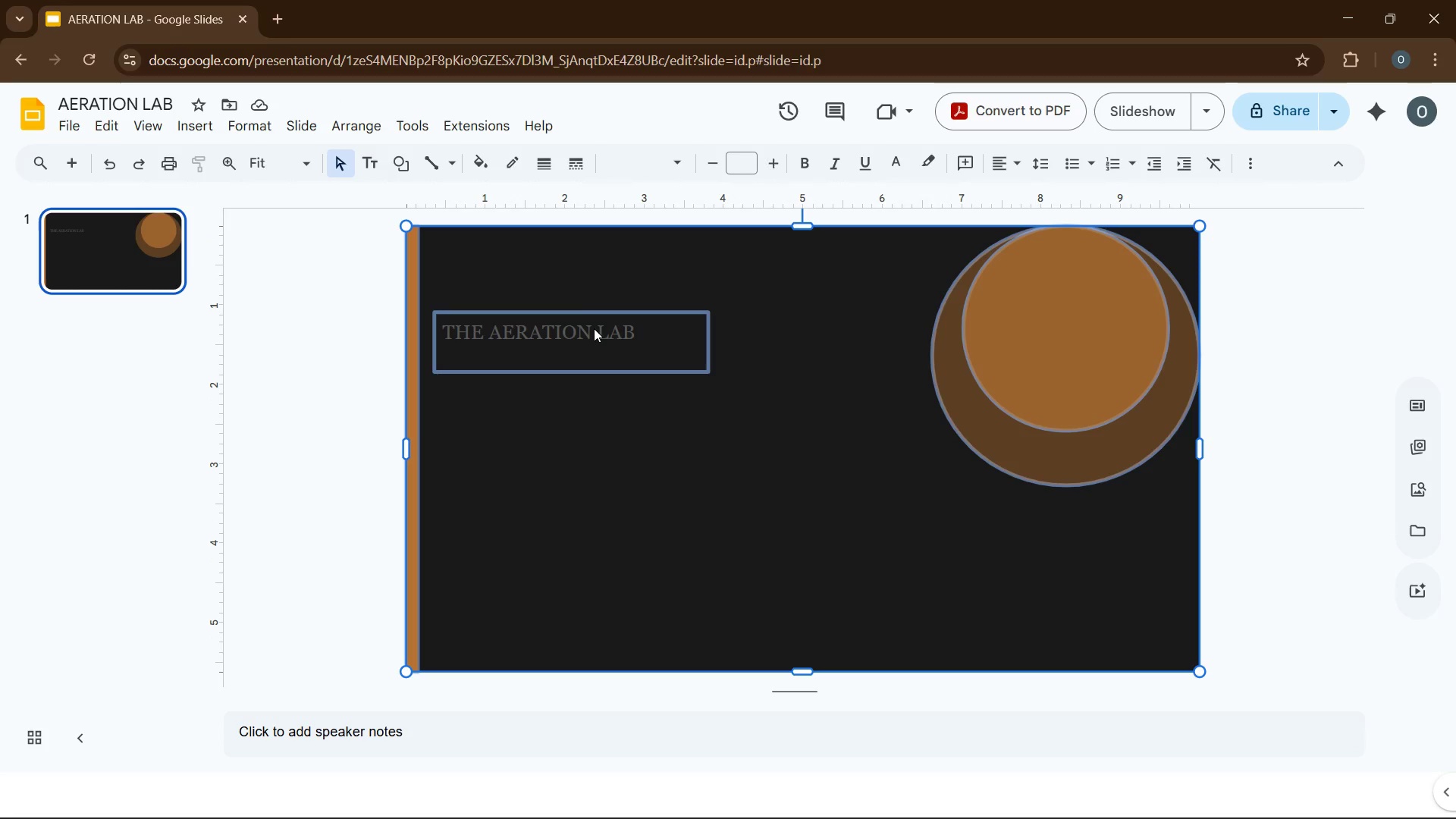 
left_click([594, 328])
 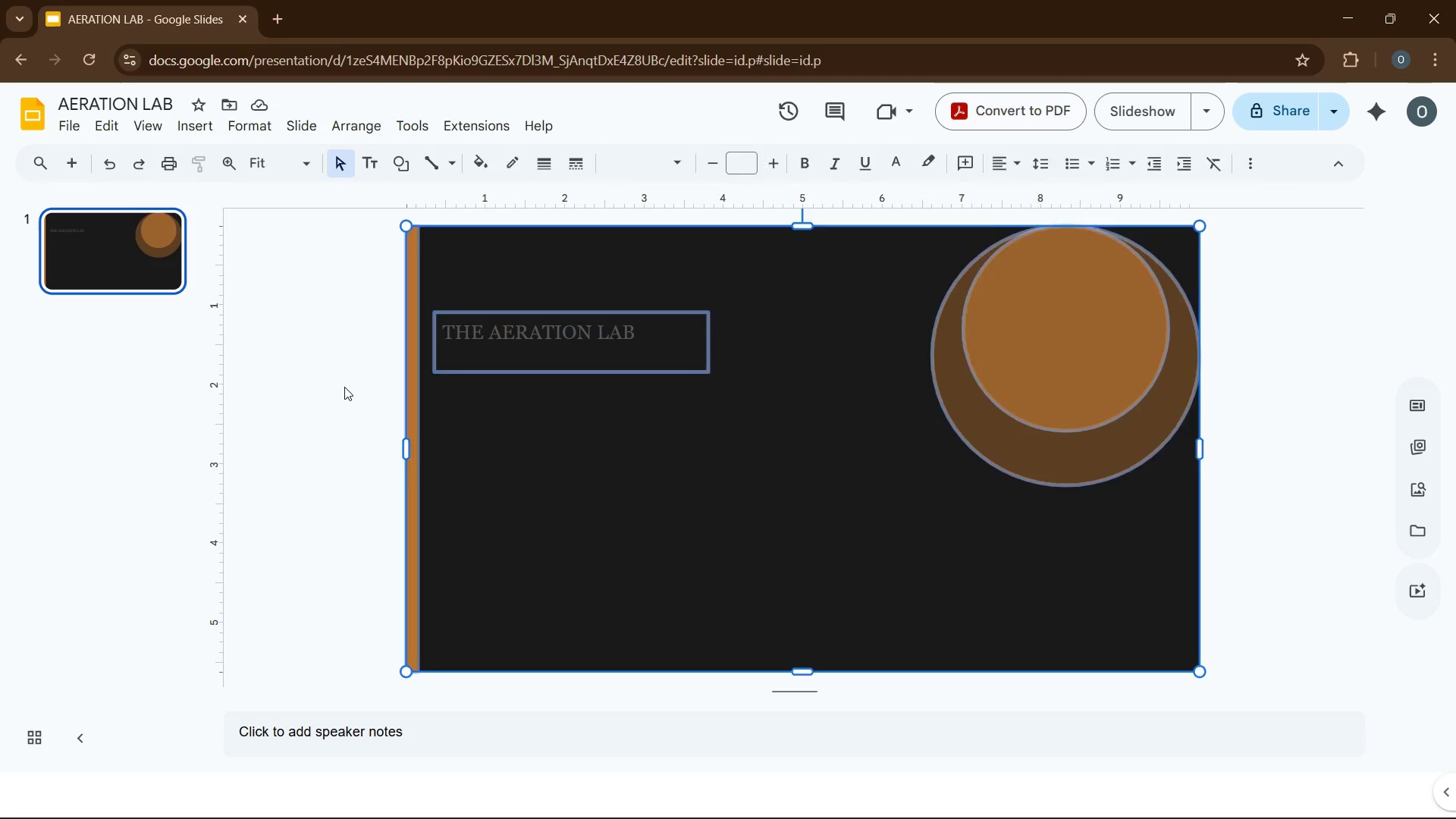 
left_click([344, 387])
 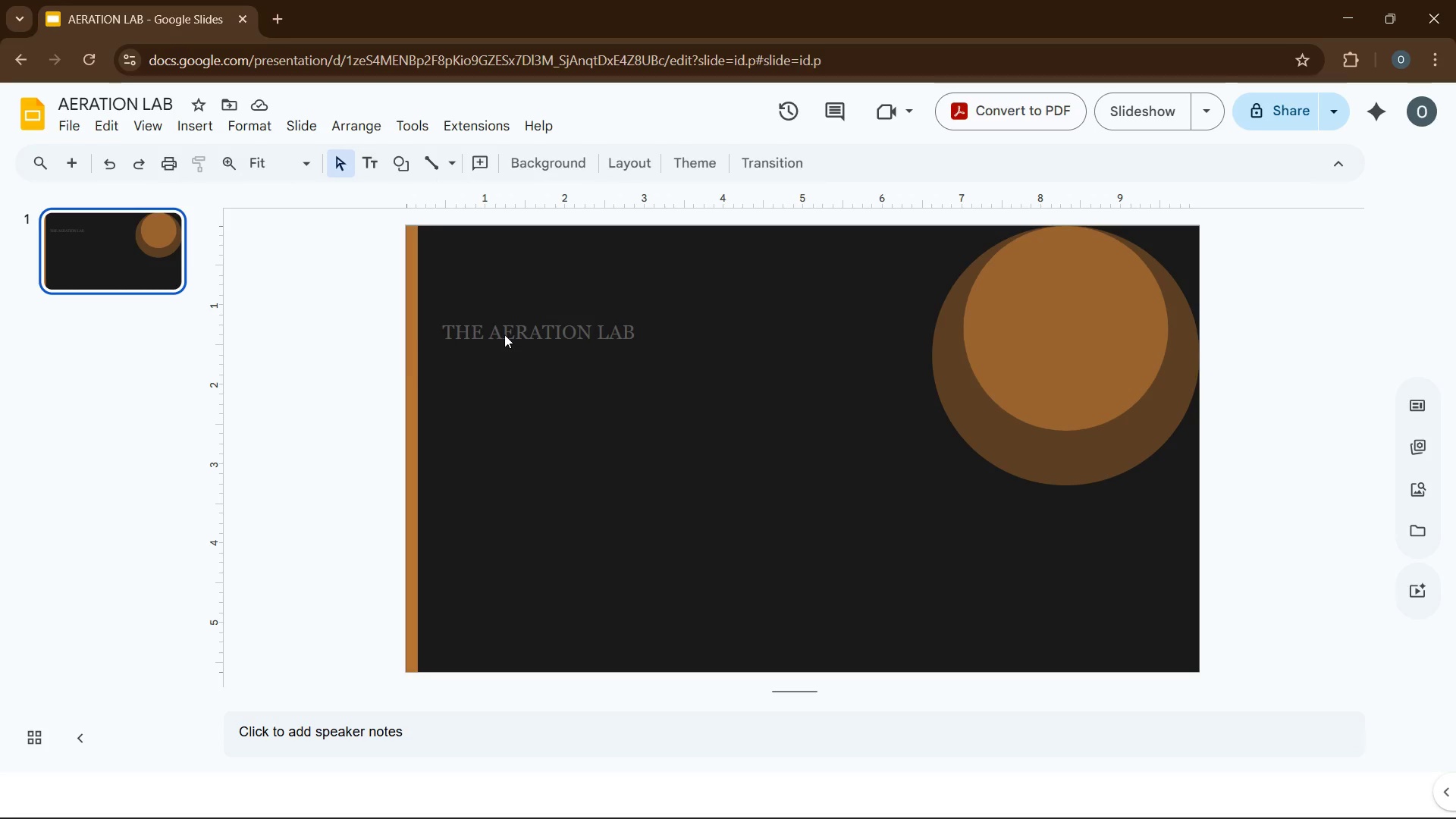 
left_click([505, 334])
 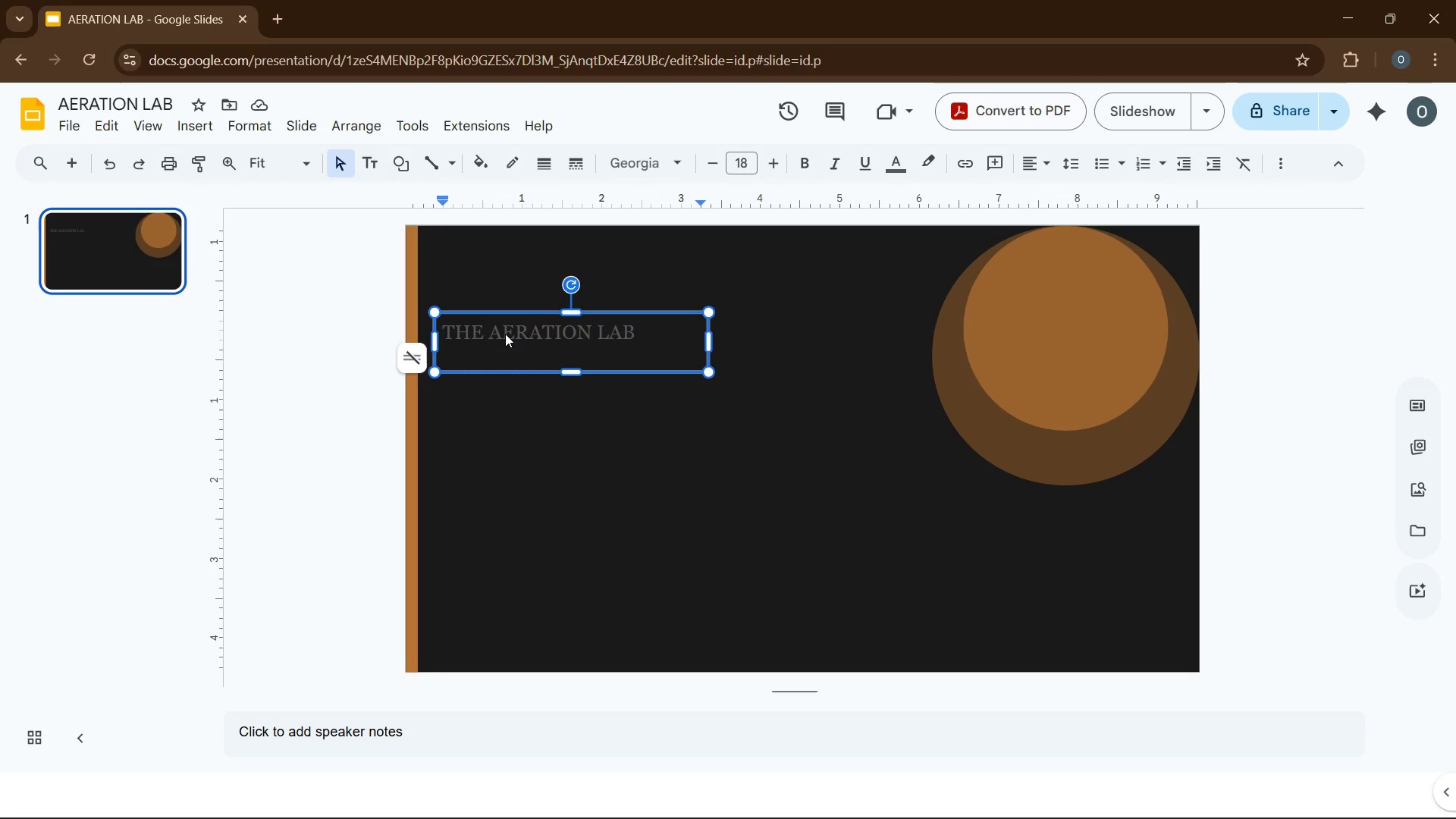 
key(Control+A)
 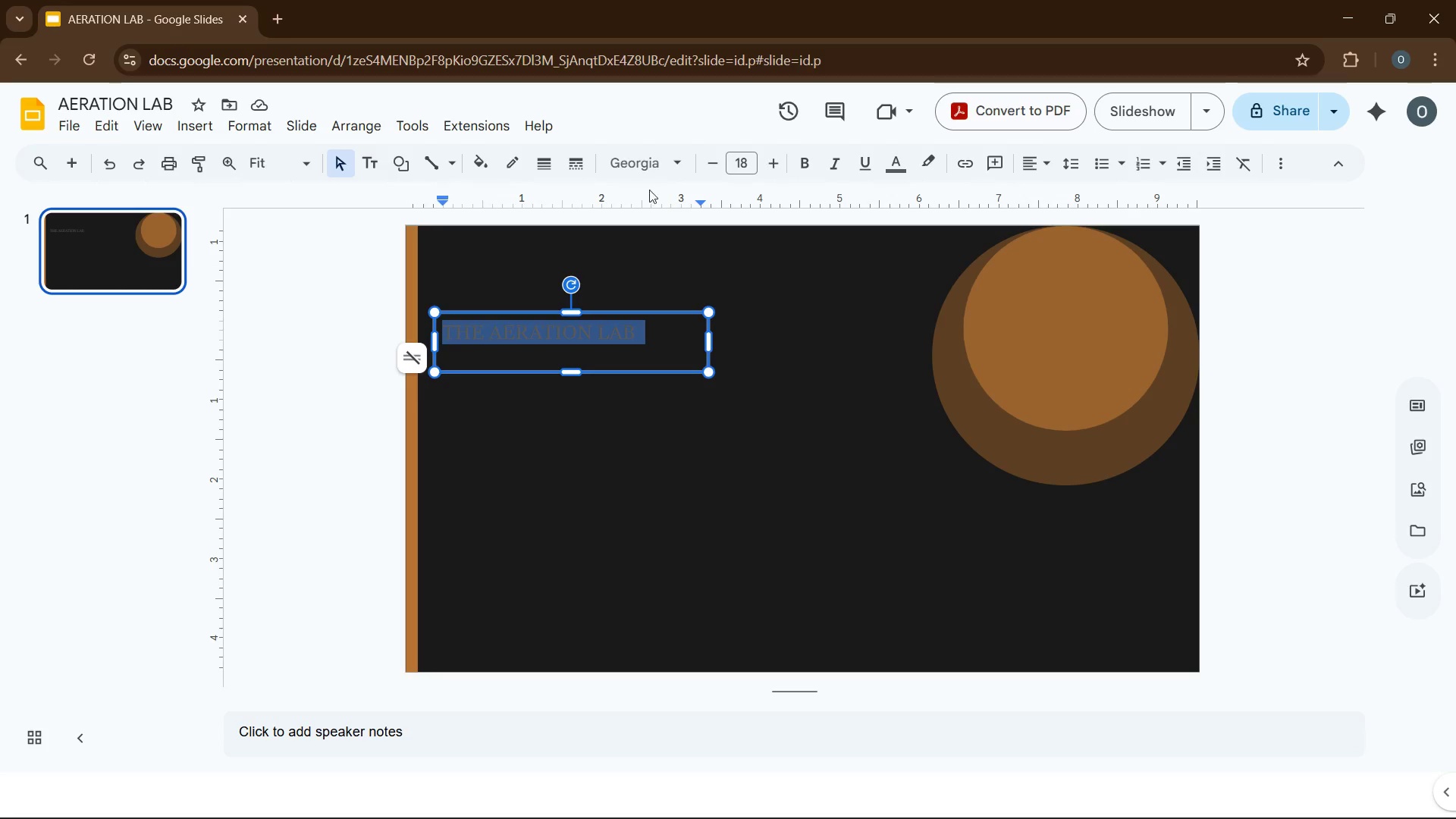 
left_click([642, 170])
 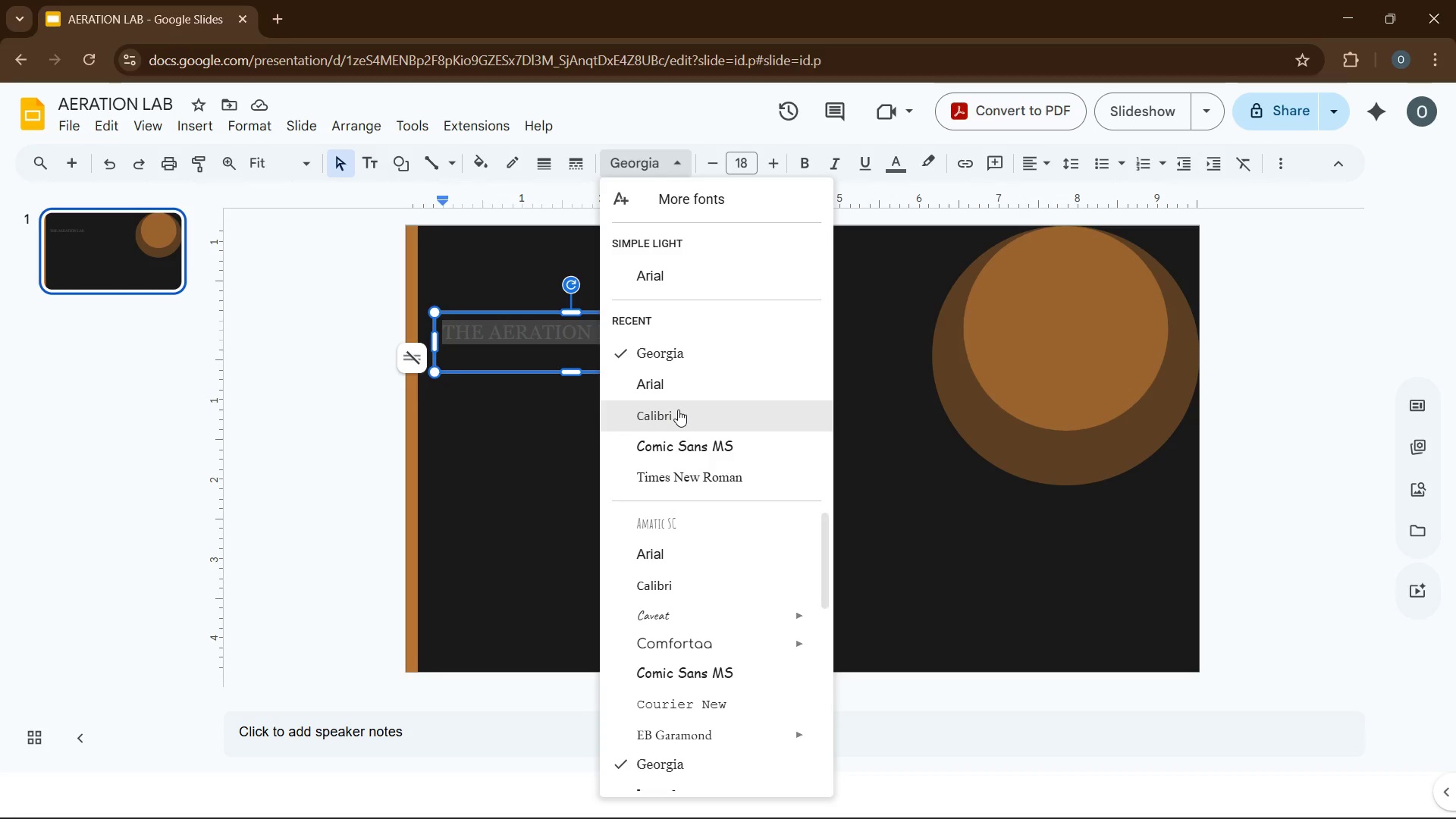 
wait(6.03)
 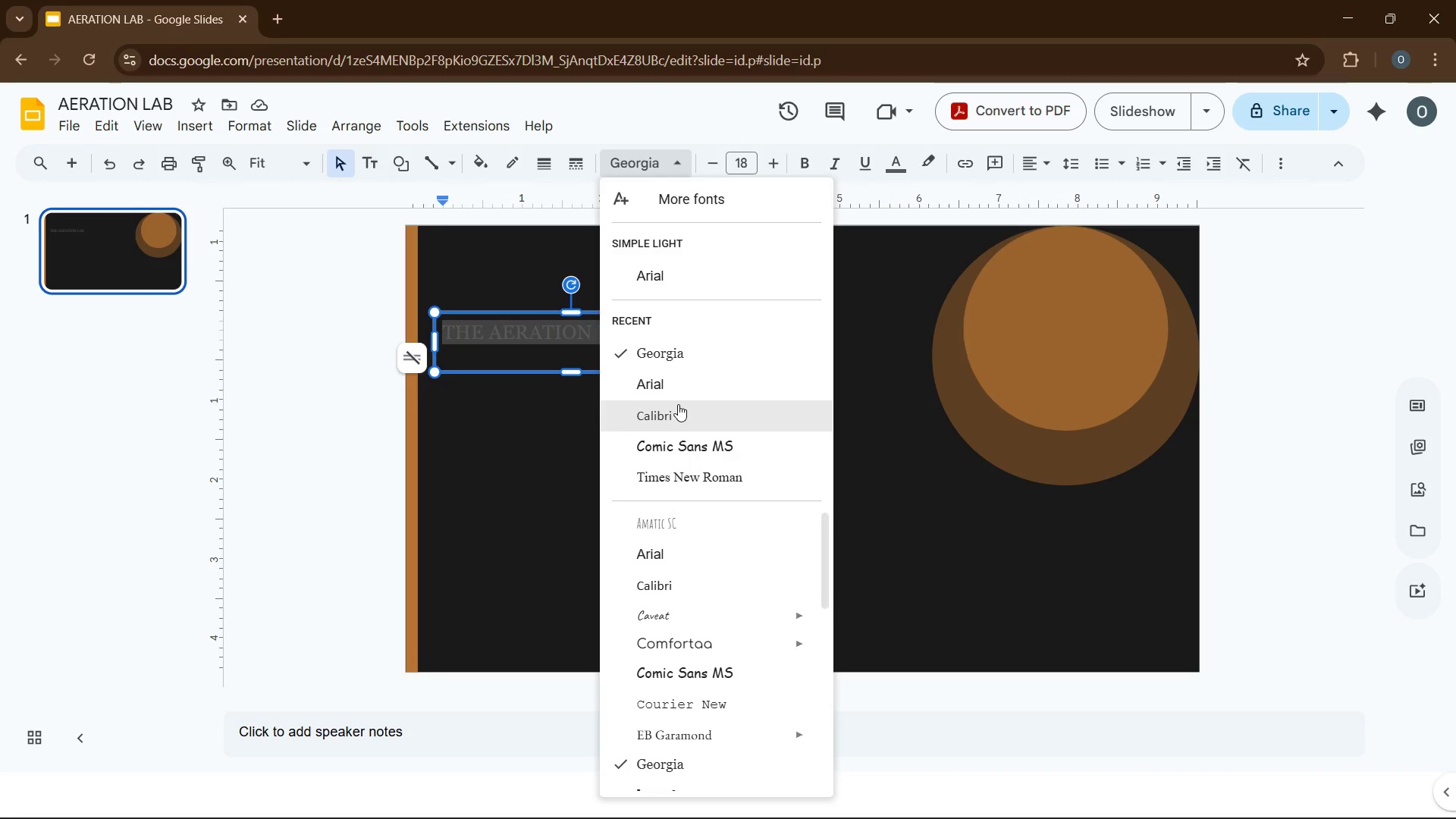 
left_click([643, 287])
 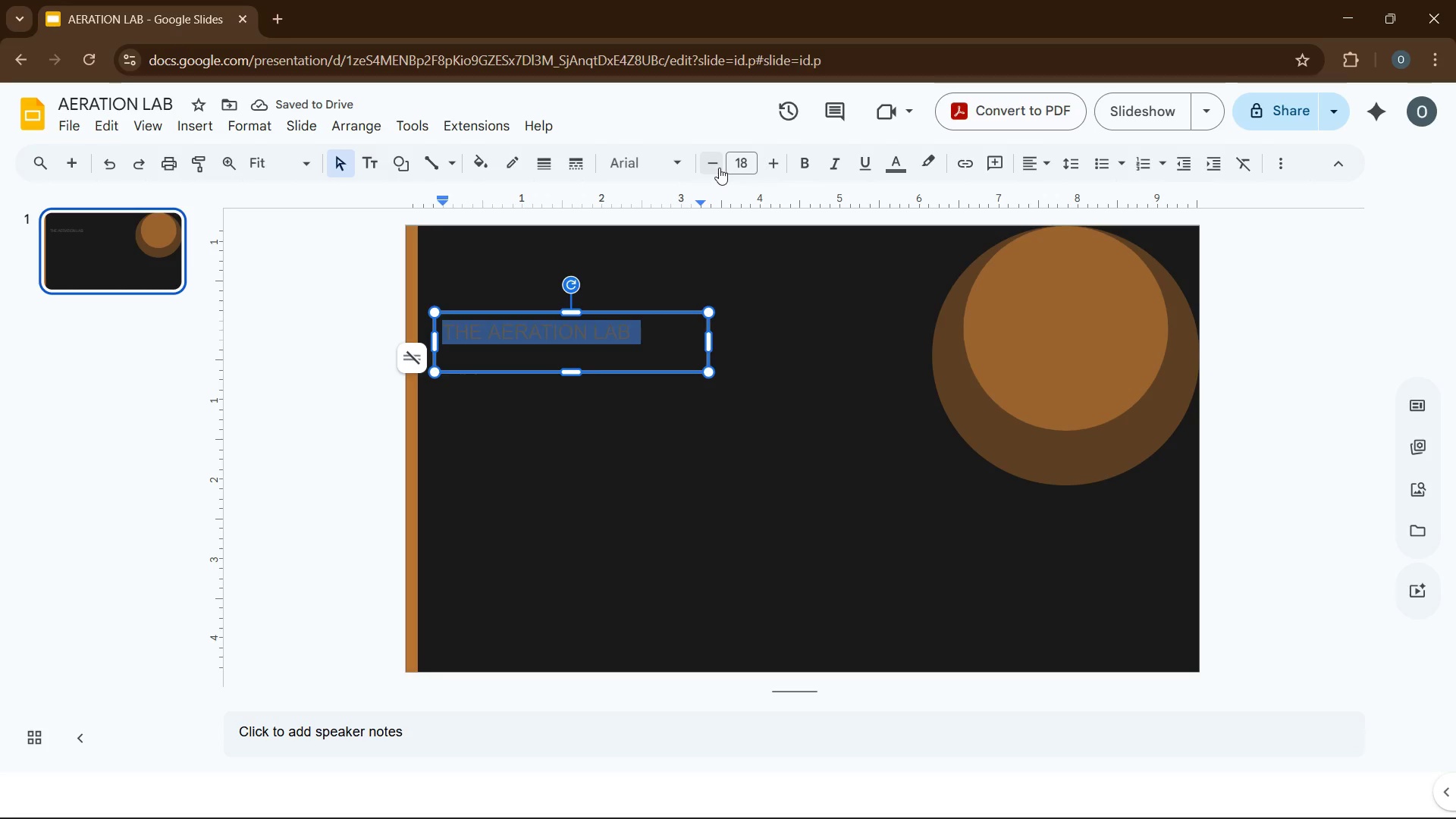 
wait(5.44)
 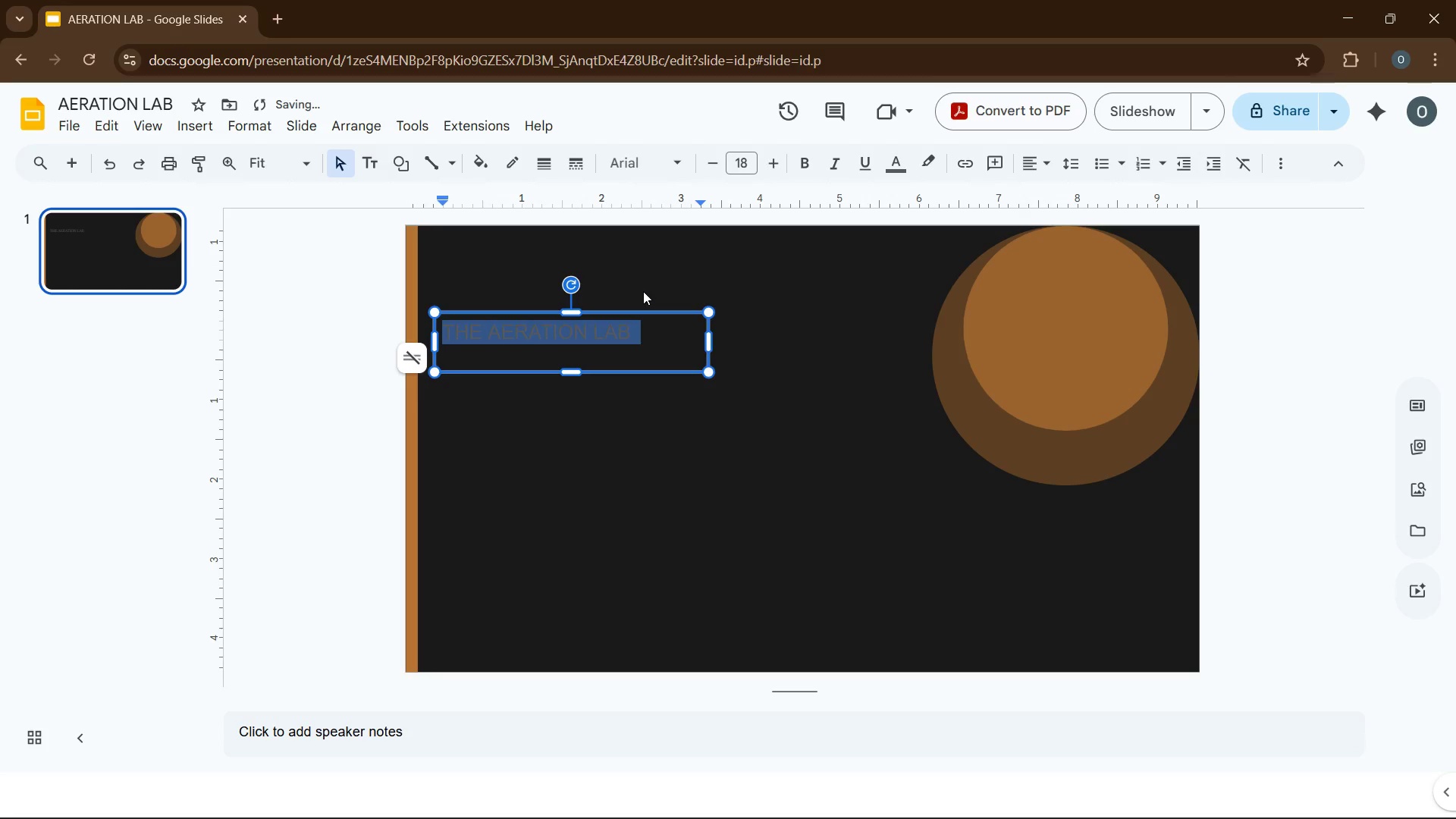 
key(Numpad1)
 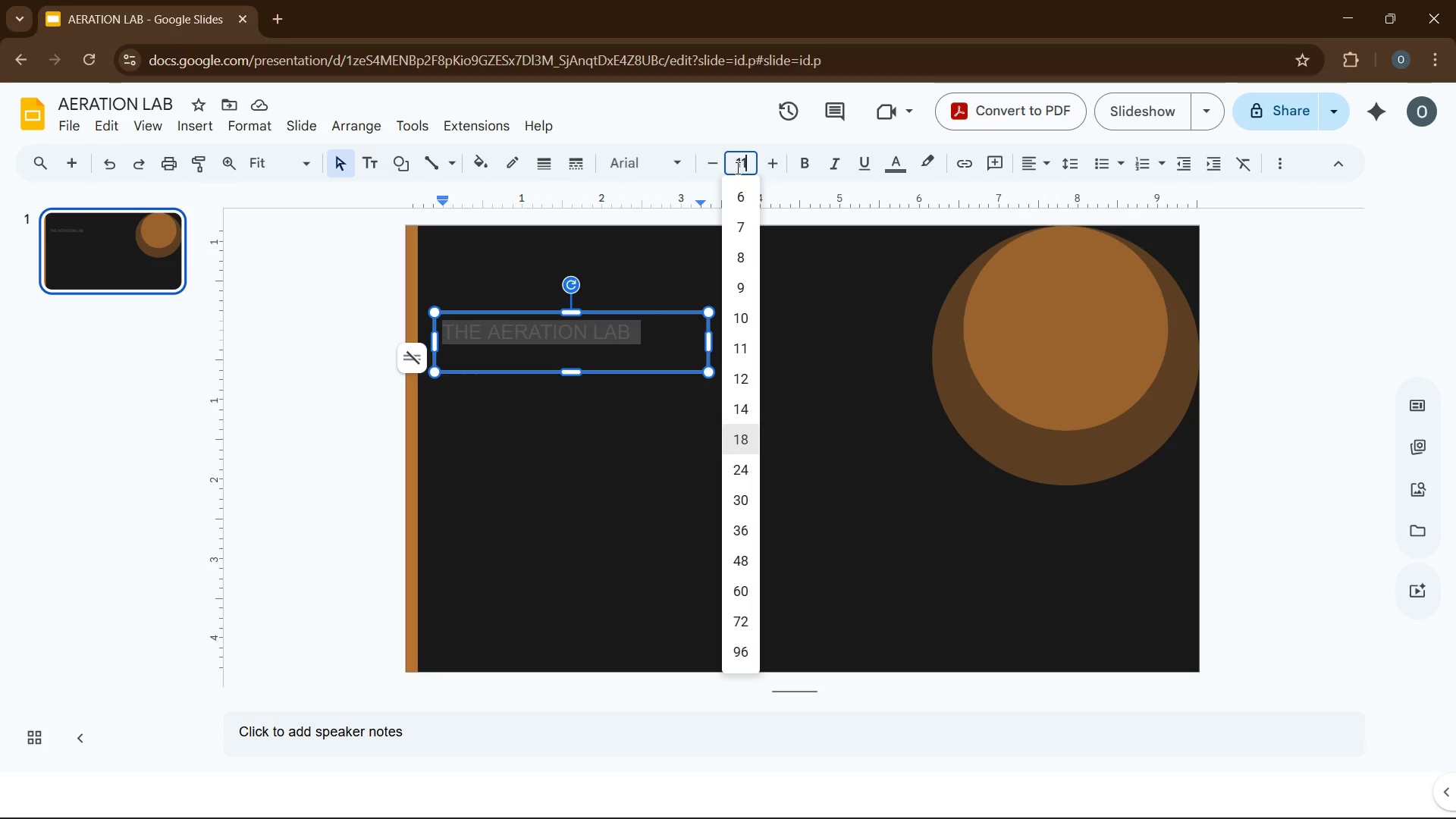 
key(Numpad1)
 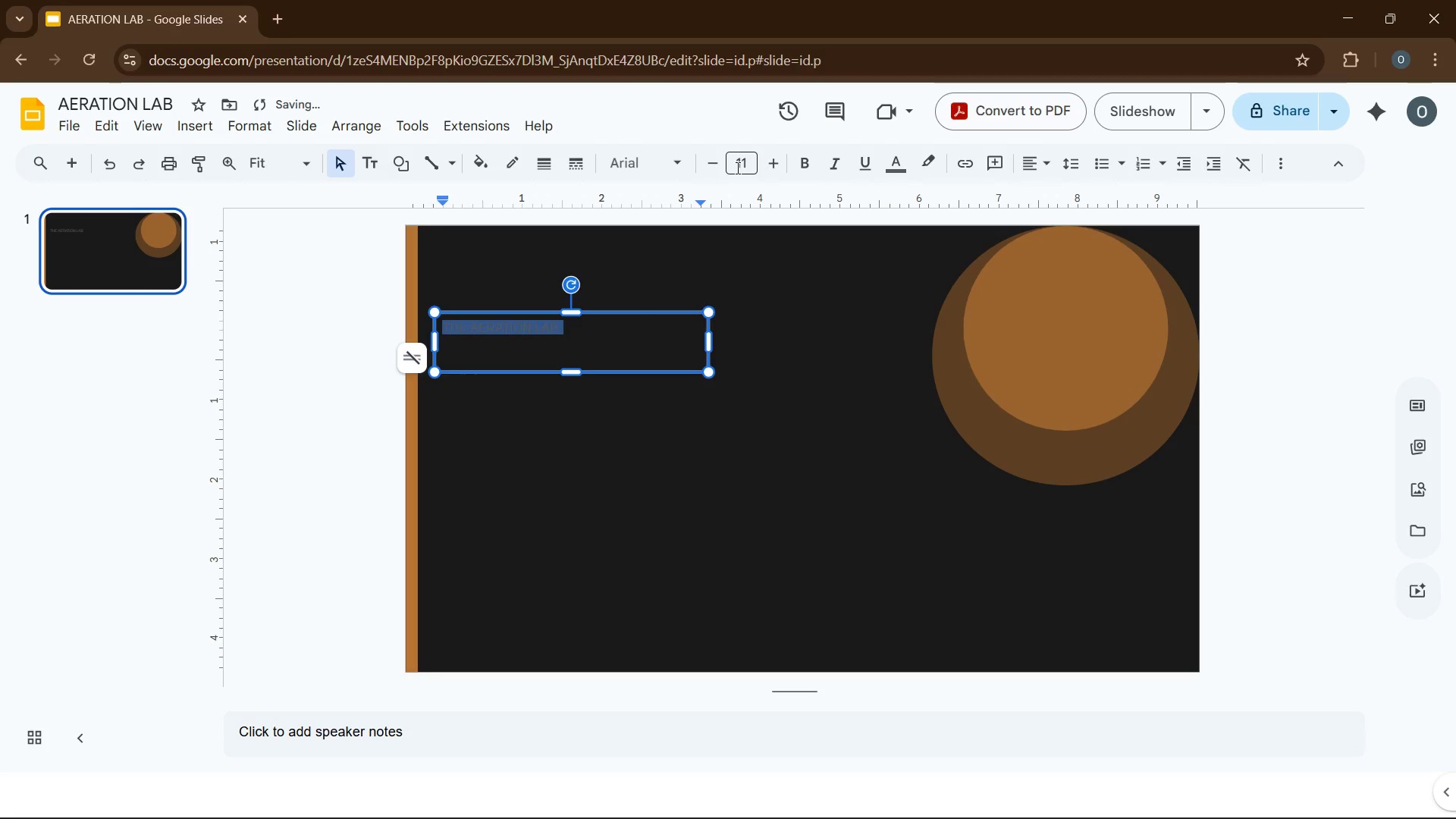 
wait(5.41)
 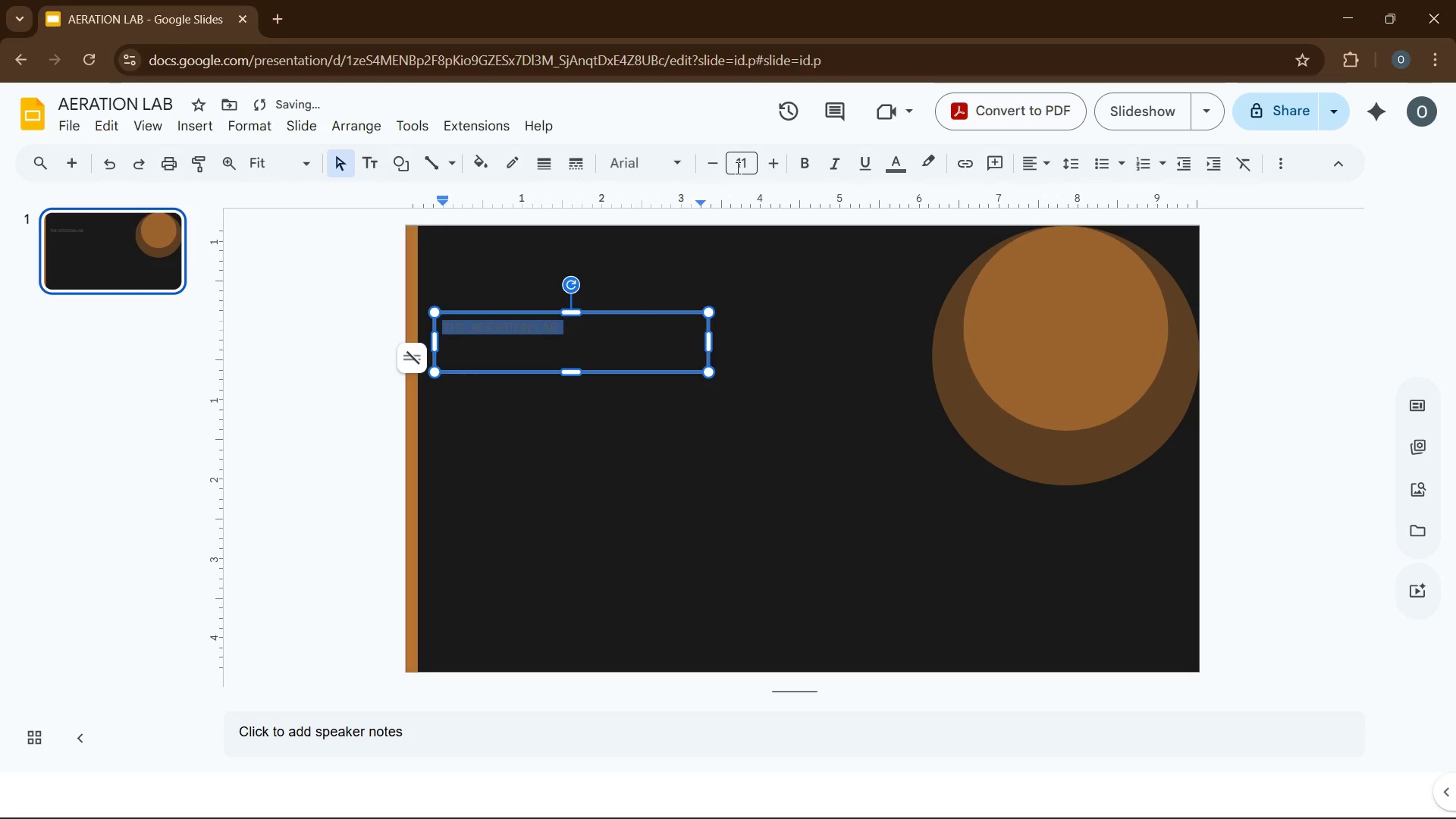 
left_click([810, 152])
 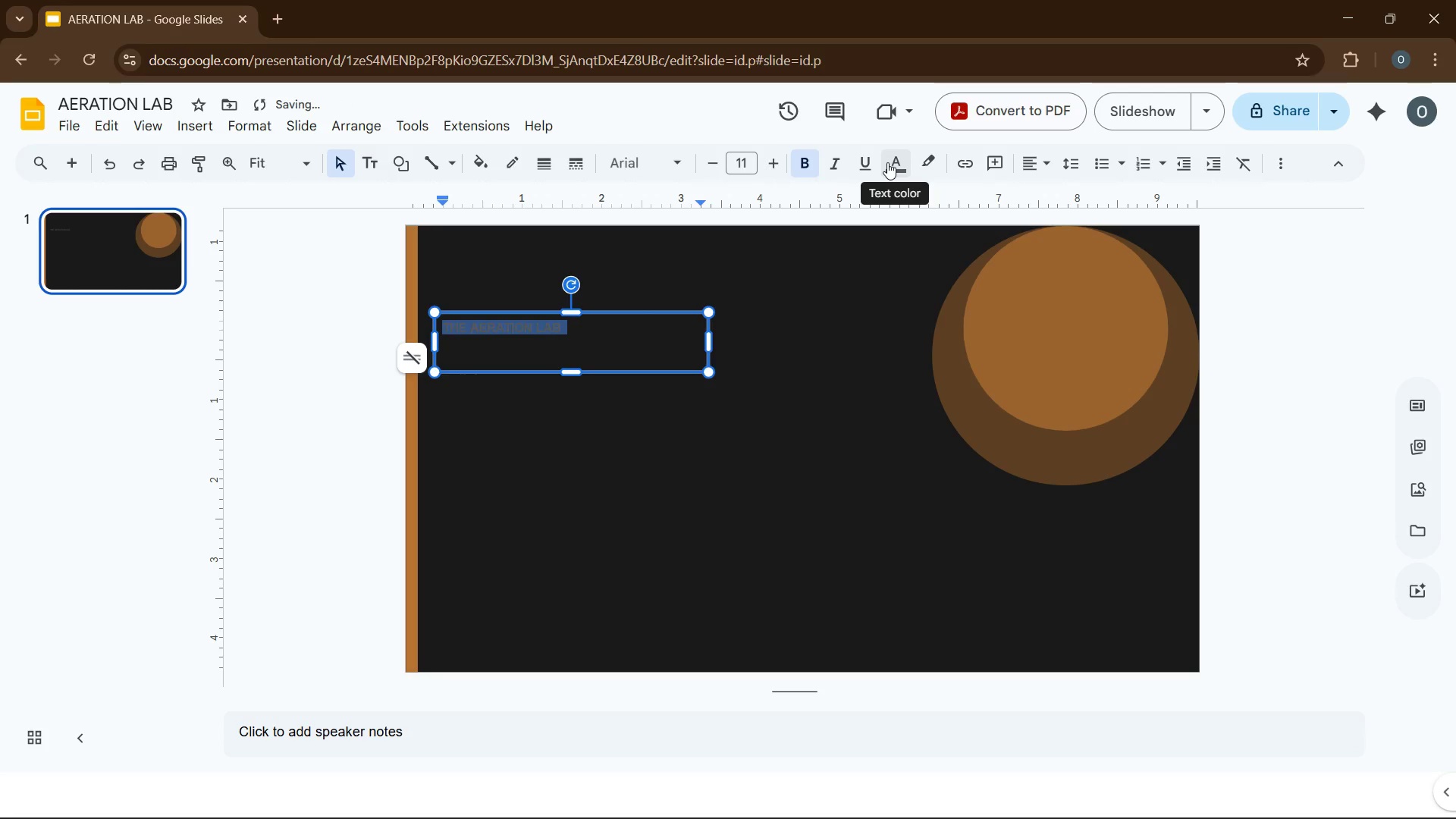 
left_click([887, 162])
 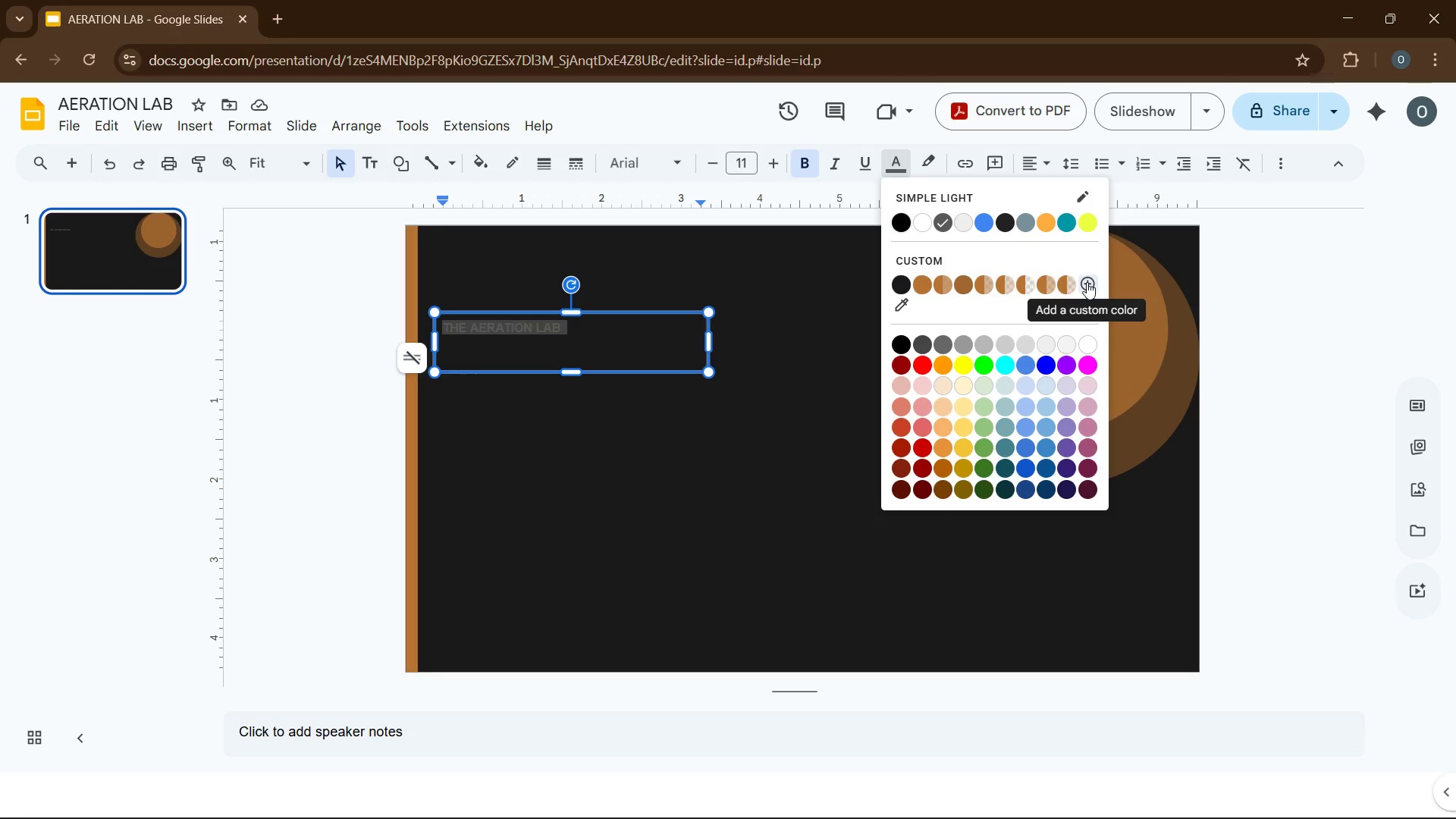 
wait(11.89)
 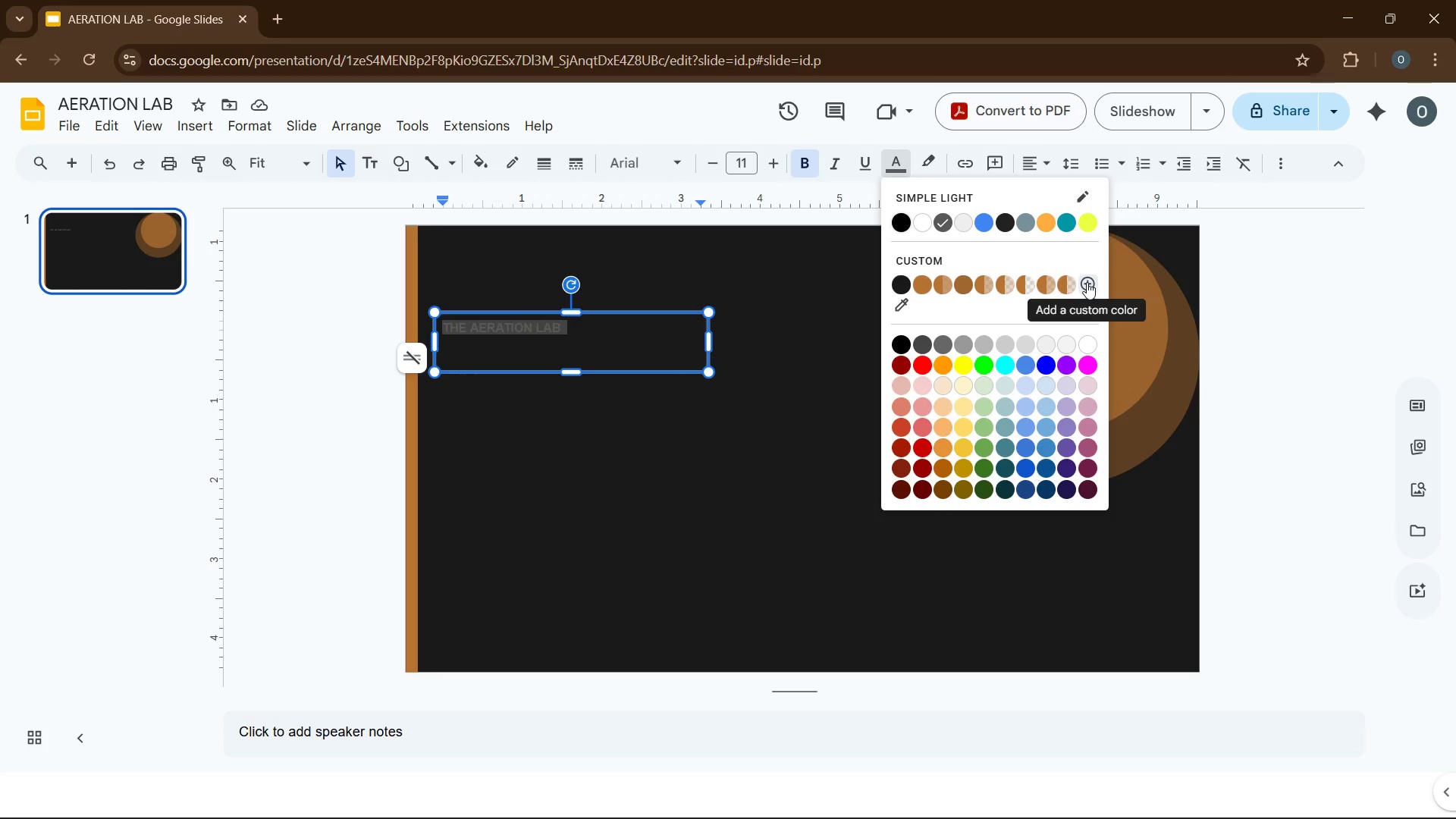 
left_click([924, 285])
 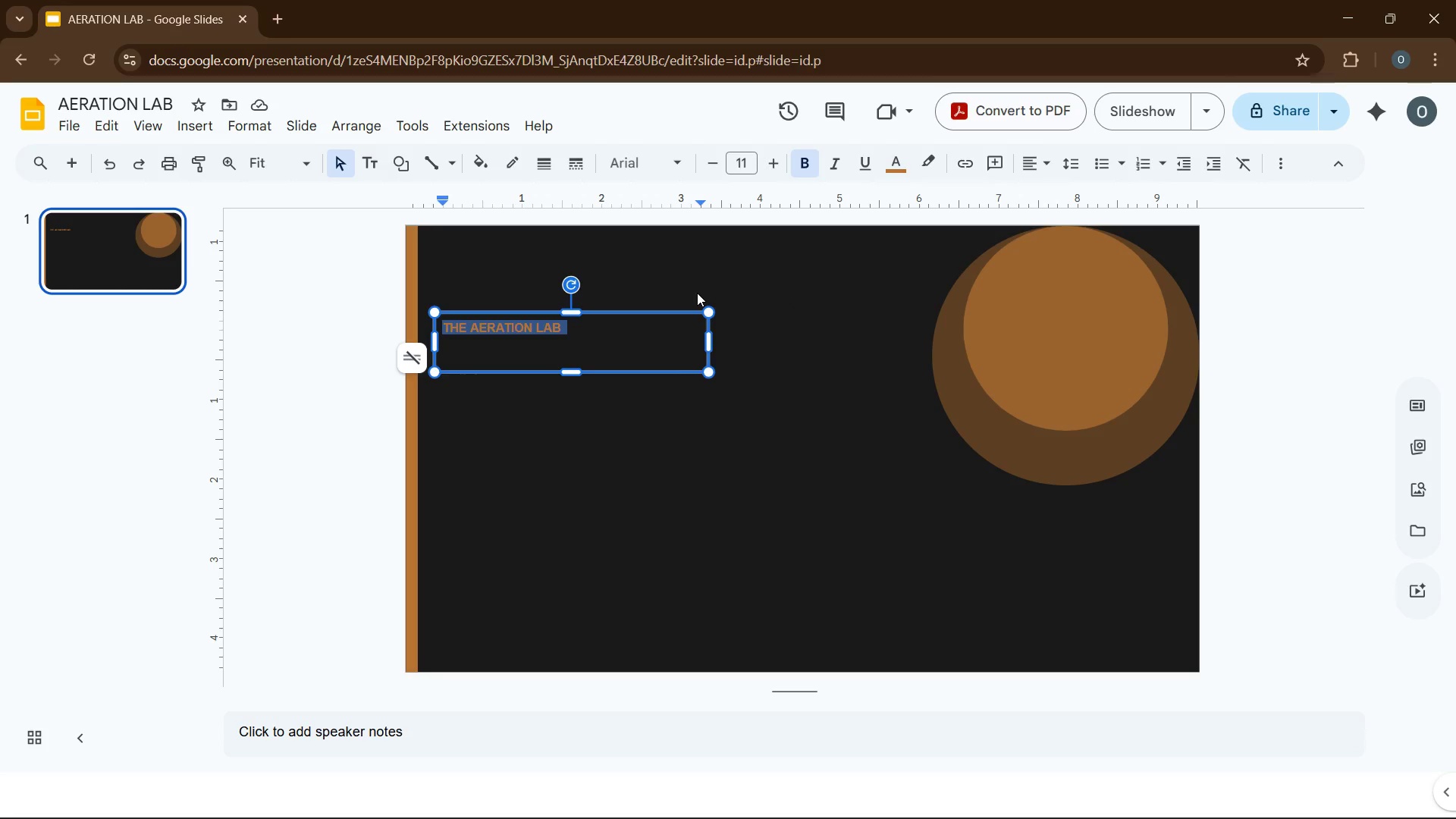 
wait(11.59)
 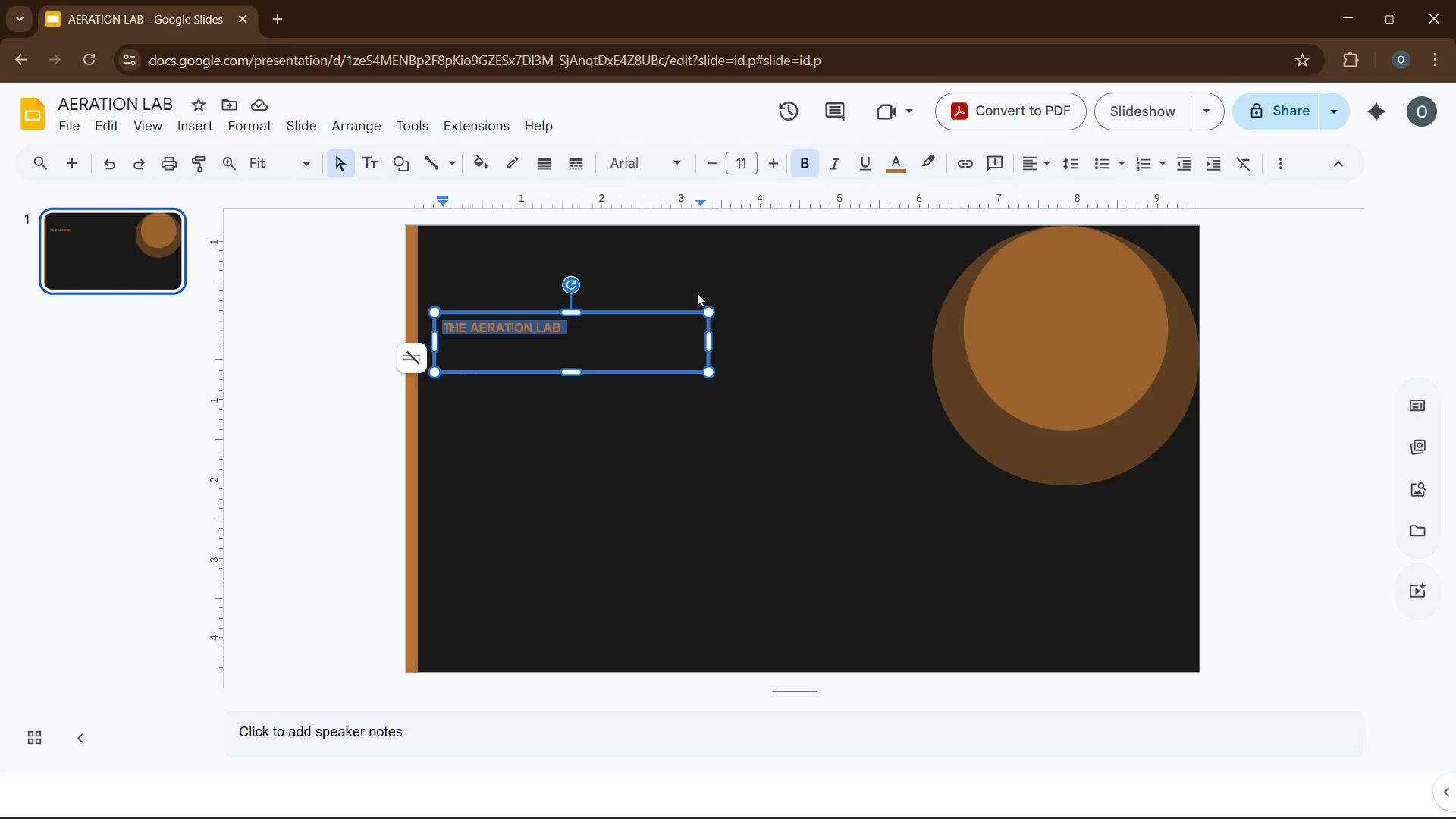 
left_click([245, 129])
 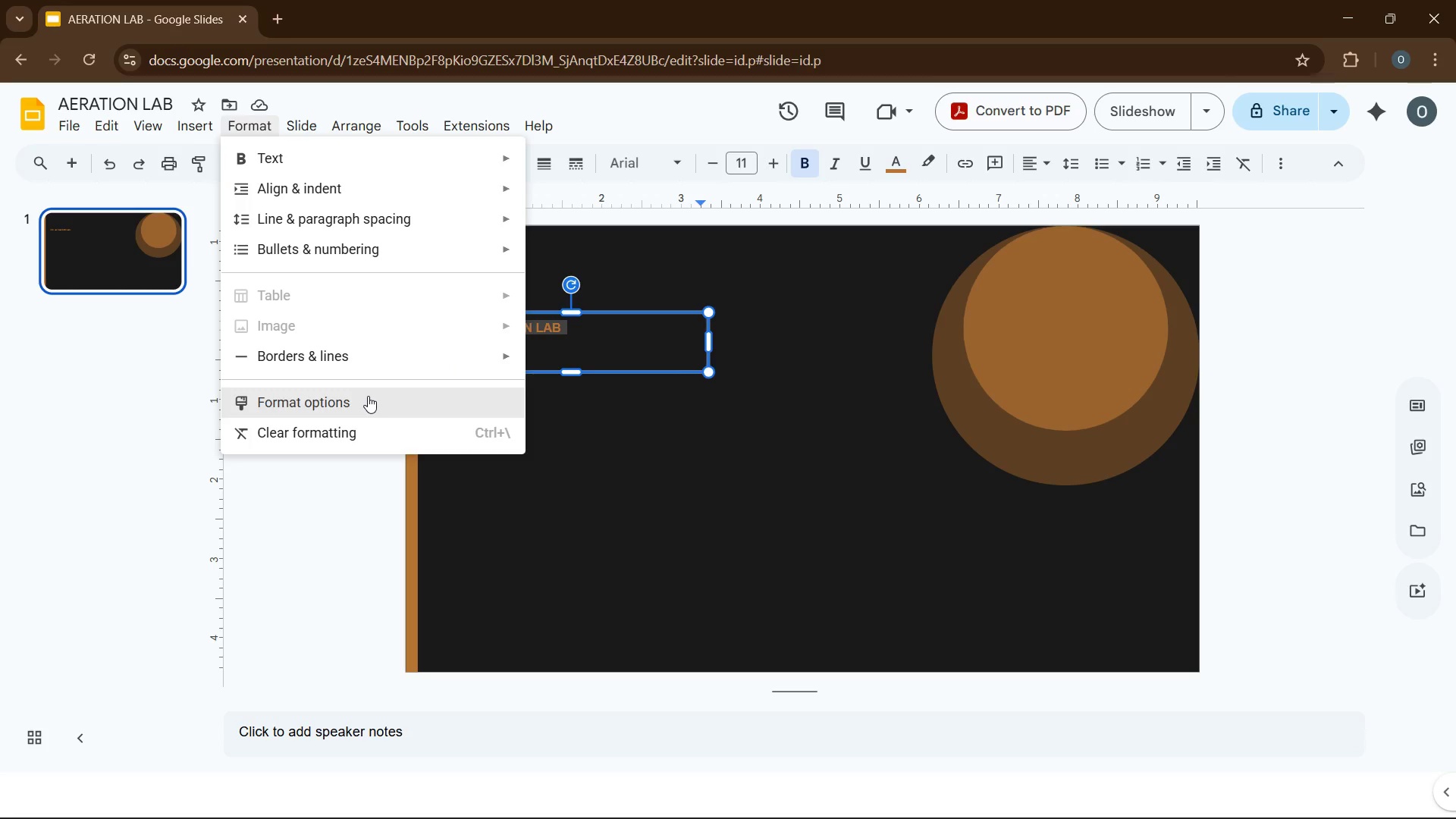 
left_click([368, 396])
 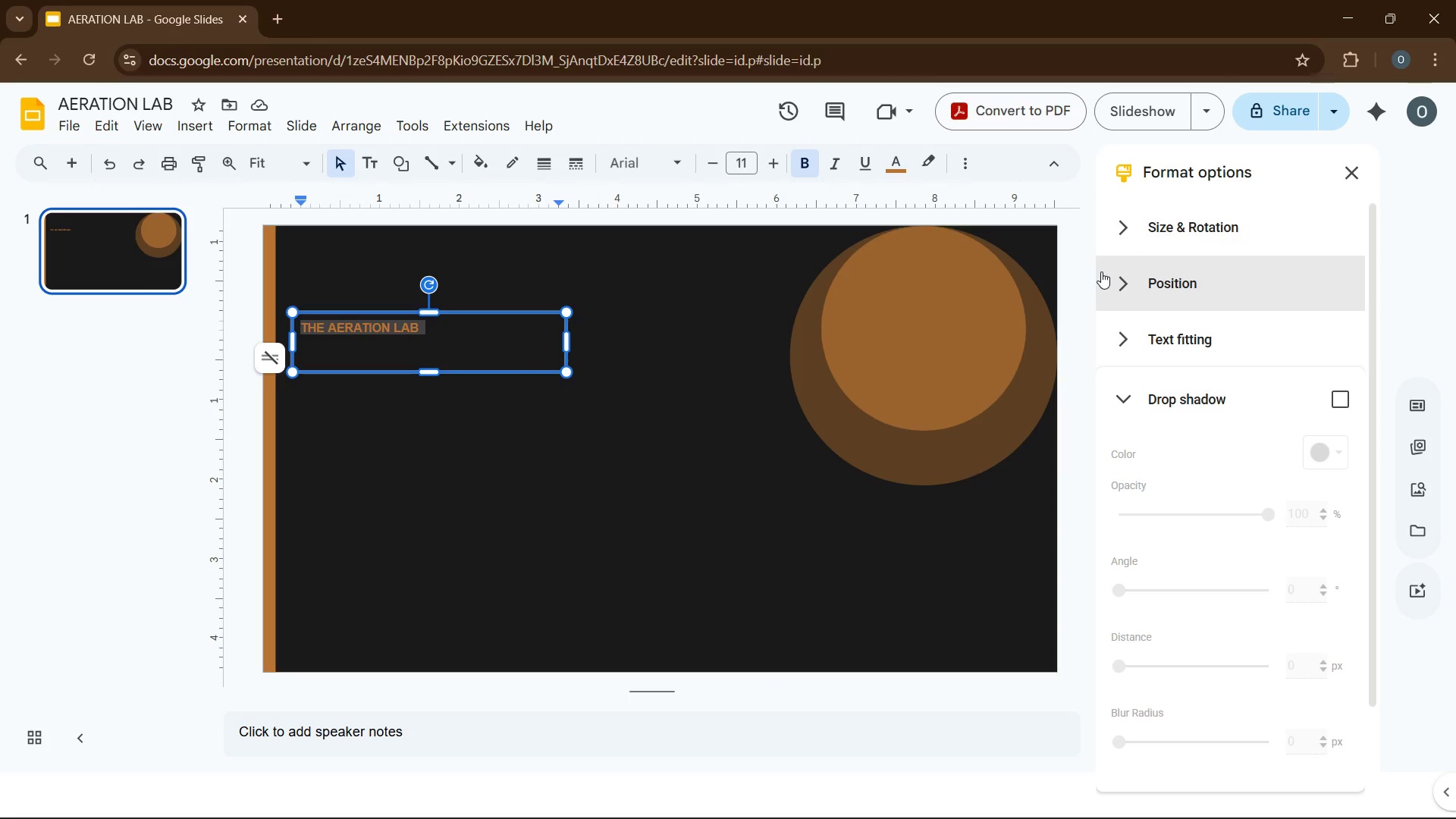 
left_click([1119, 231])
 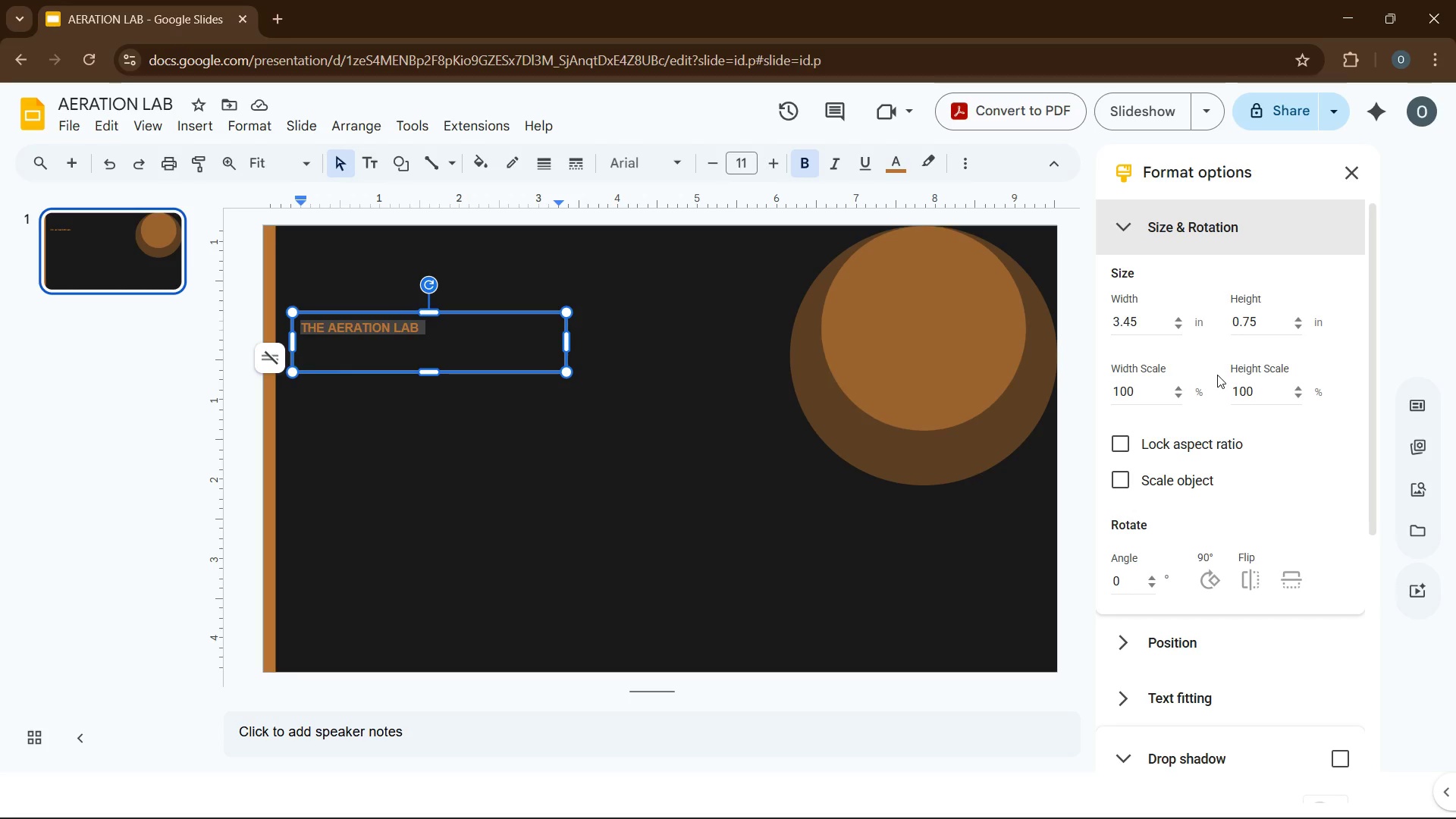 
scroll: coordinate [1217, 377], scroll_direction: down, amount: 6.0
 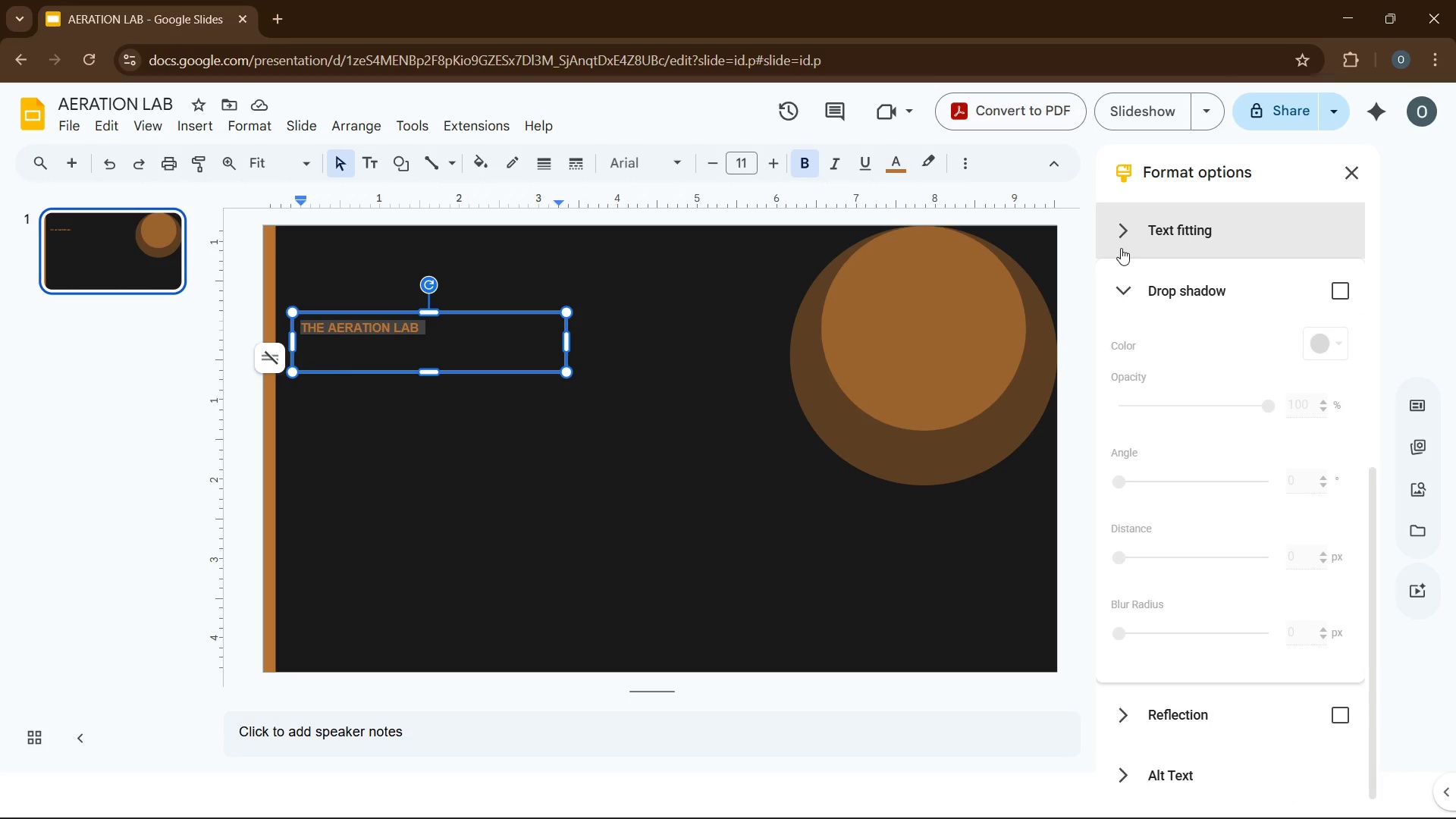 
left_click([1121, 248])
 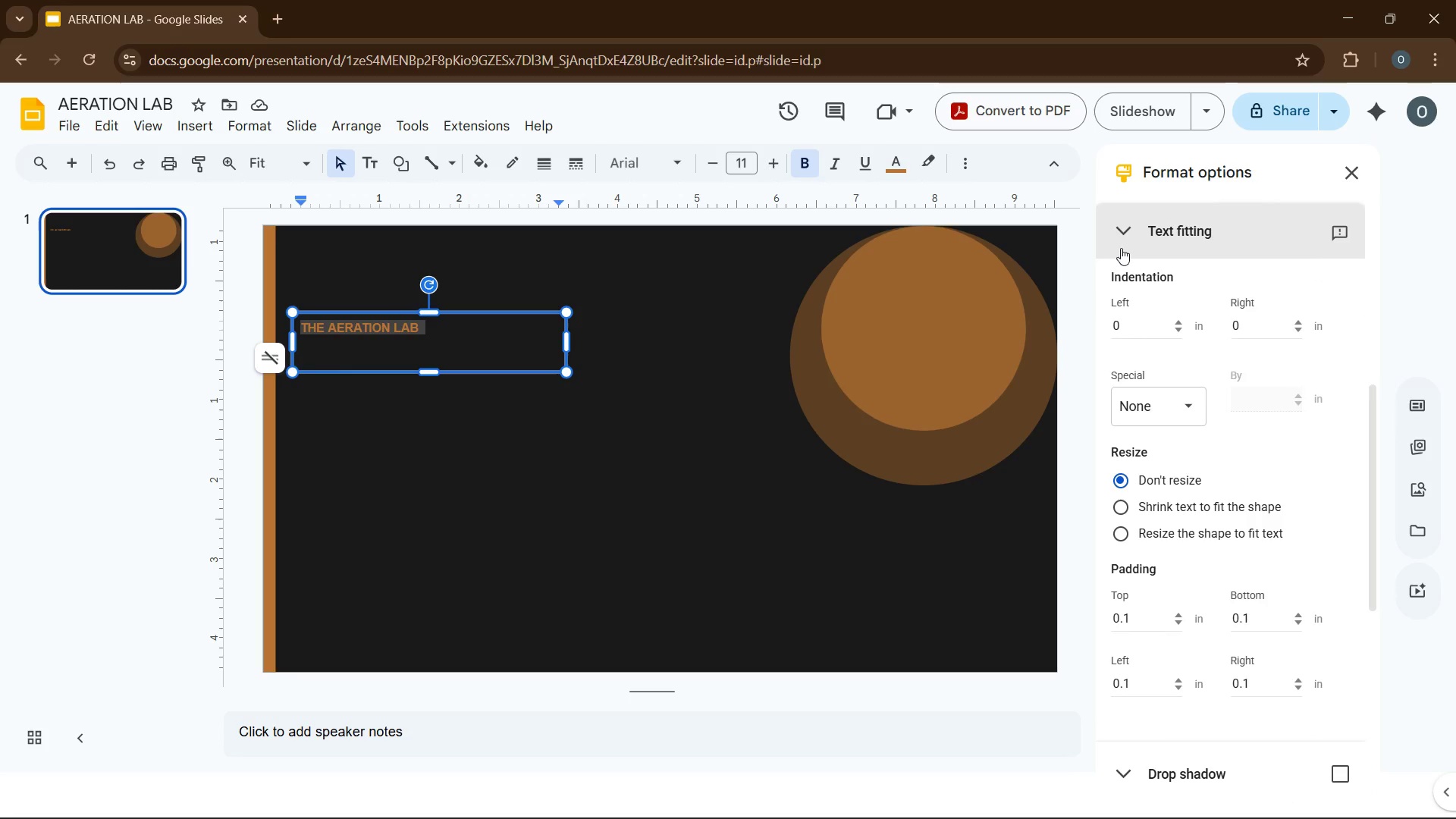 
scroll: coordinate [1166, 336], scroll_direction: down, amount: 7.0
 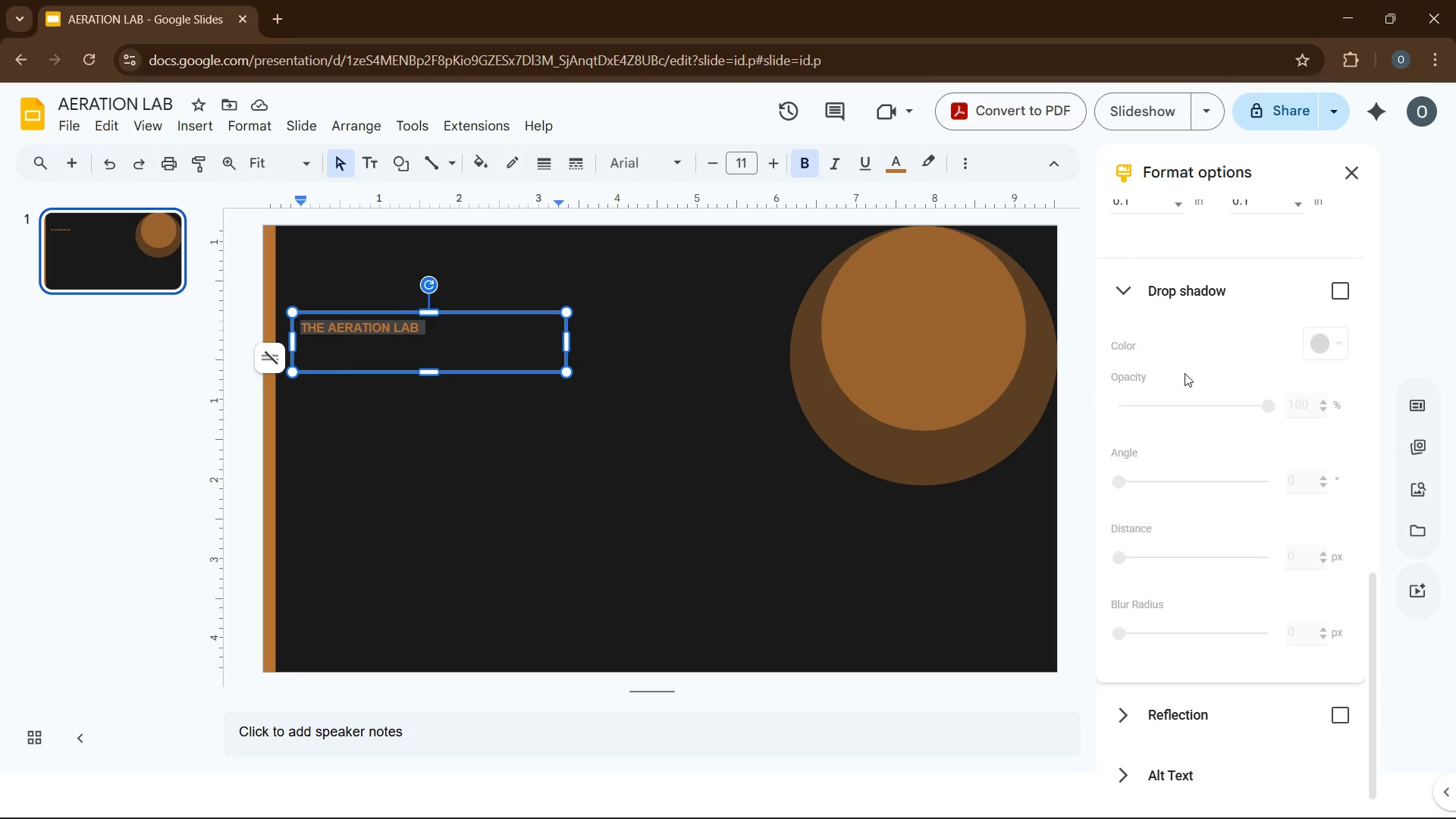 
scroll: coordinate [1153, 339], scroll_direction: up, amount: 14.0
 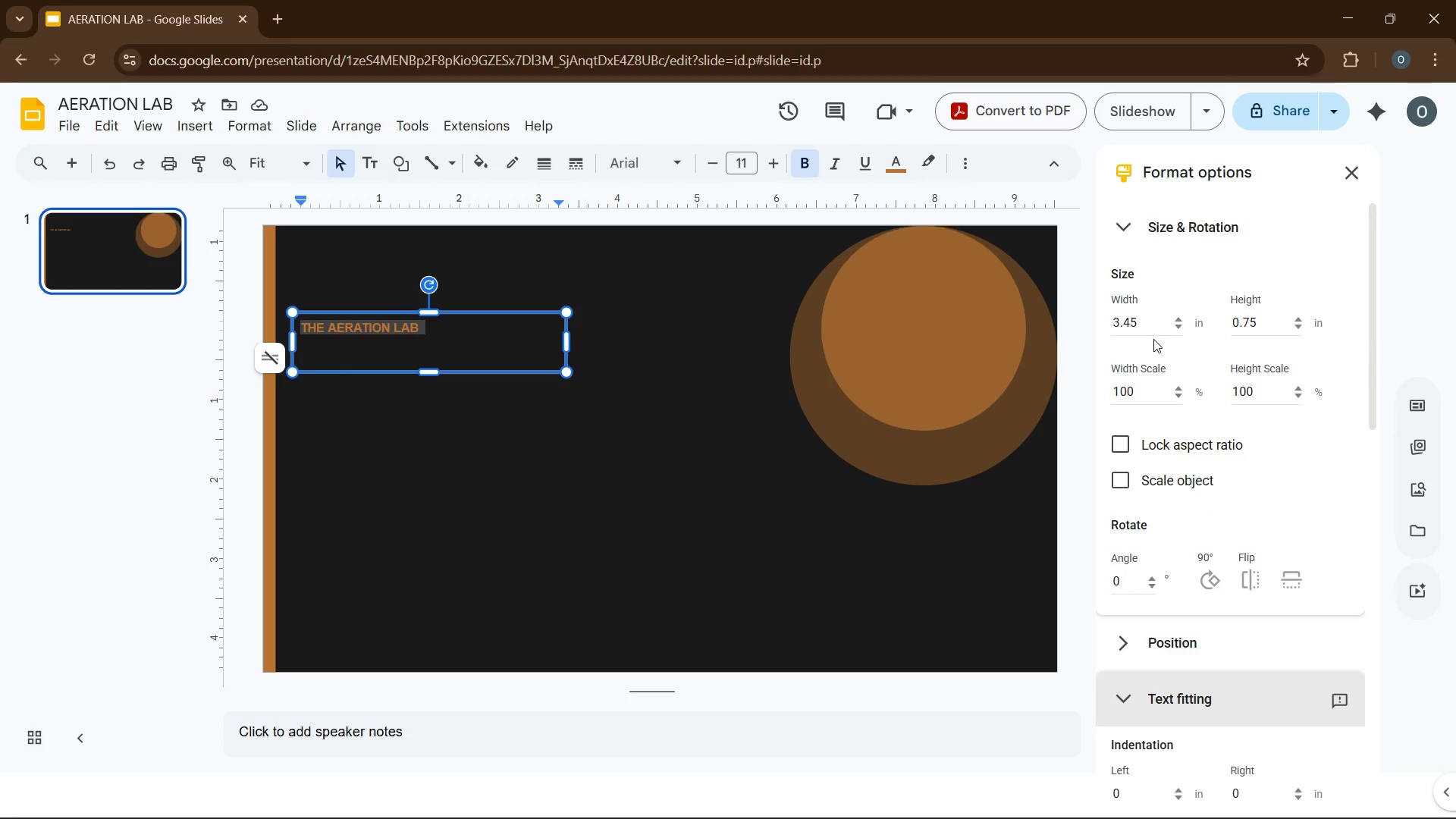 
scroll: coordinate [1153, 339], scroll_direction: down, amount: 1.0
 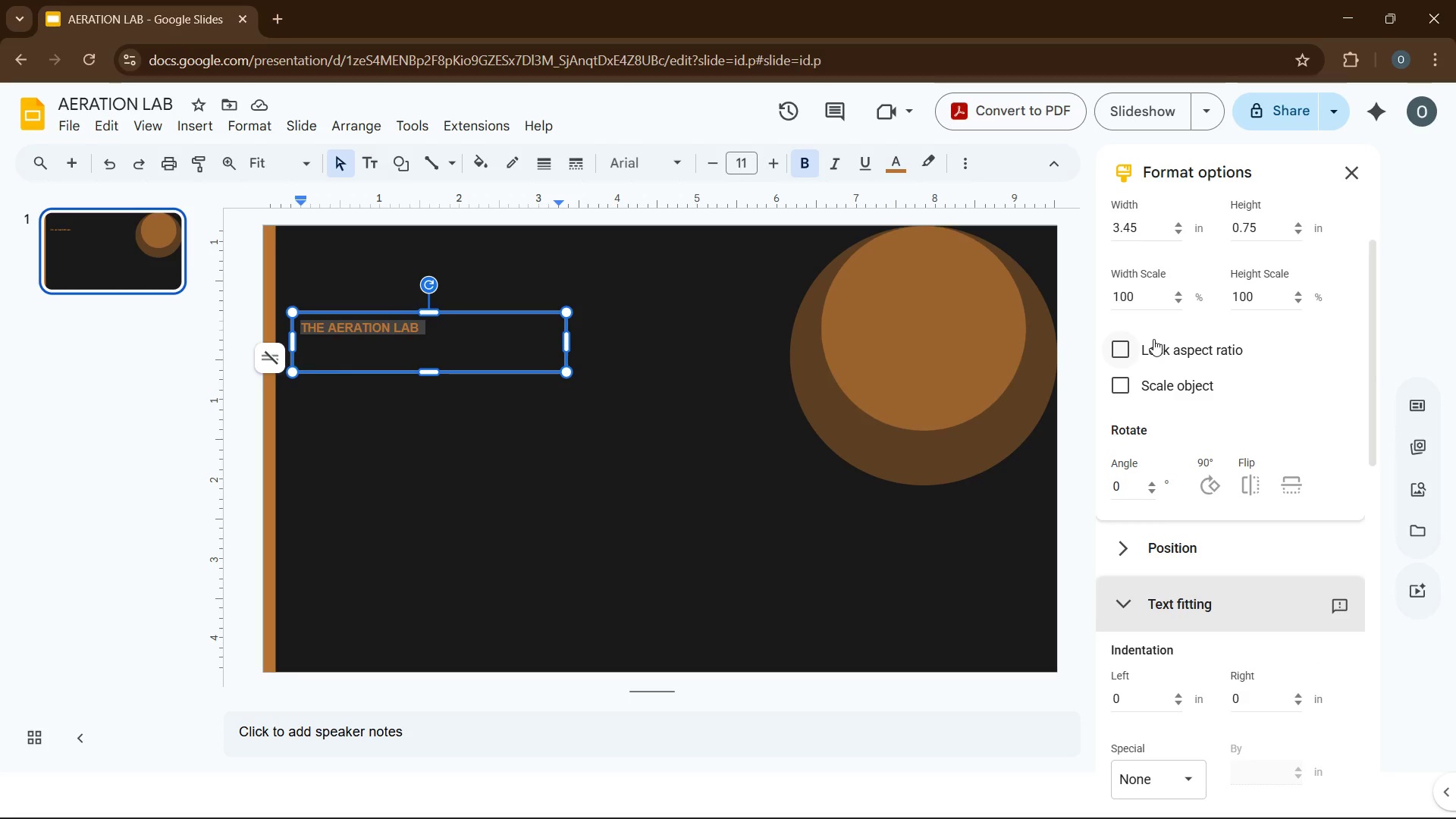 
wait(12.46)
 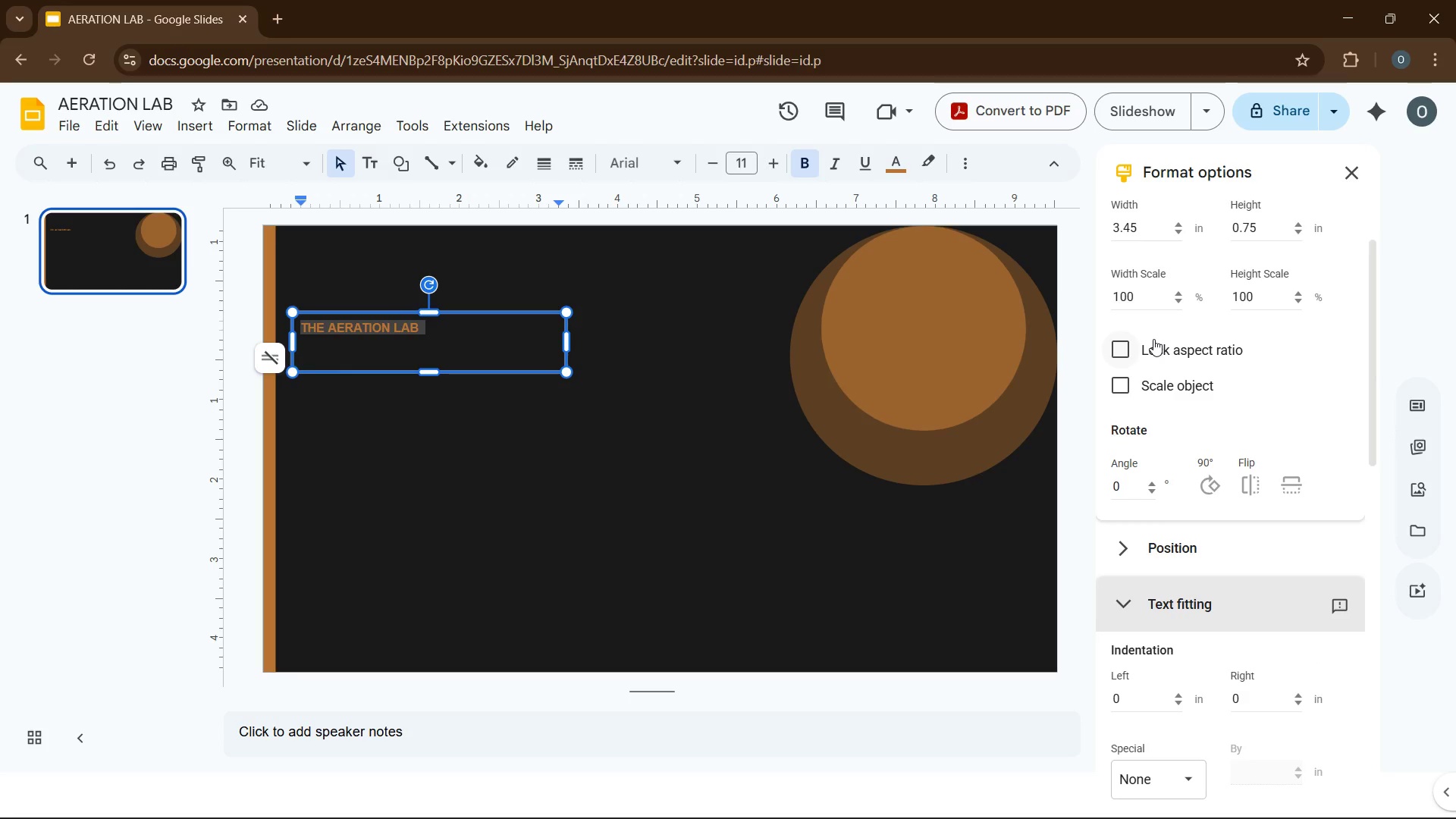 
left_click([232, 128])
 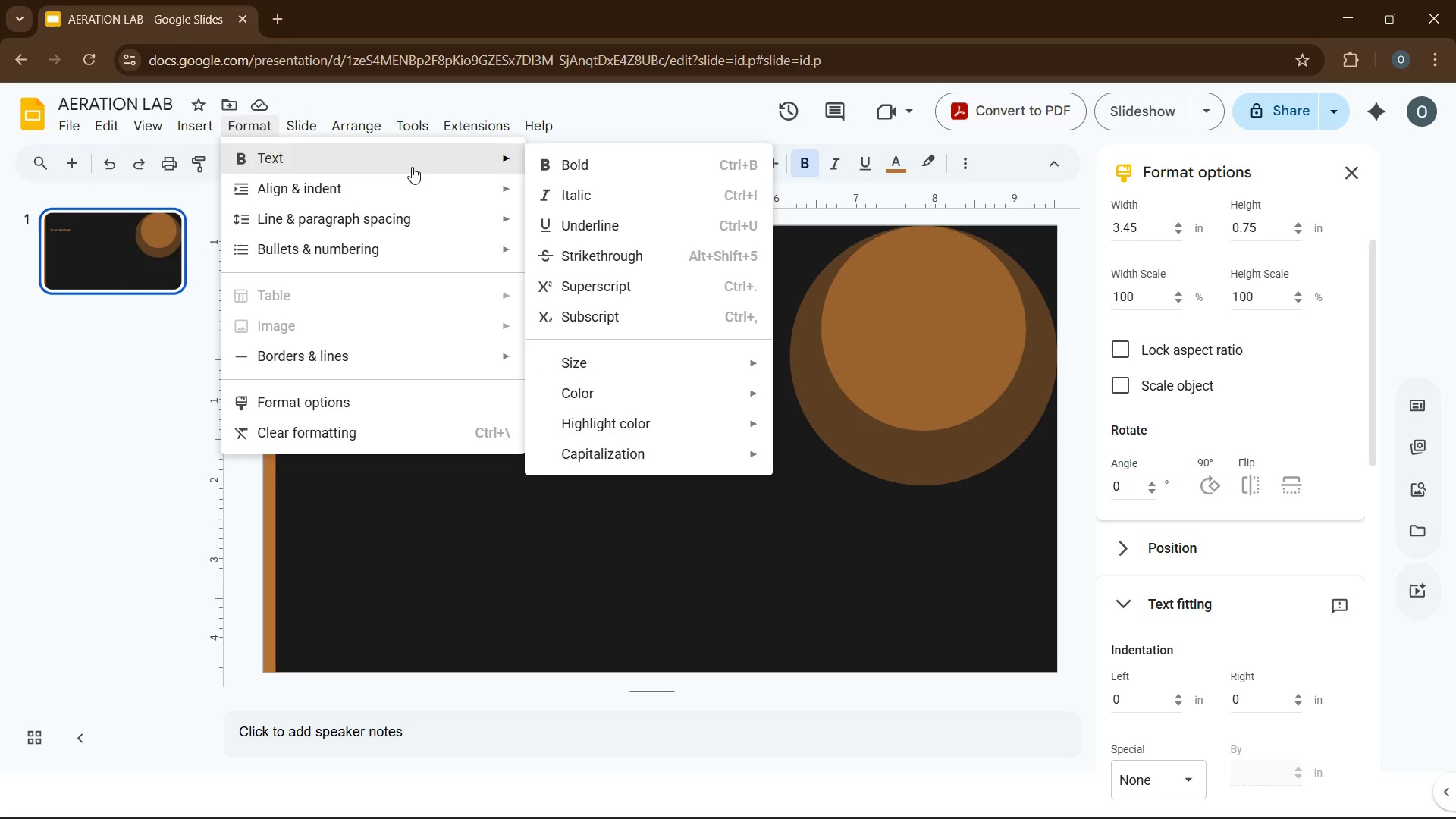 
wait(9.52)
 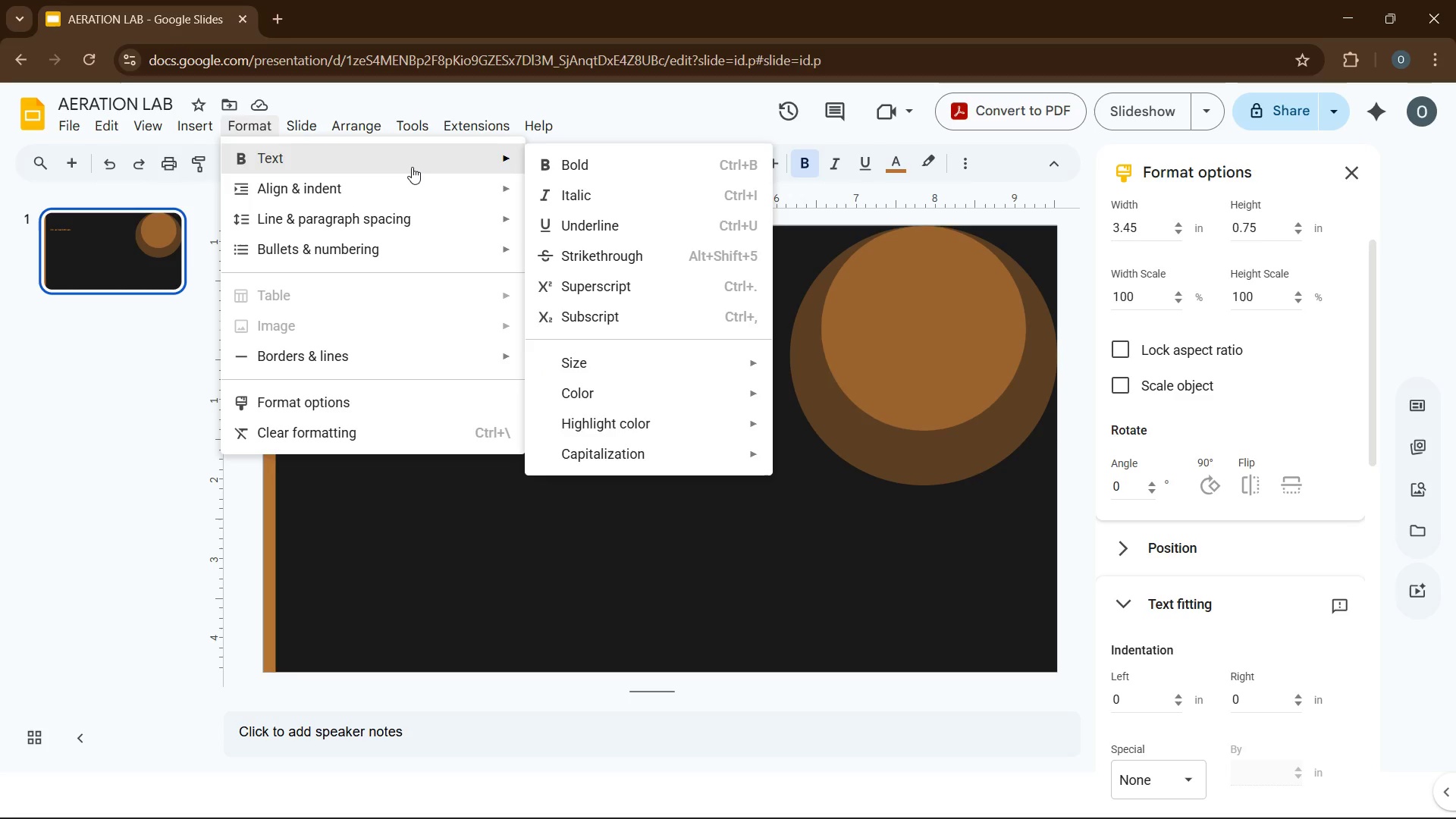 
left_click([348, 402])
 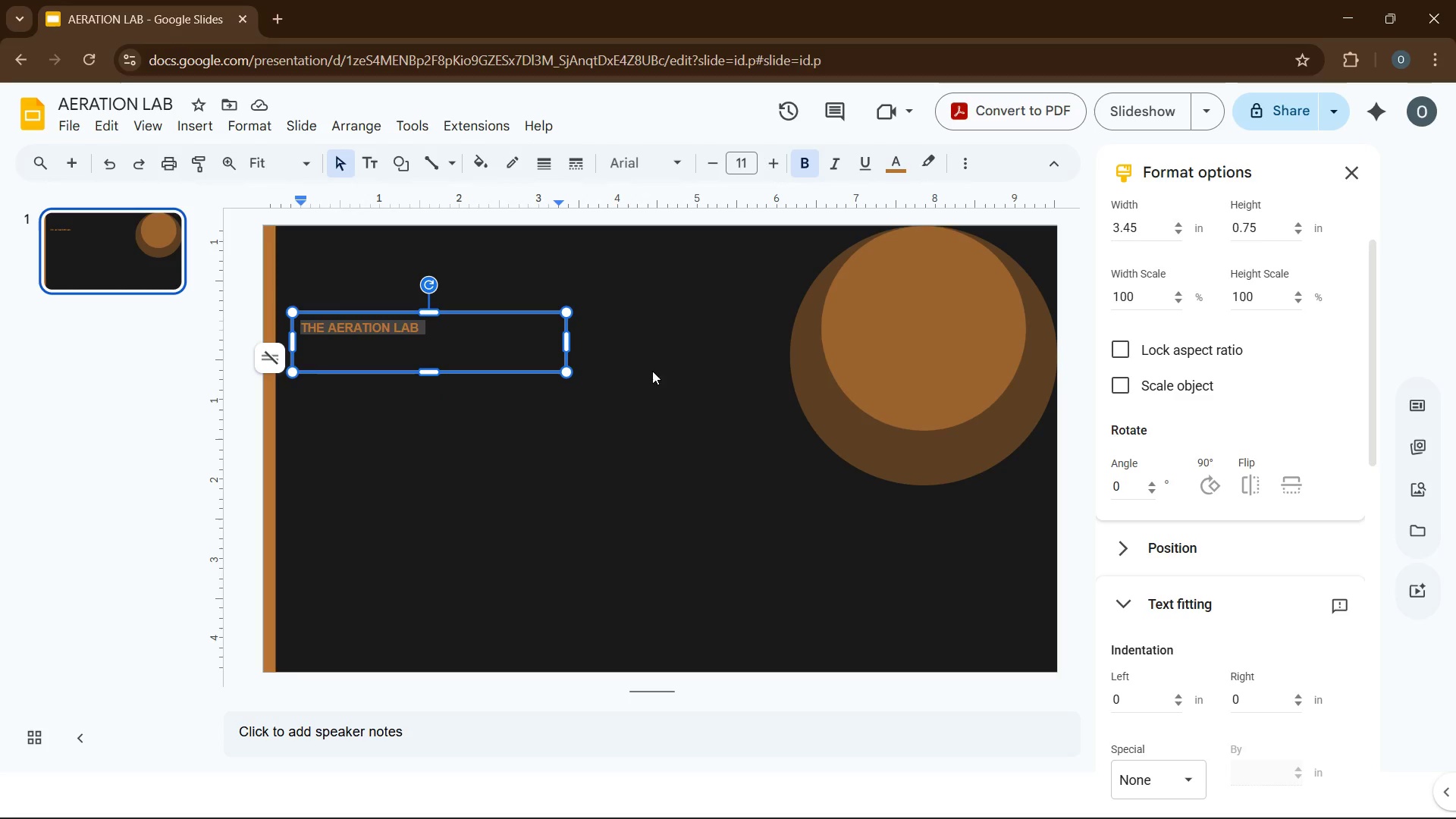 
wait(5.84)
 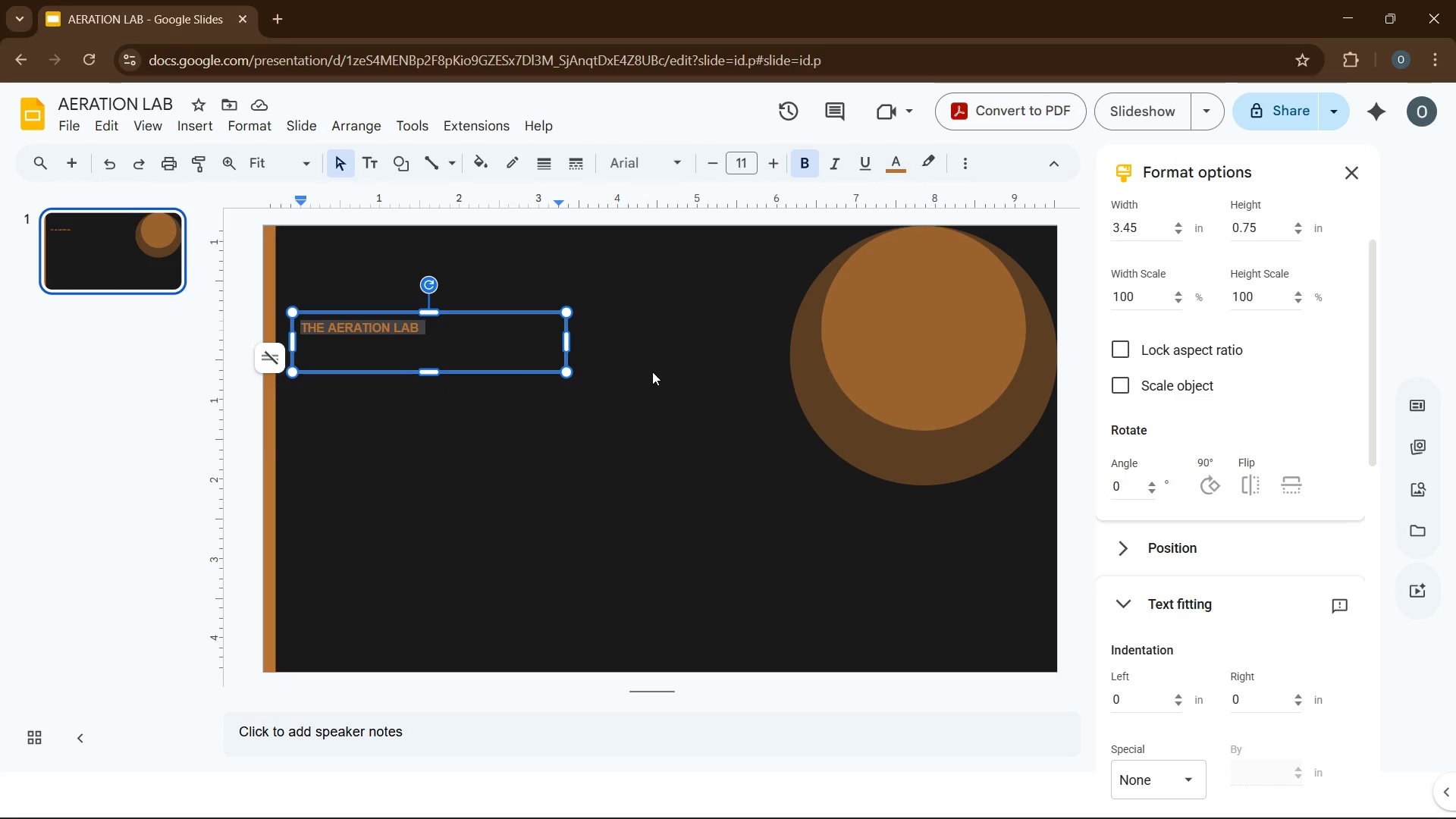 
scroll: coordinate [1266, 411], scroll_direction: up, amount: 3.0
 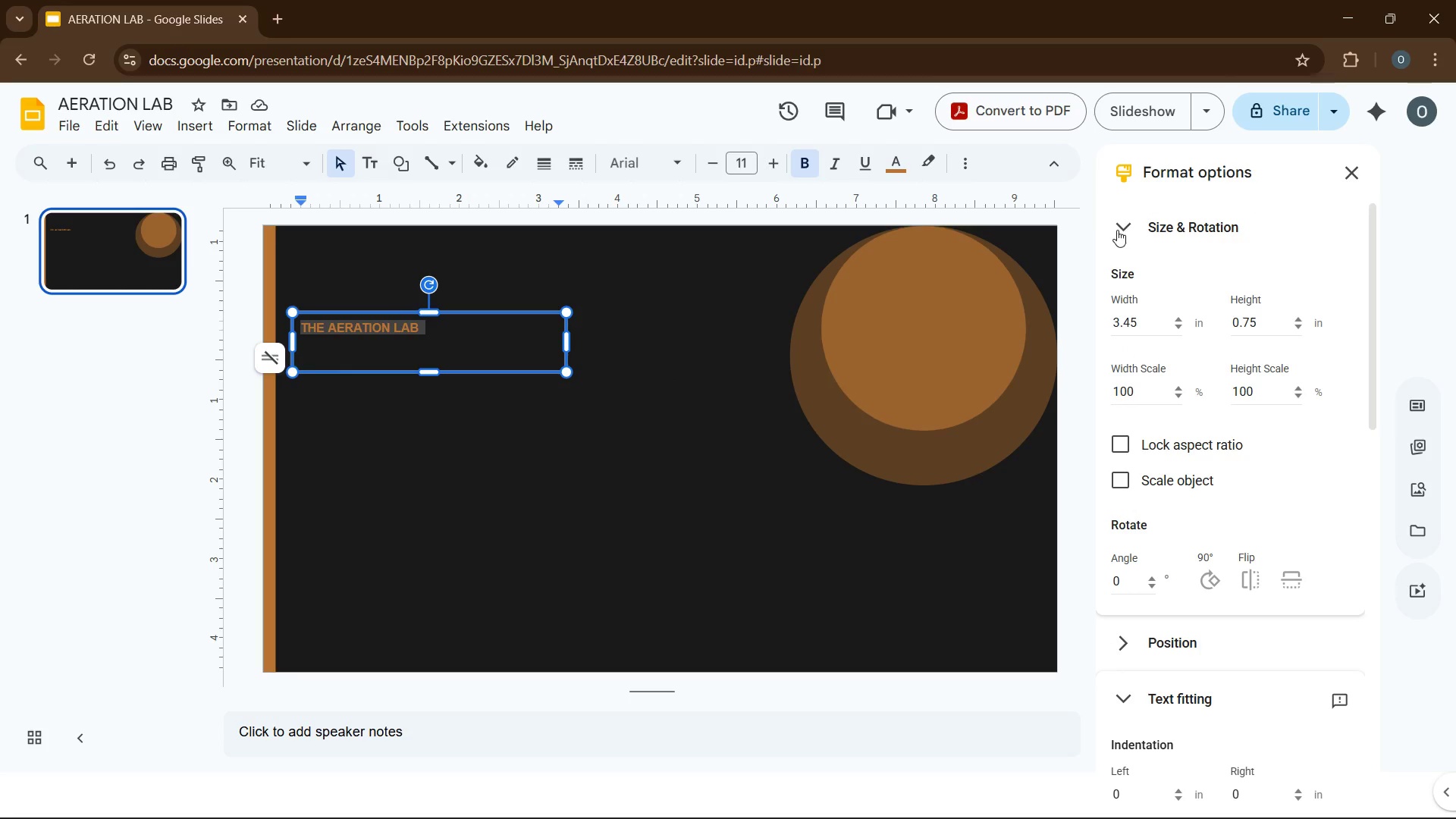 
left_click([1119, 230])
 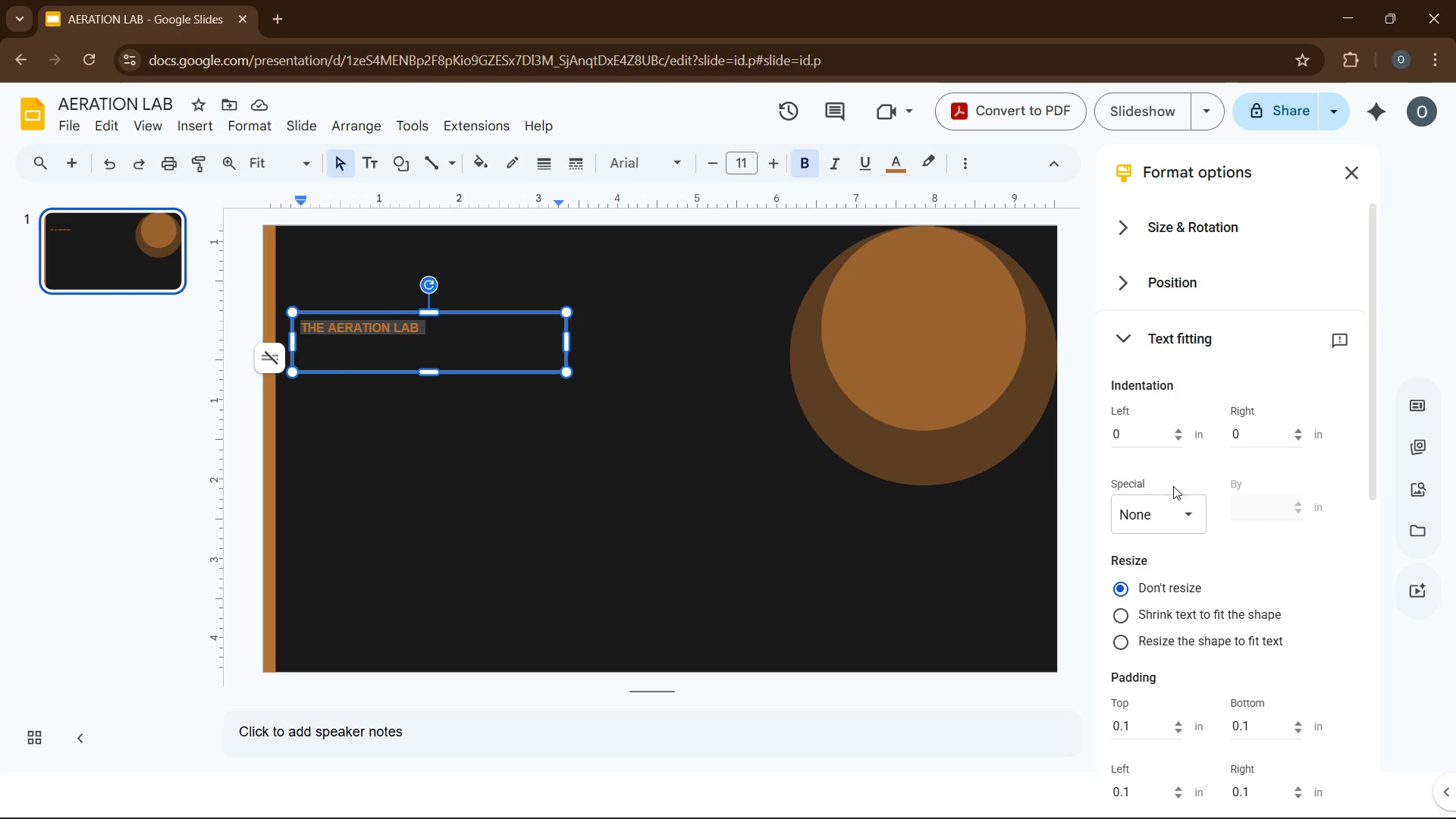 
wait(15.36)
 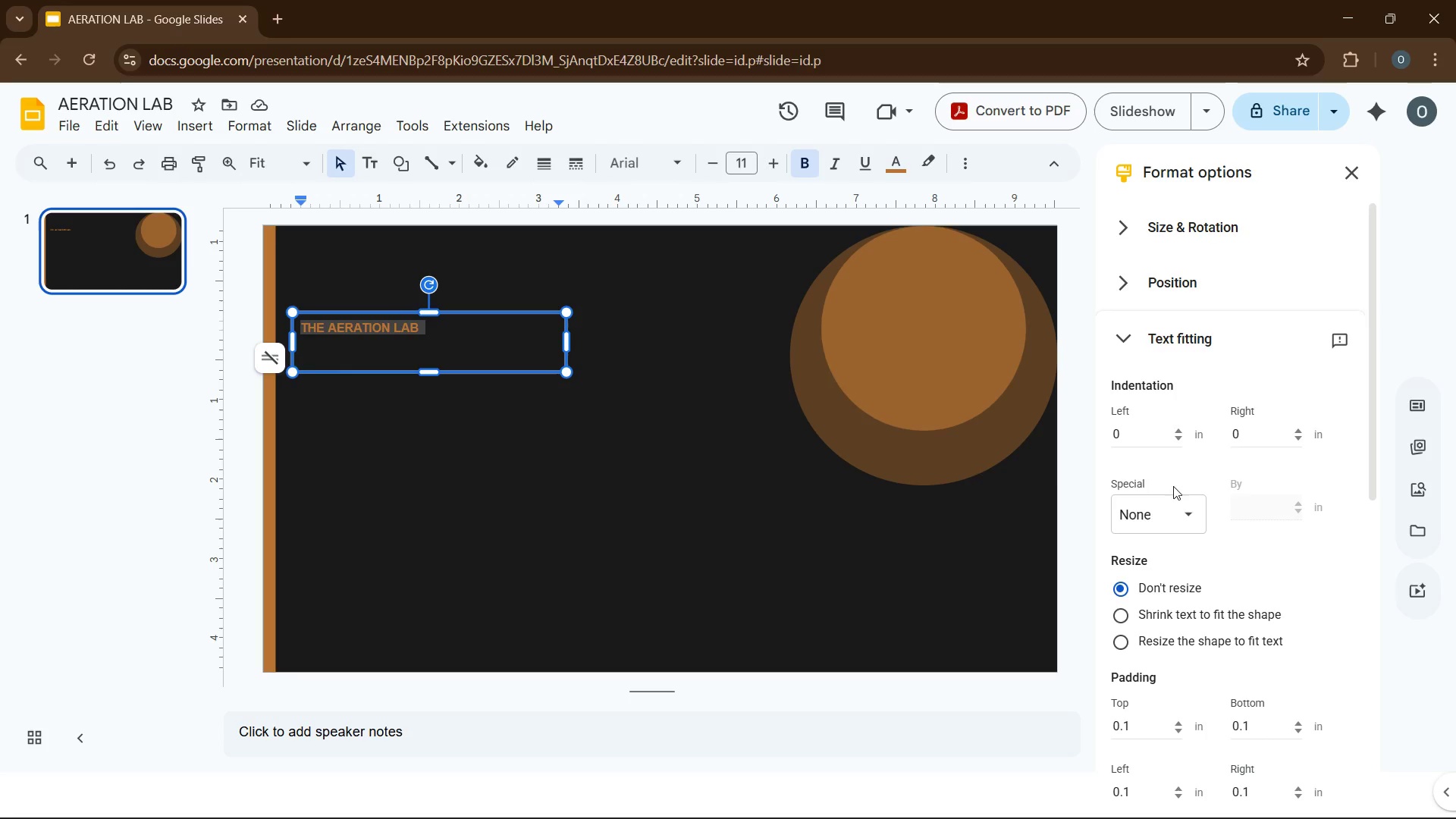 
left_click([1179, 645])
 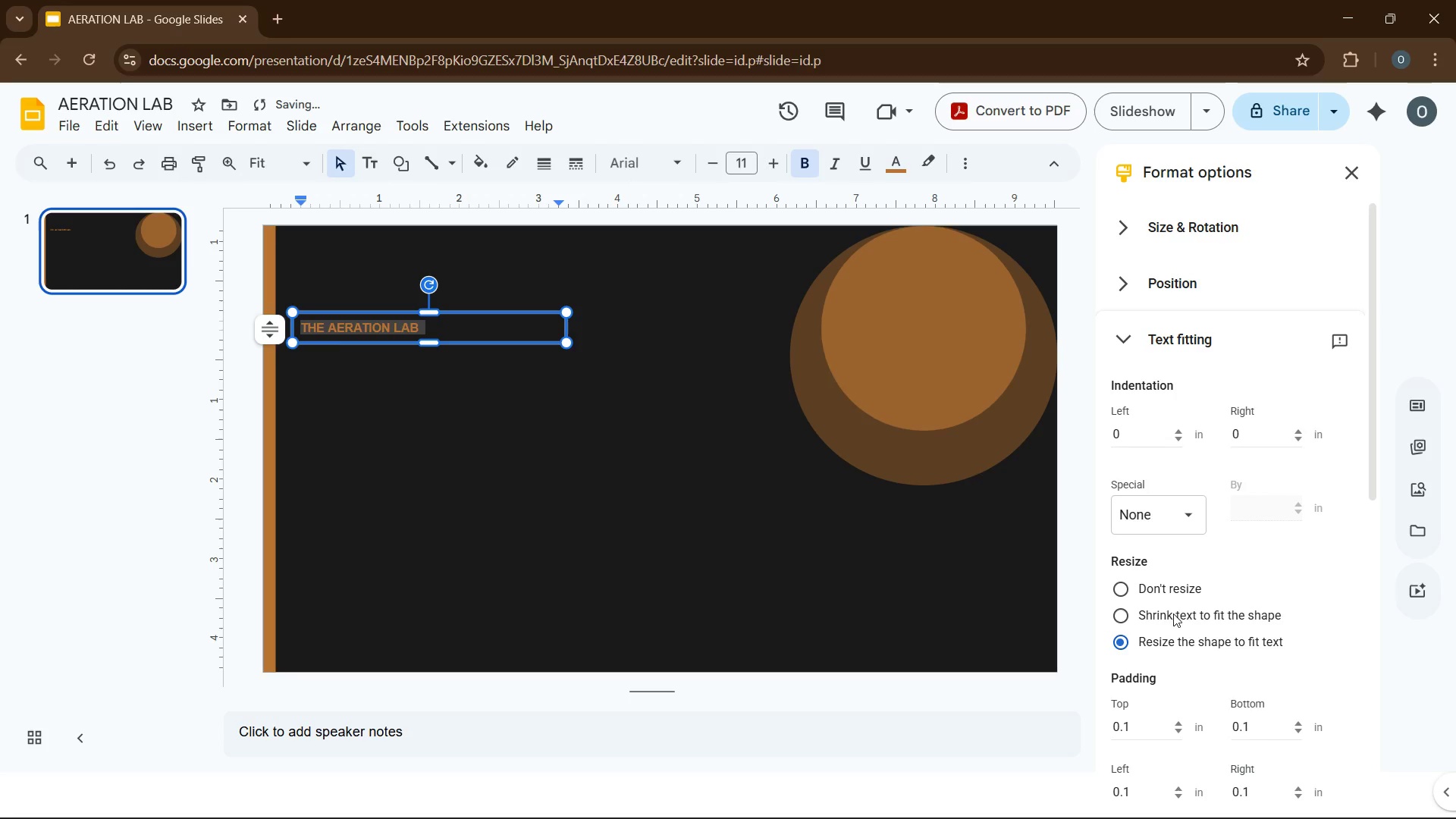 
scroll: coordinate [1169, 602], scroll_direction: down, amount: 2.0
 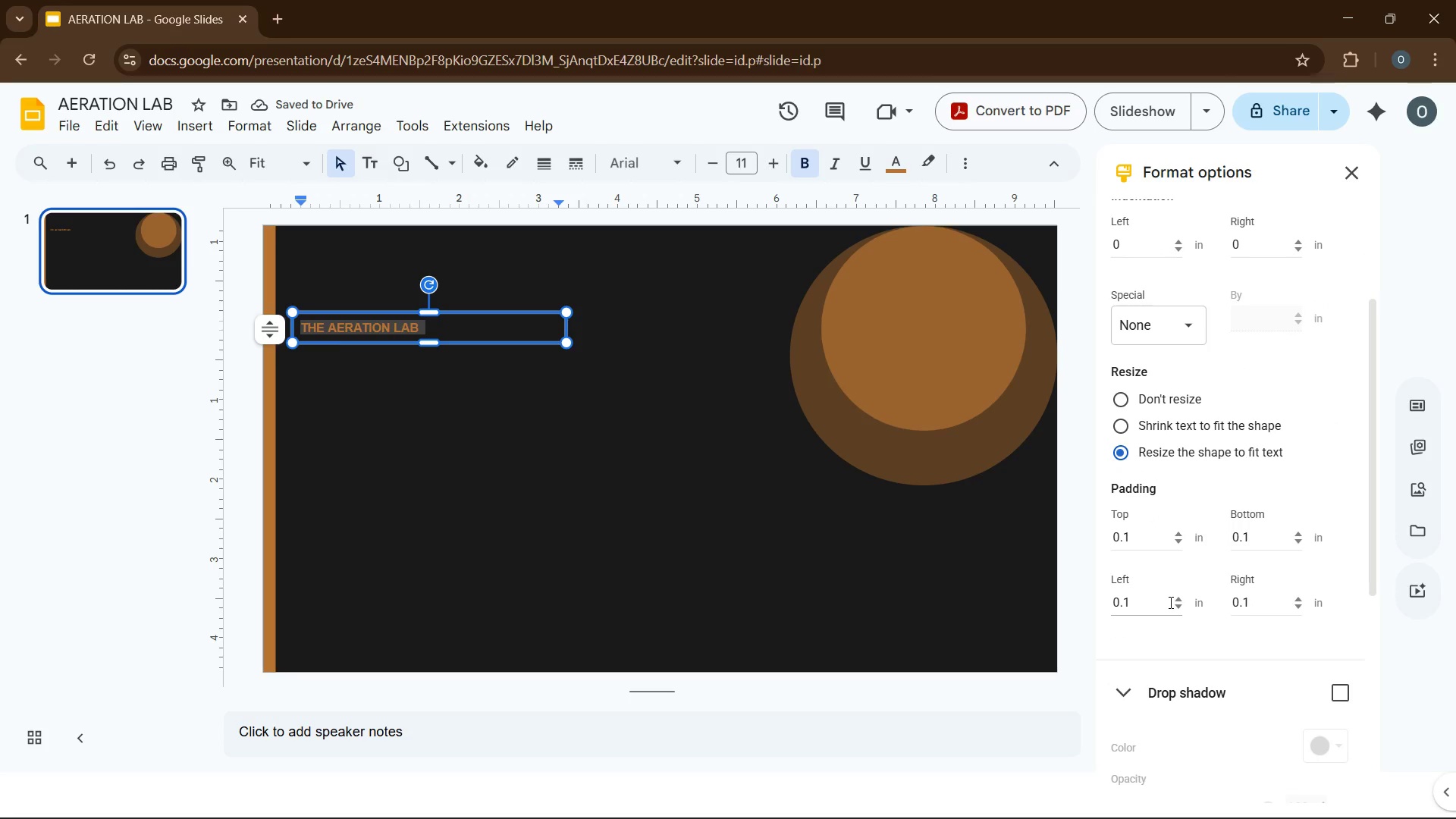 
scroll: coordinate [1169, 598], scroll_direction: up, amount: 2.0
 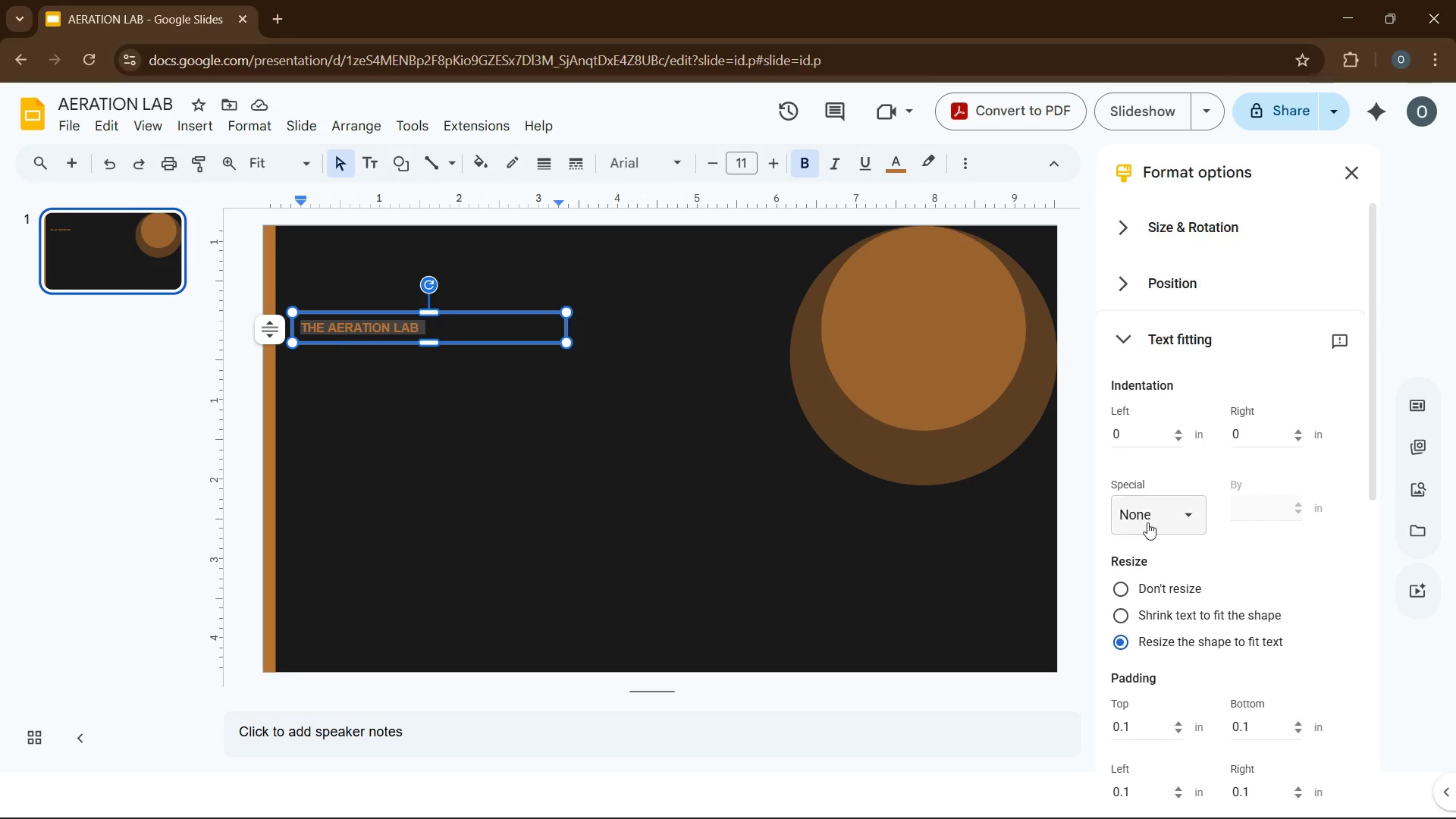 
left_click([1156, 515])
 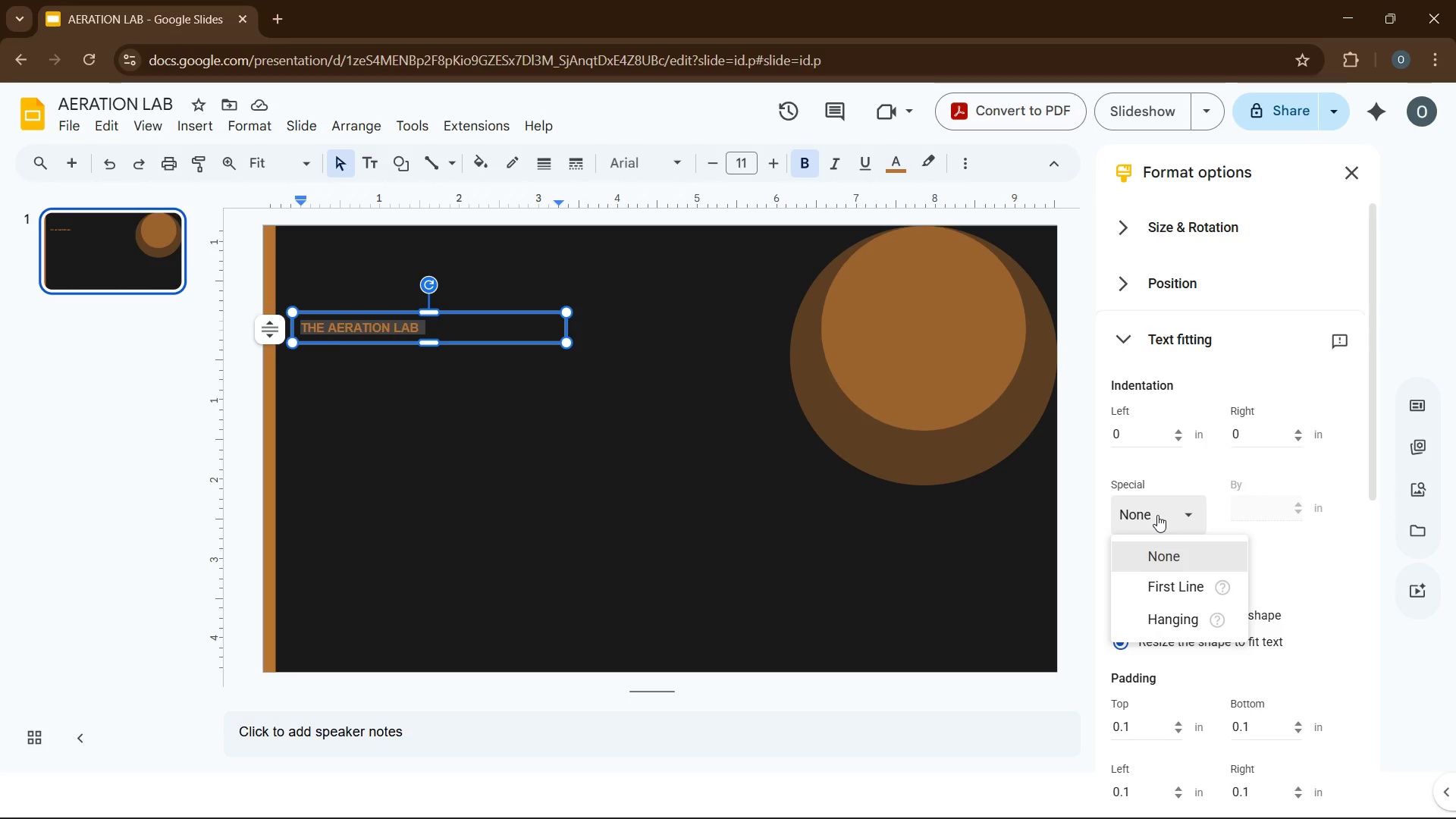 
left_click([1157, 515])
 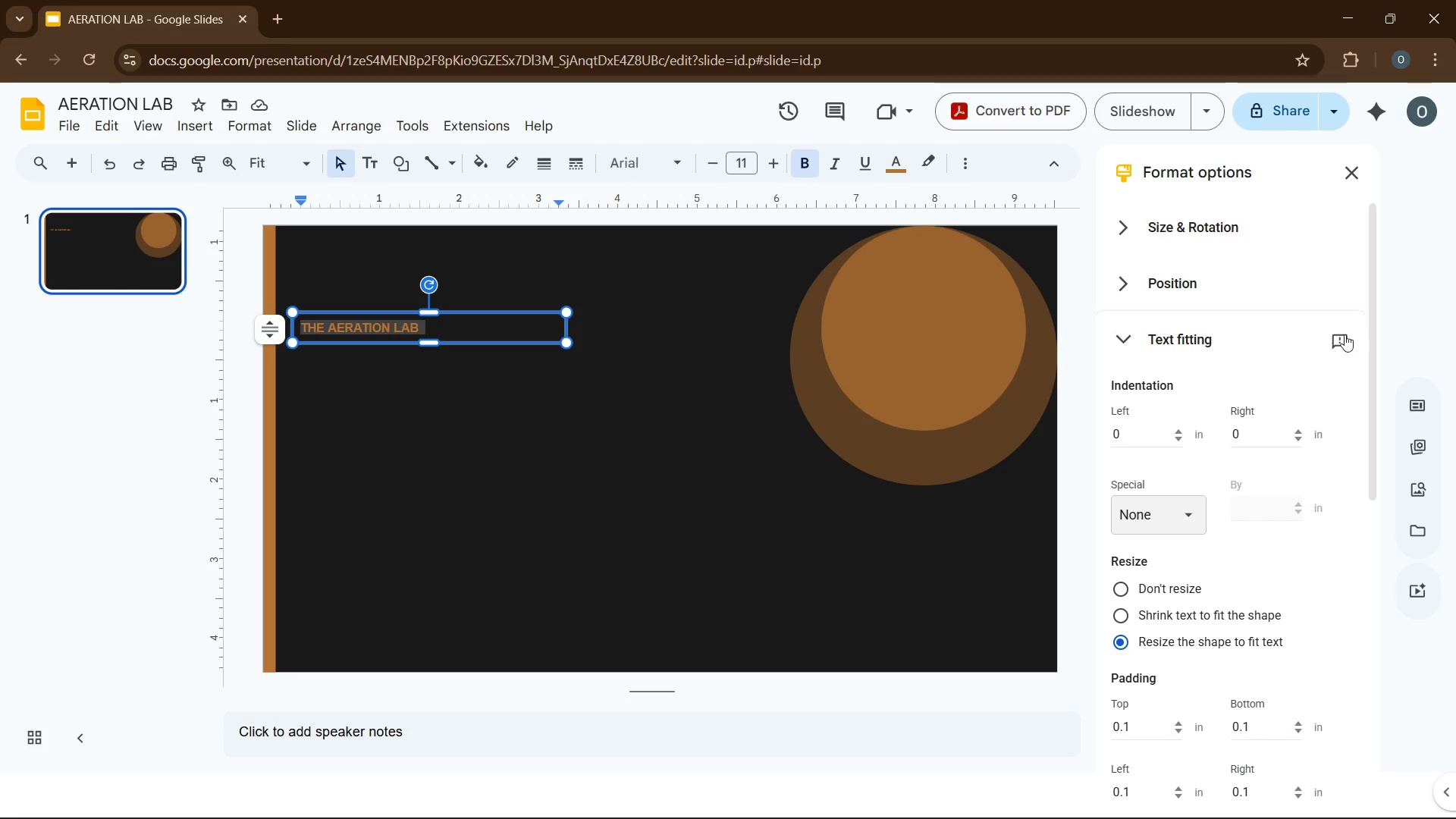 
left_click([1346, 337])
 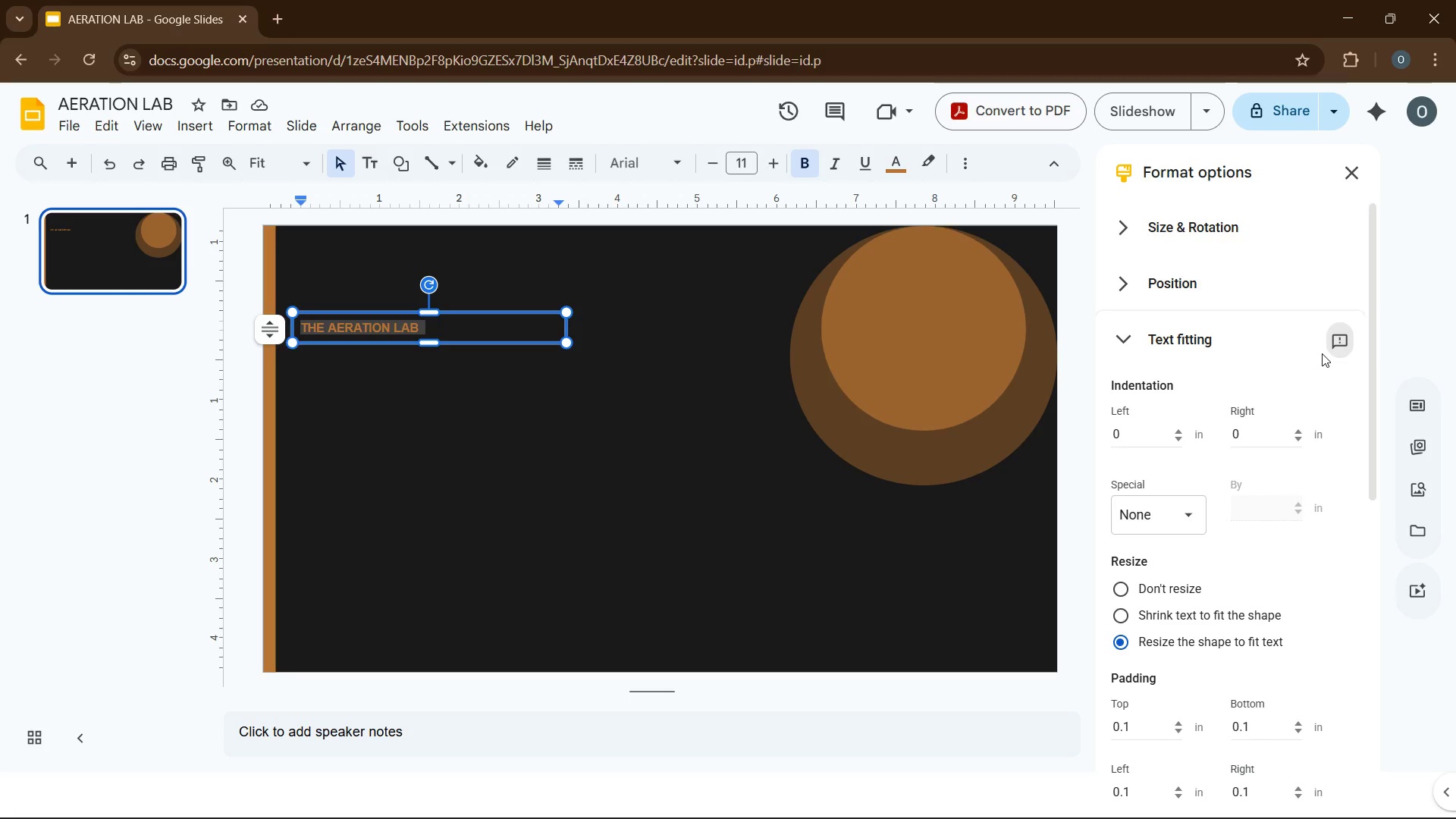 
wait(8.08)
 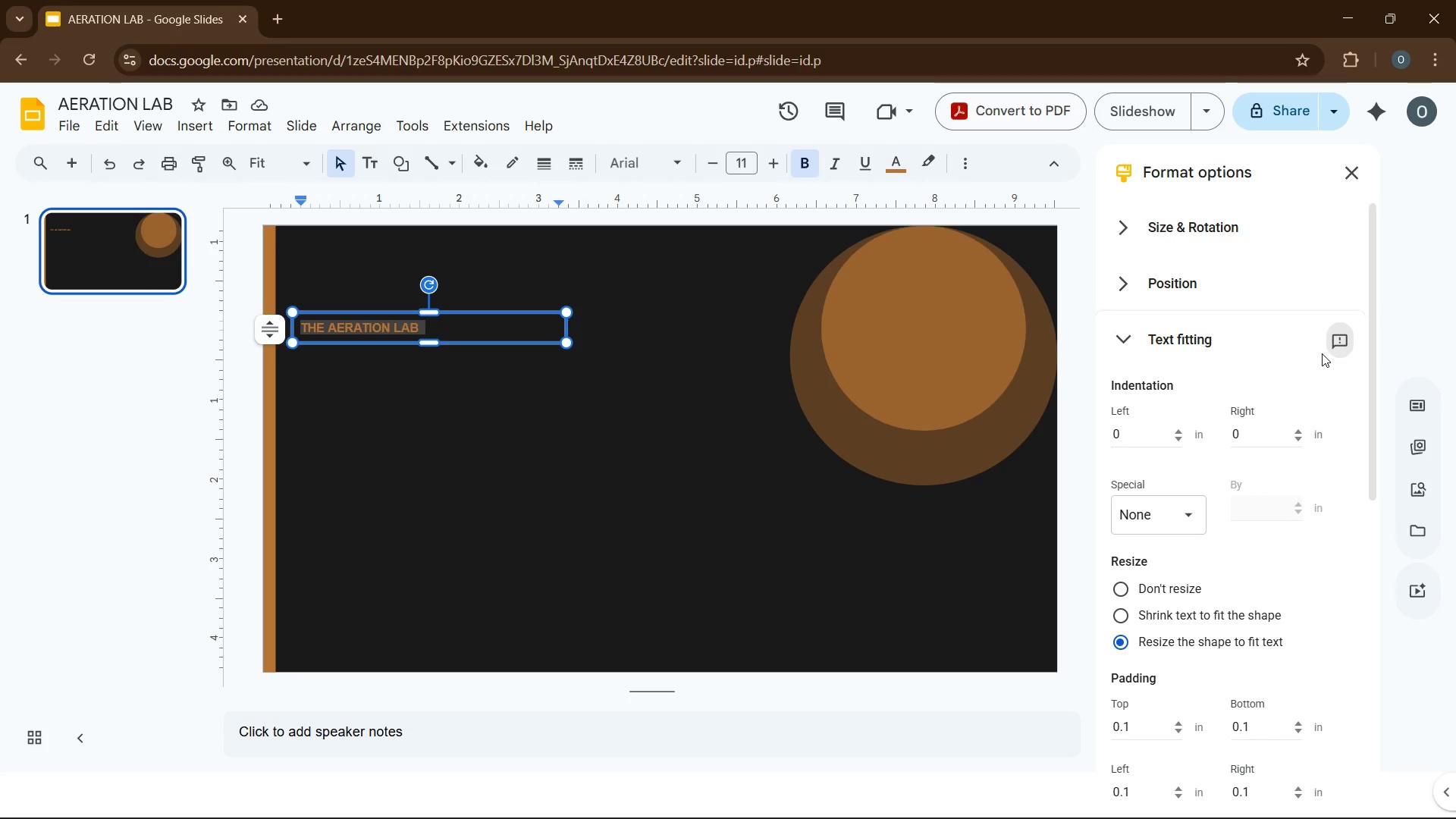 
left_click([1423, 120])
 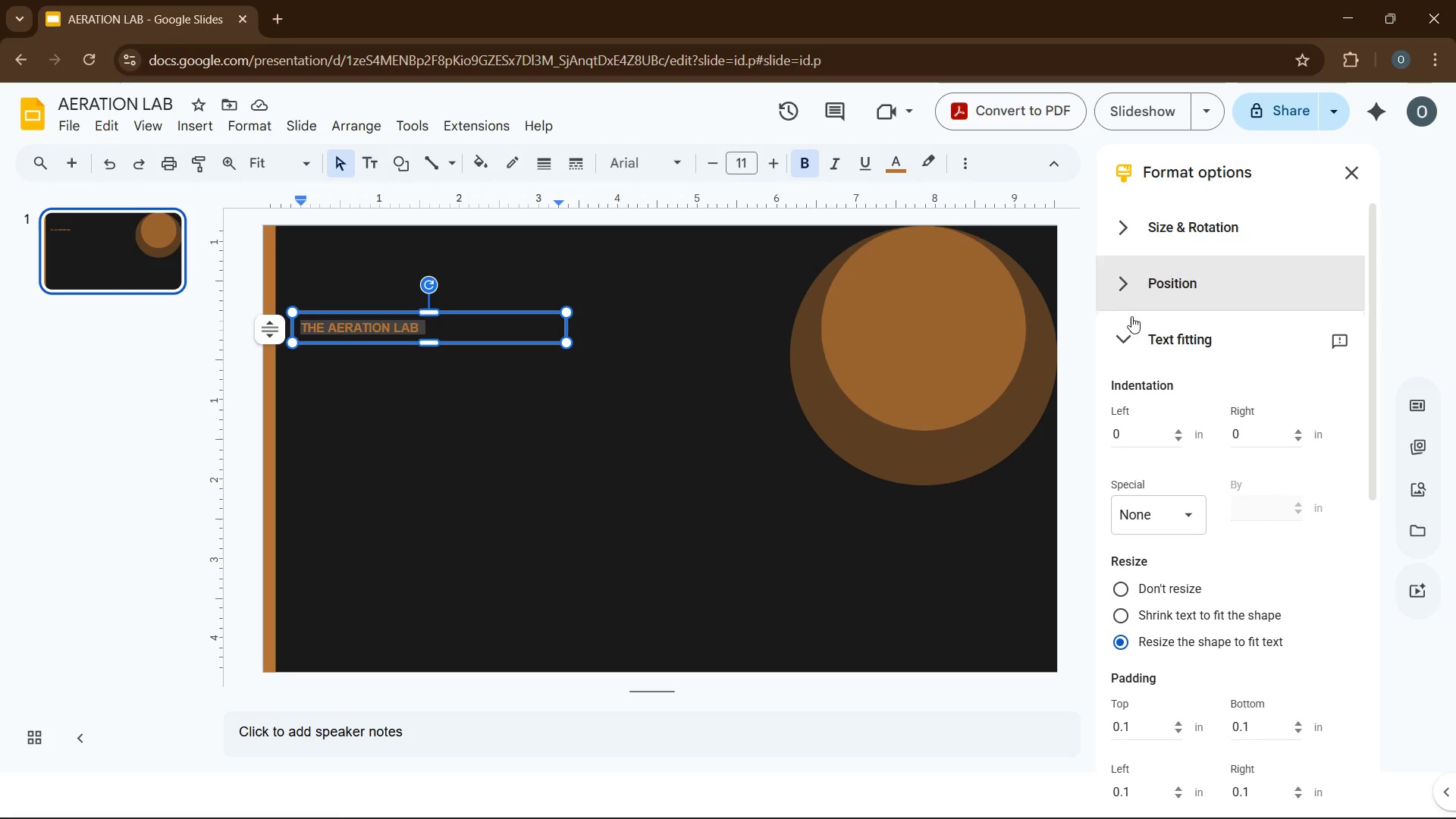 
wait(12.14)
 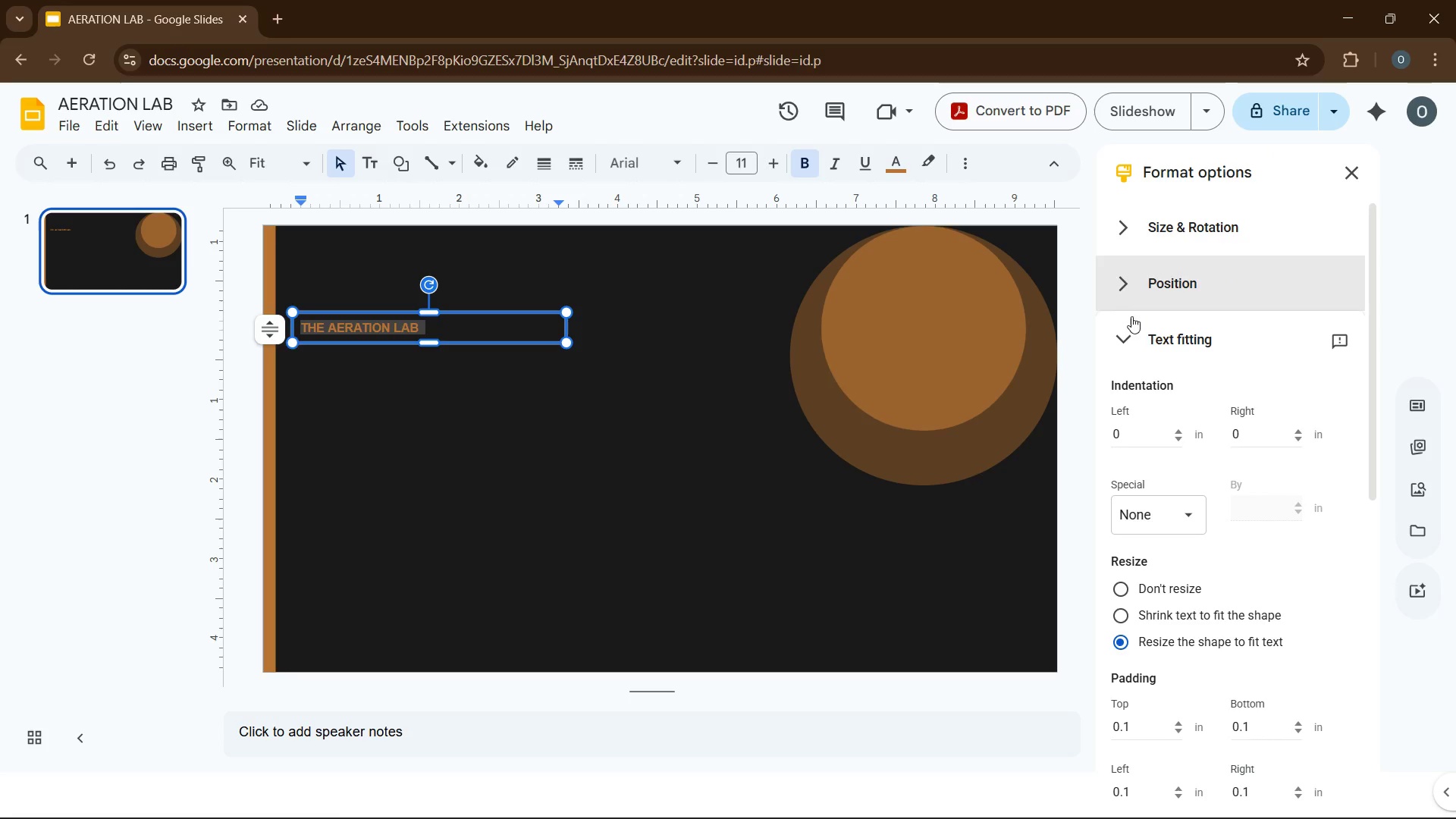 
left_click([1183, 433])
 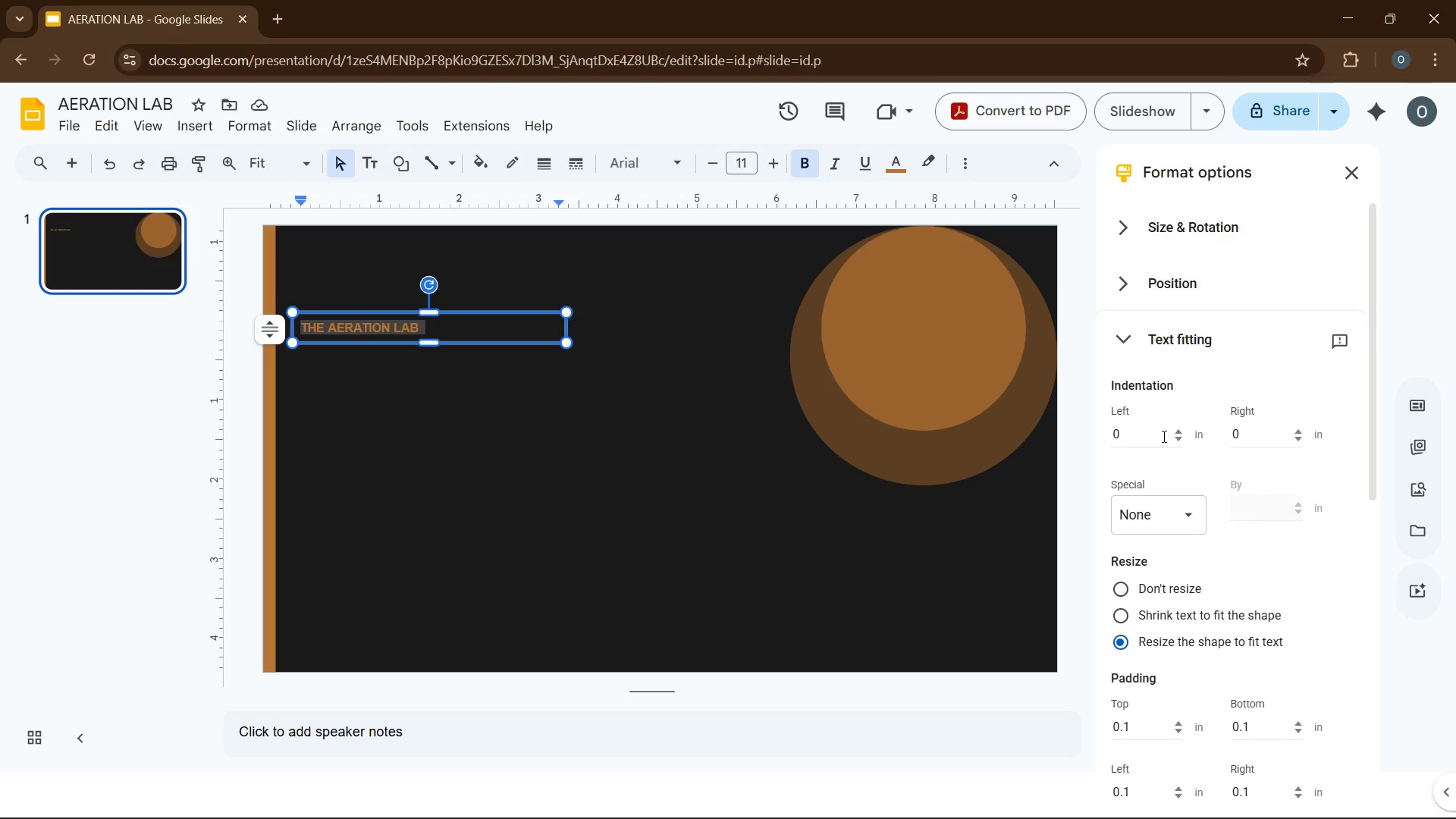 
left_click([1154, 436])
 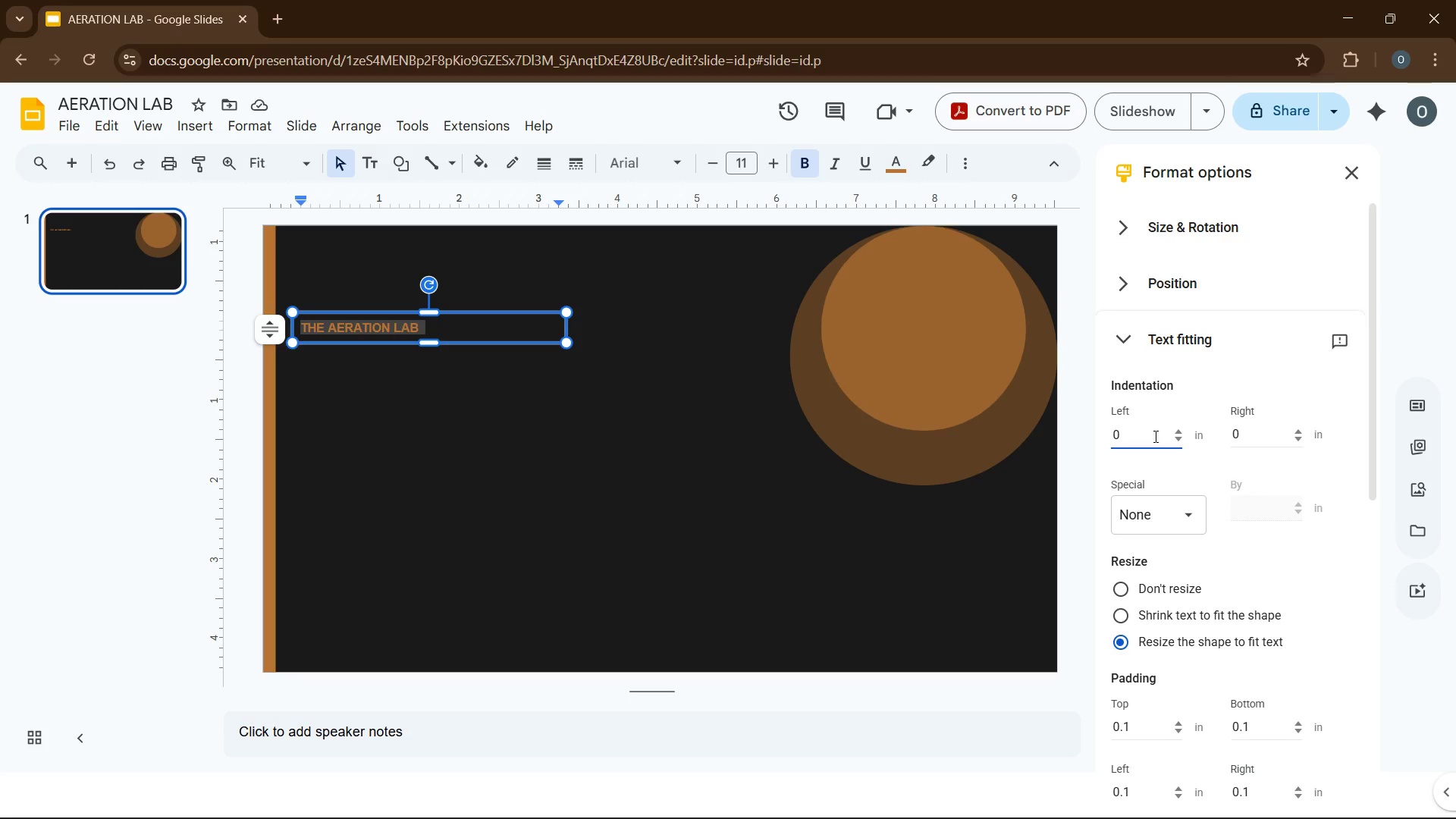 
key(NumpadDecimal)
 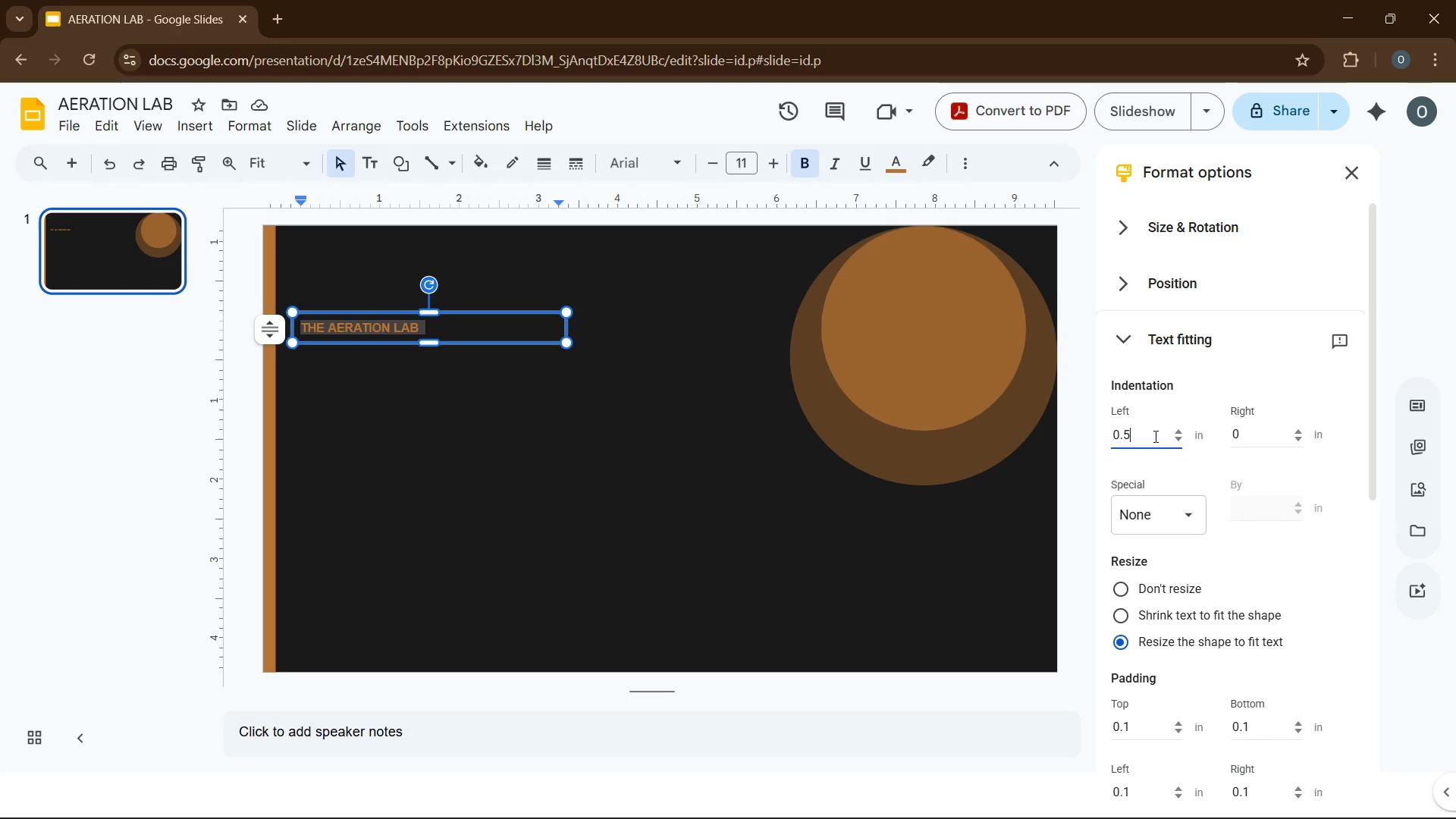 
key(Numpad5)
 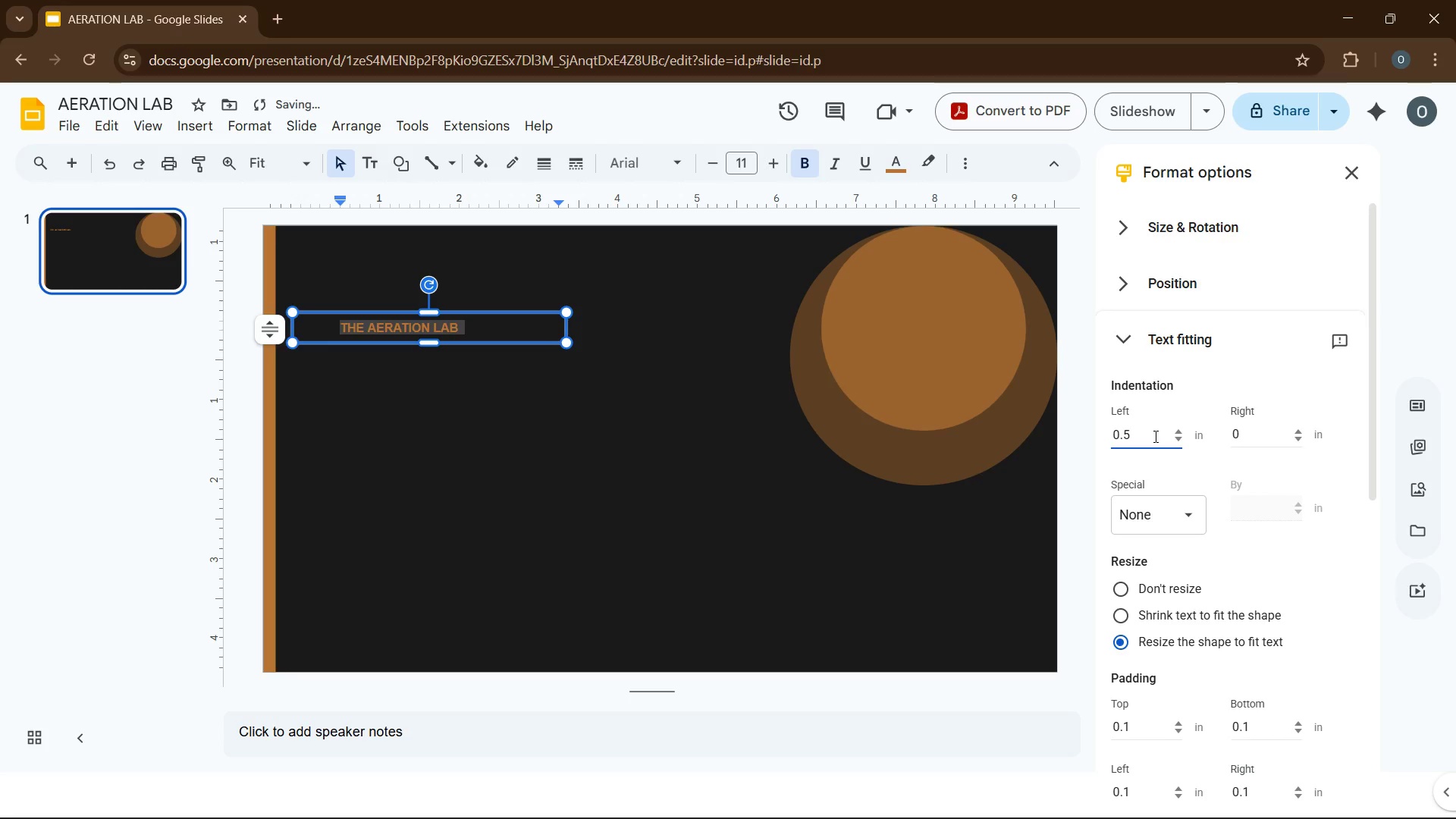 
key(Backspace)
 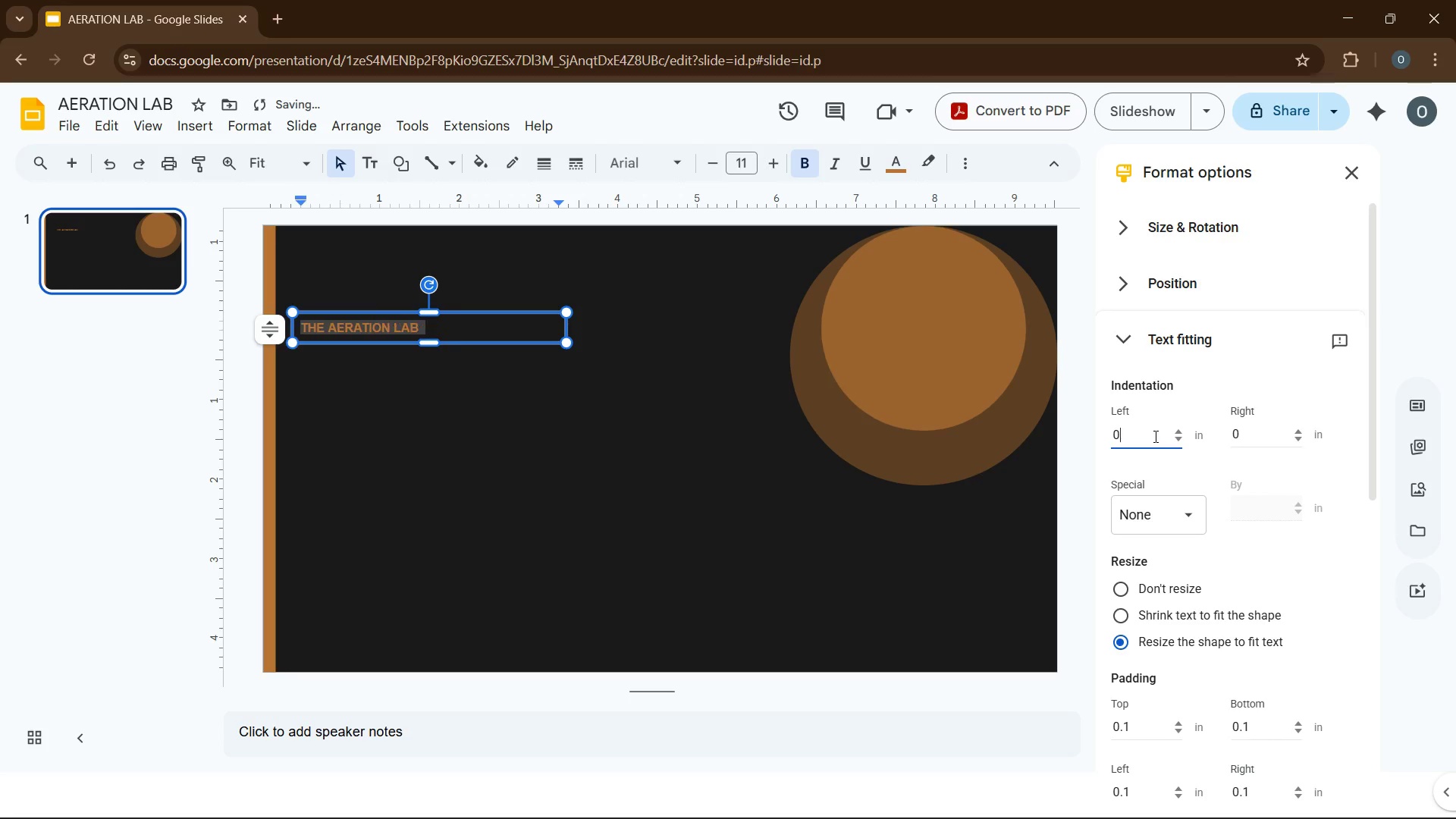 
key(Backspace)
 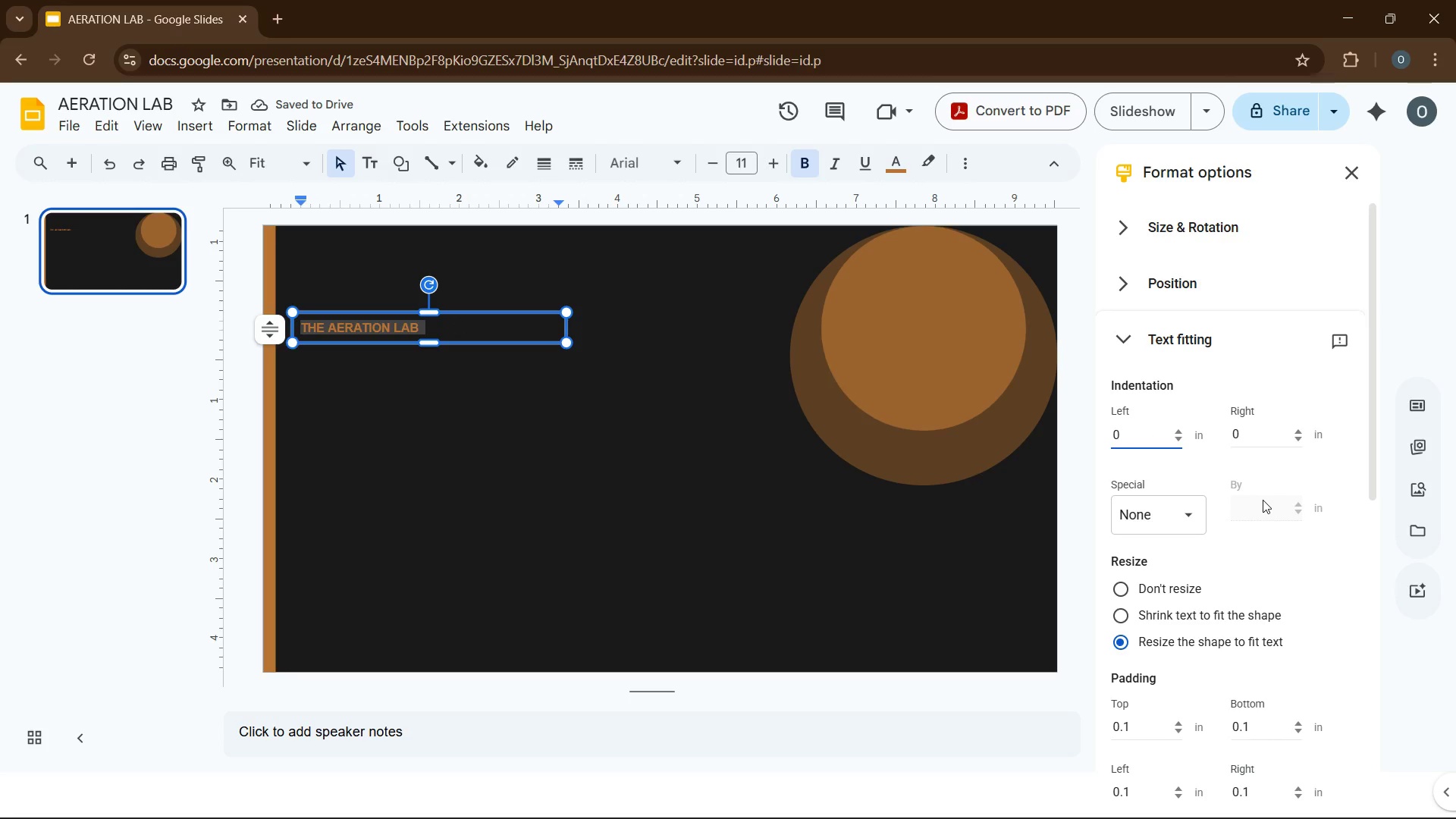 
scroll: coordinate [1244, 534], scroll_direction: down, amount: 1.0
 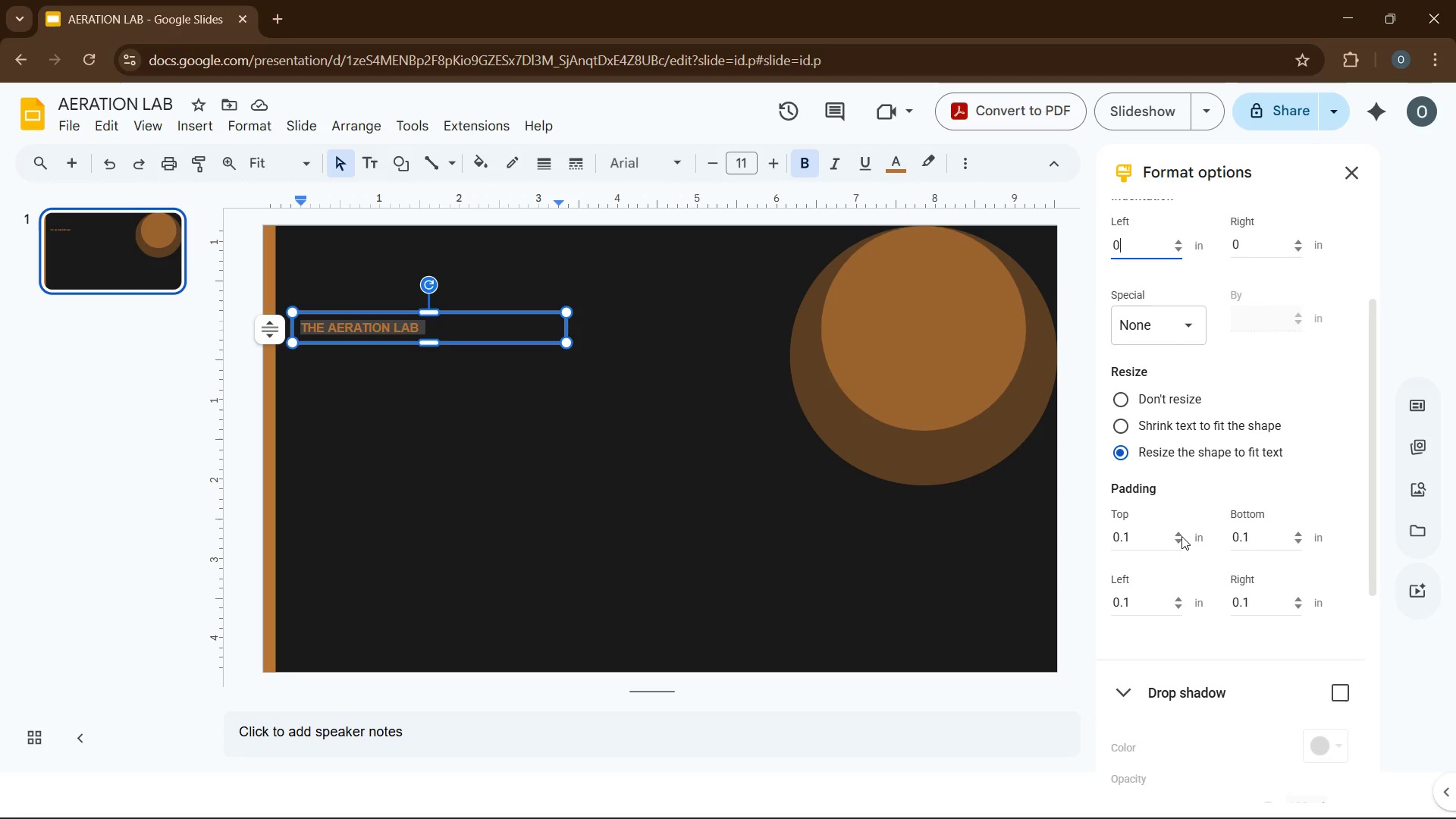 
left_click([1181, 536])
 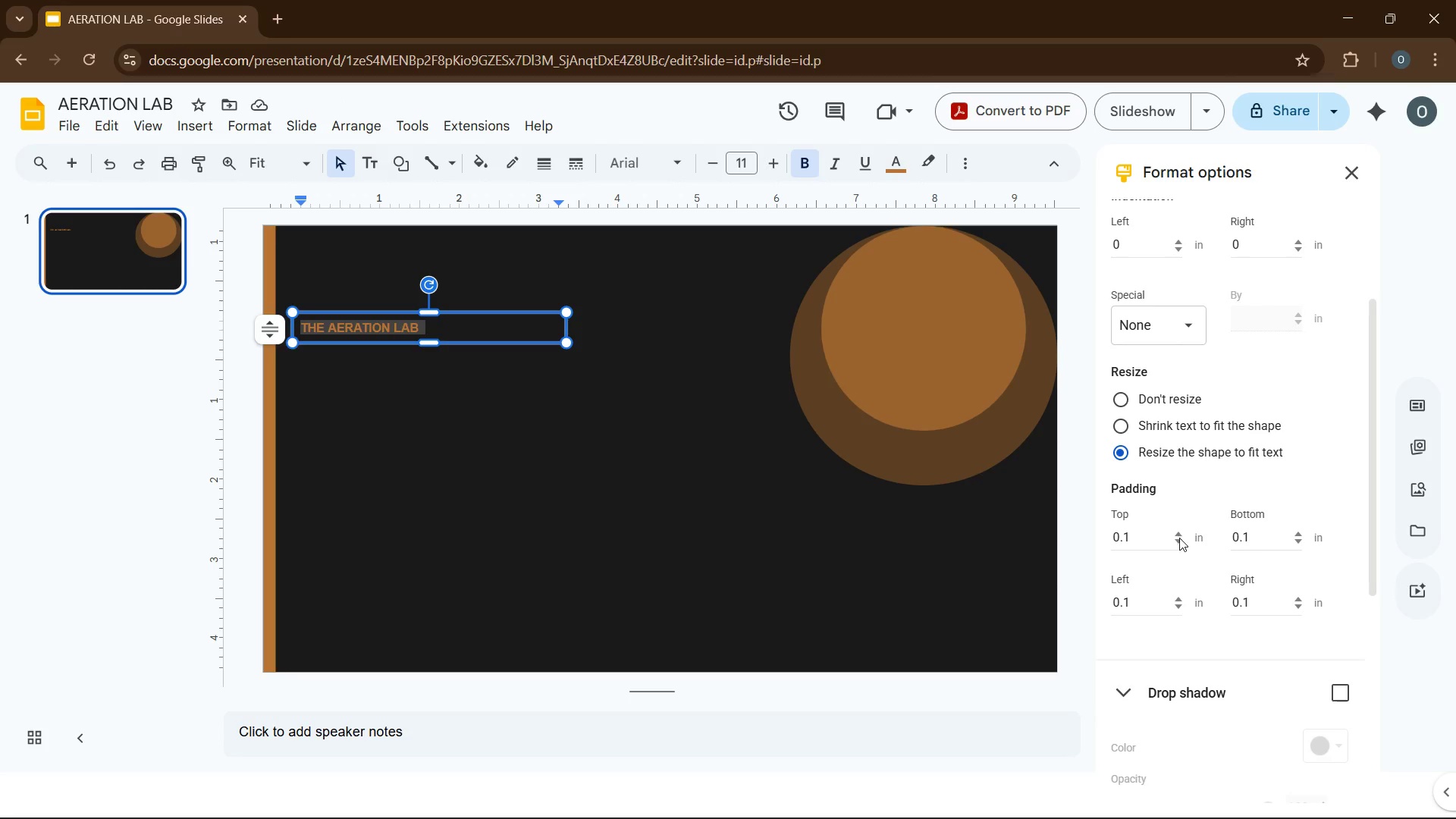 
left_click([1180, 541])
 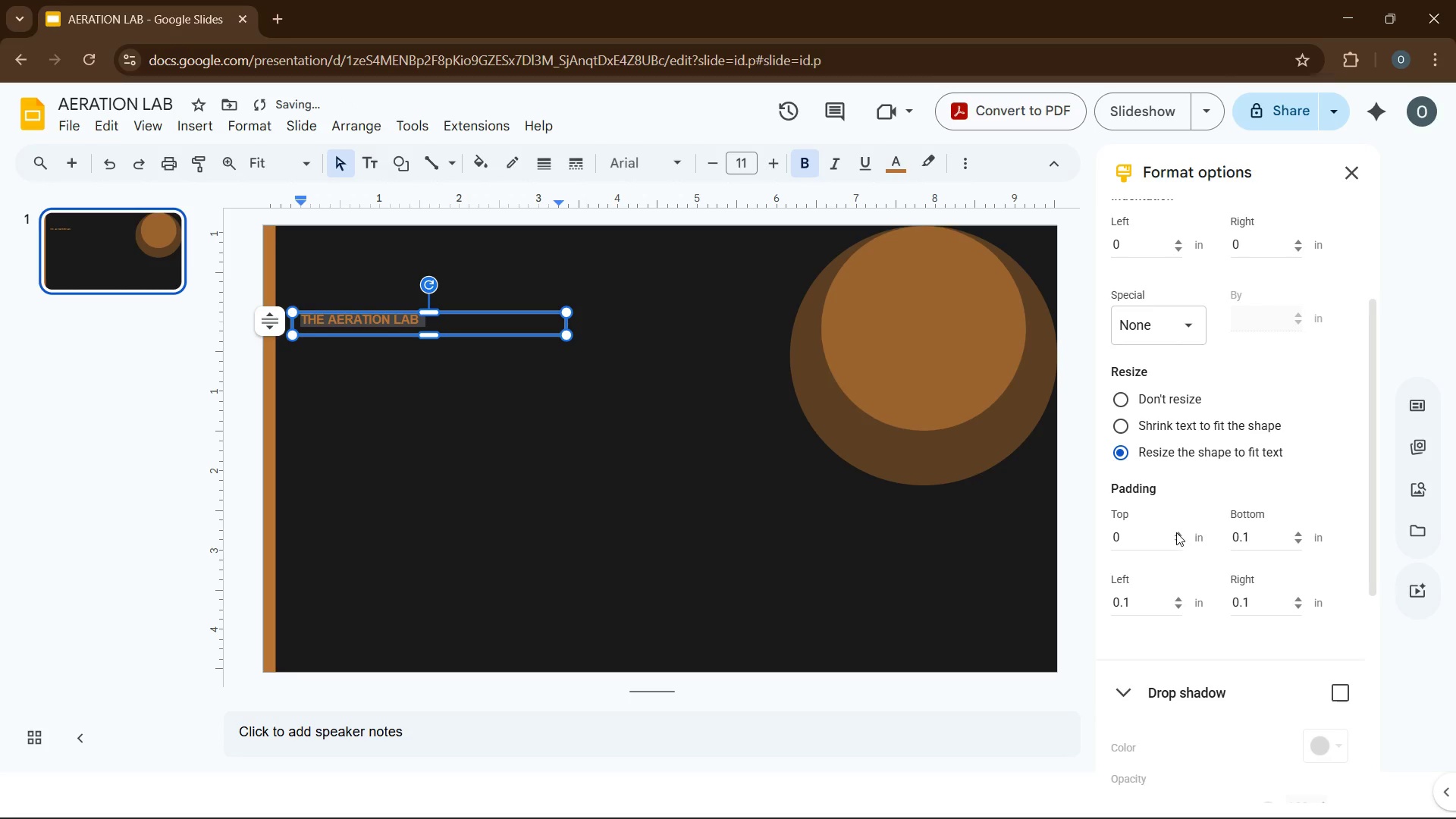 
left_click([1175, 531])
 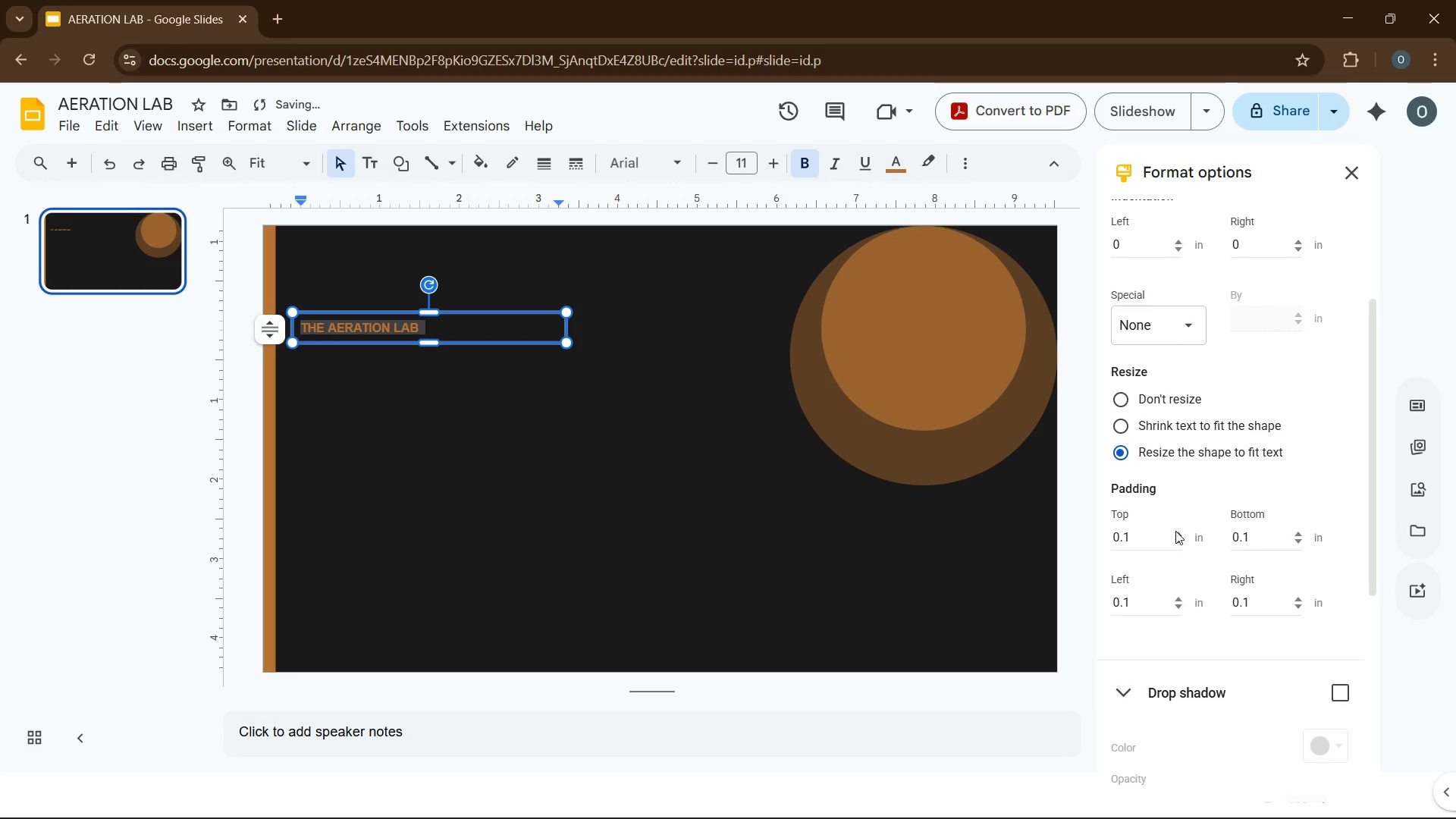 
left_click([1175, 531])
 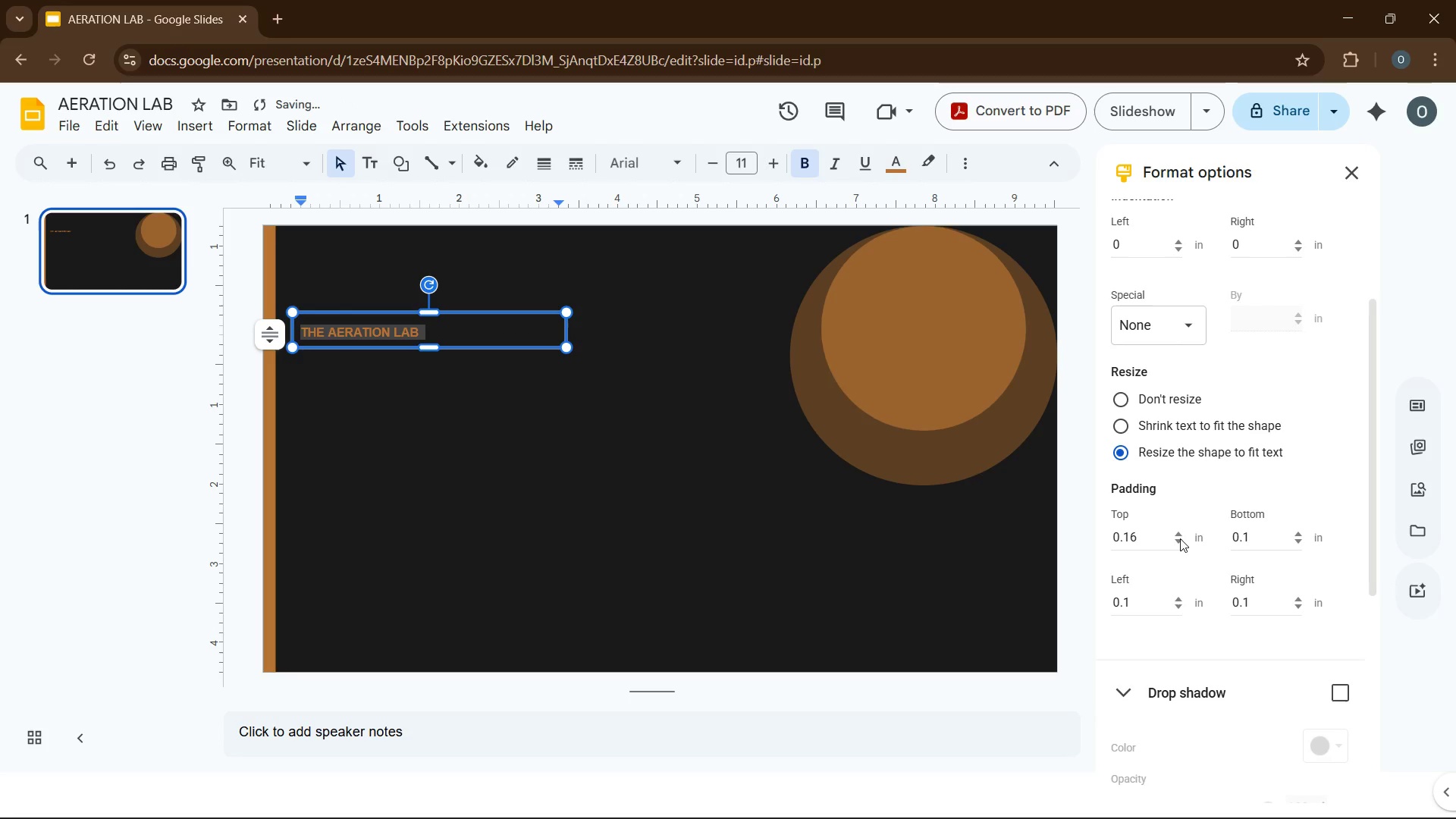 
left_click([1180, 539])
 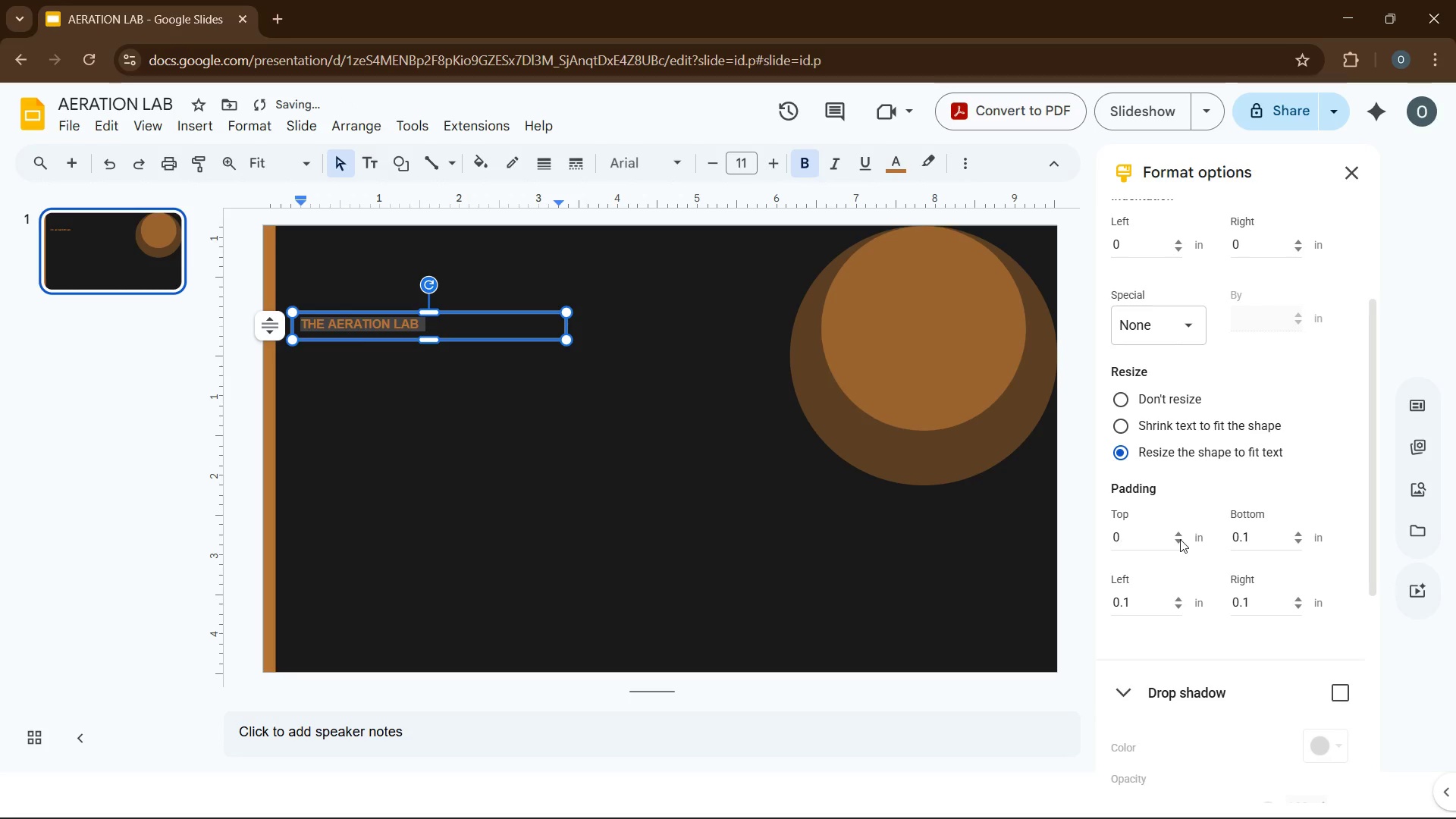 
left_click([1180, 539])
 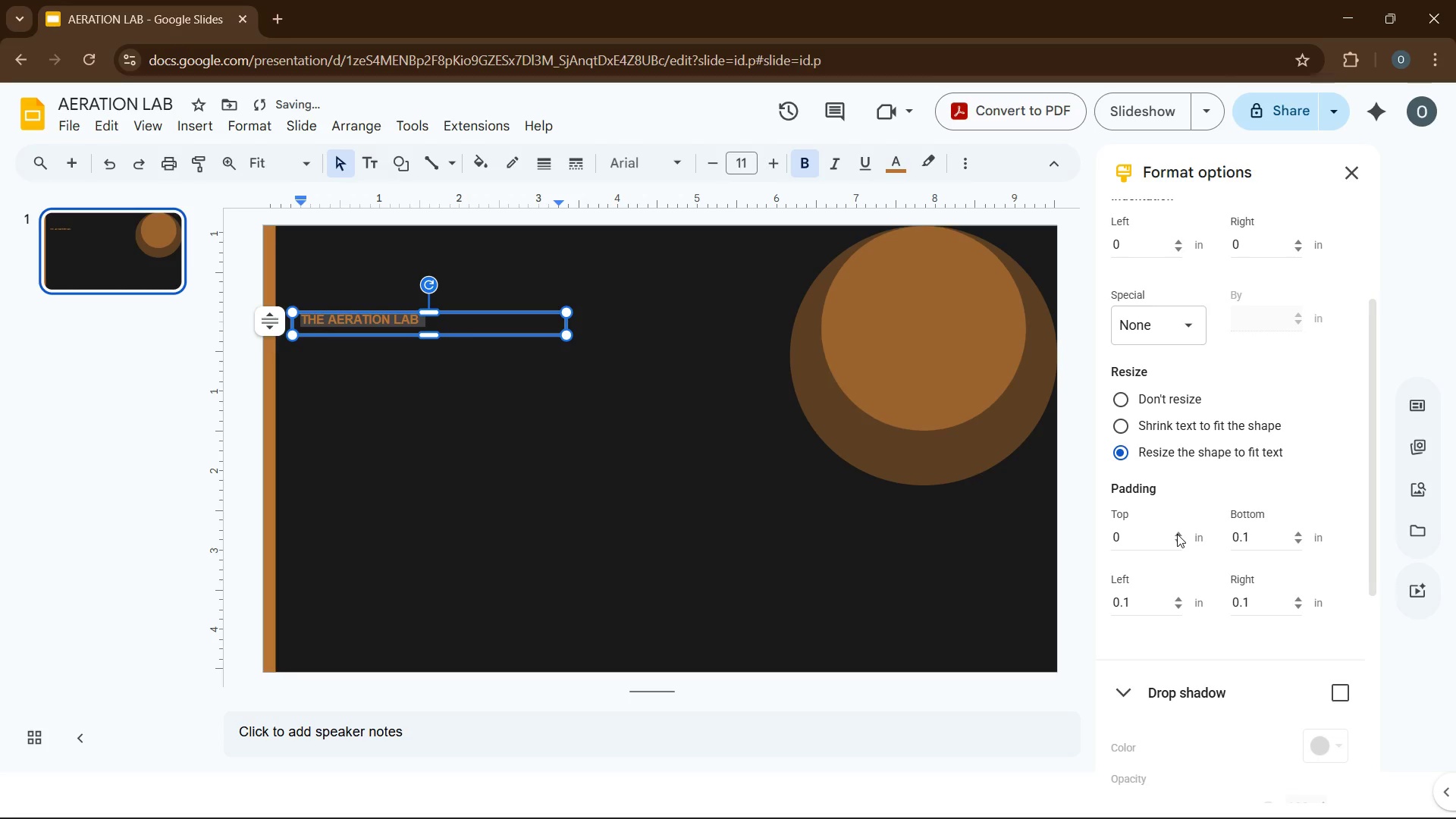 
left_click([1177, 534])
 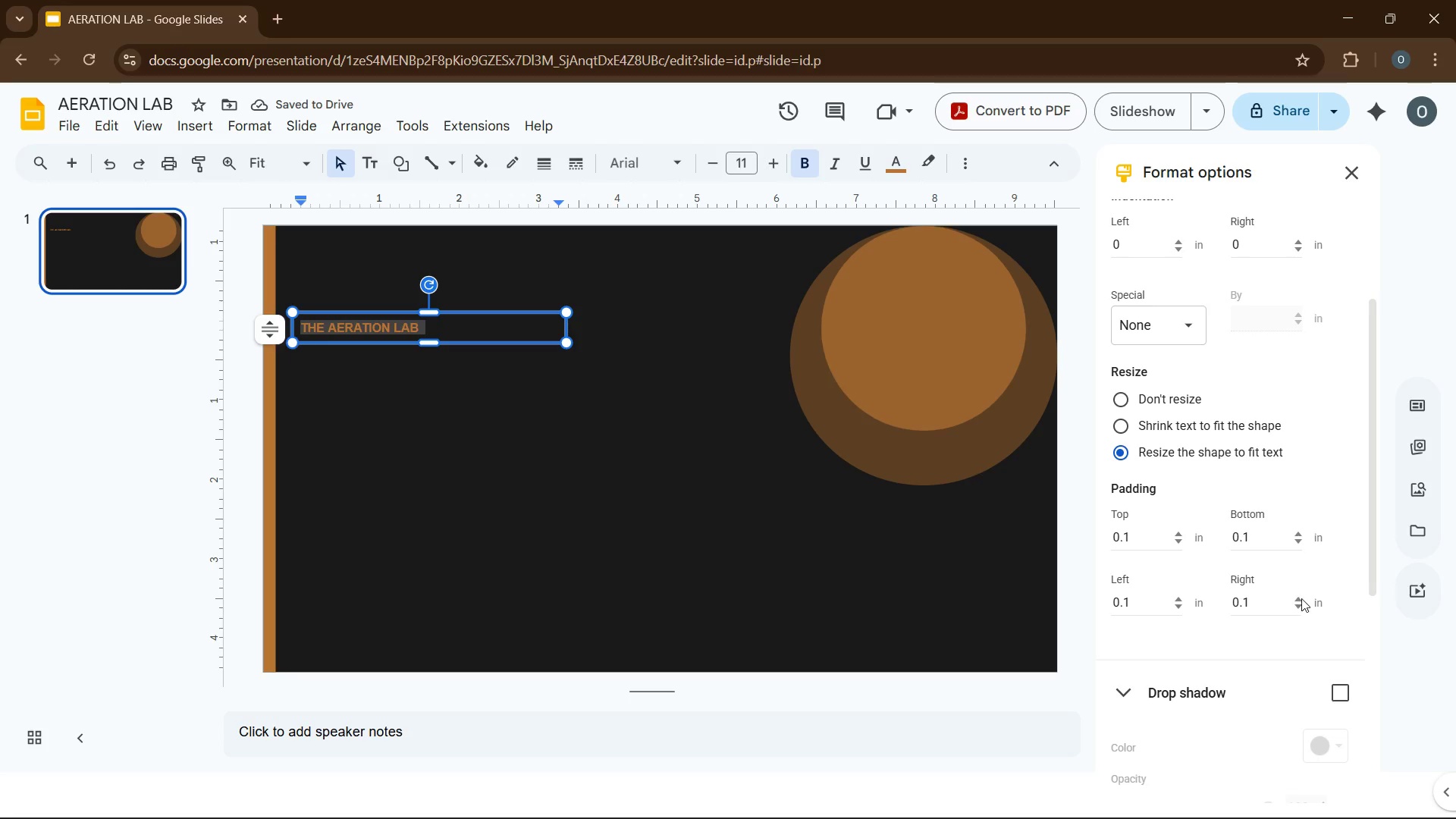 
left_click([1301, 598])
 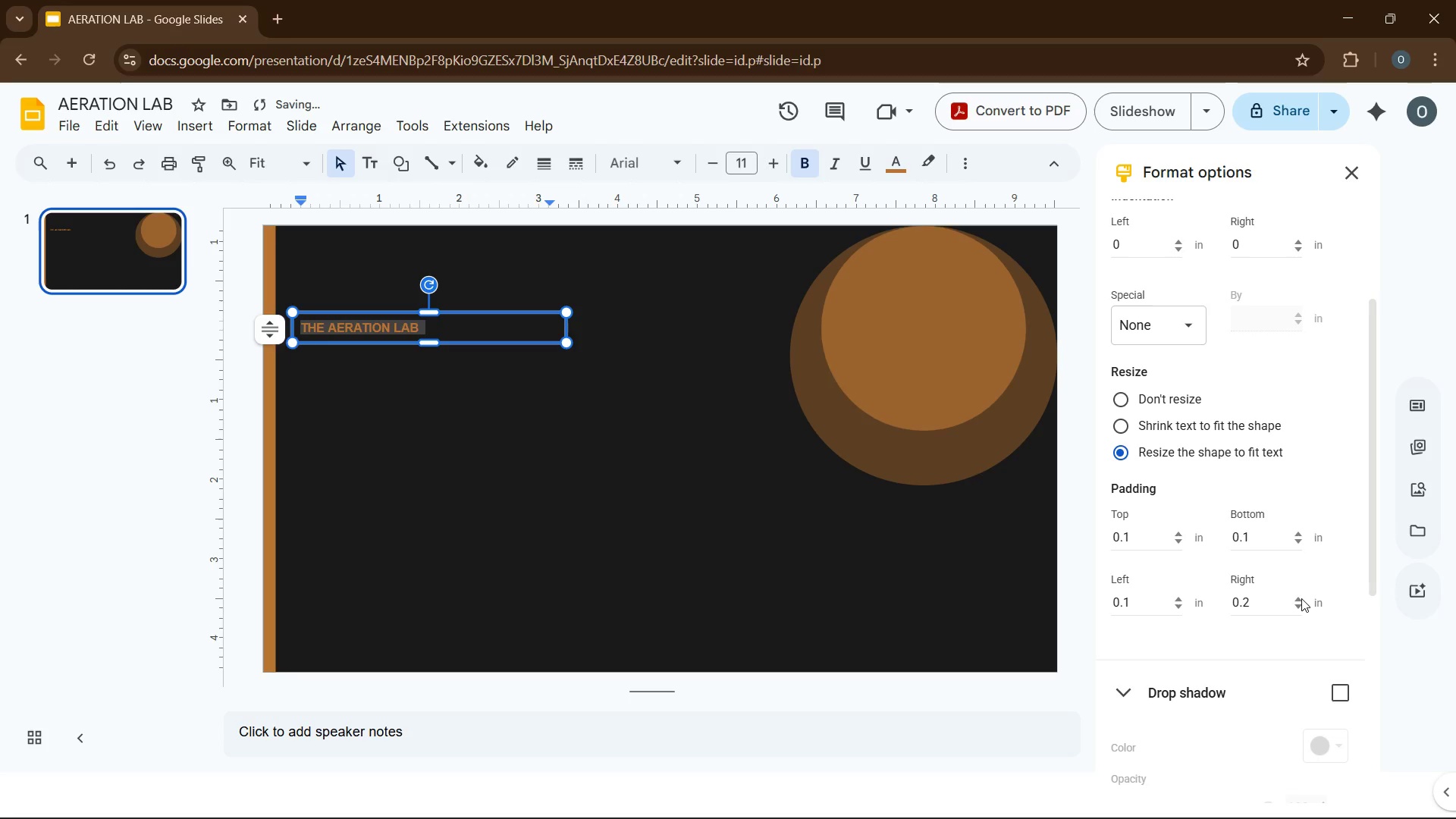 
left_click([1301, 598])
 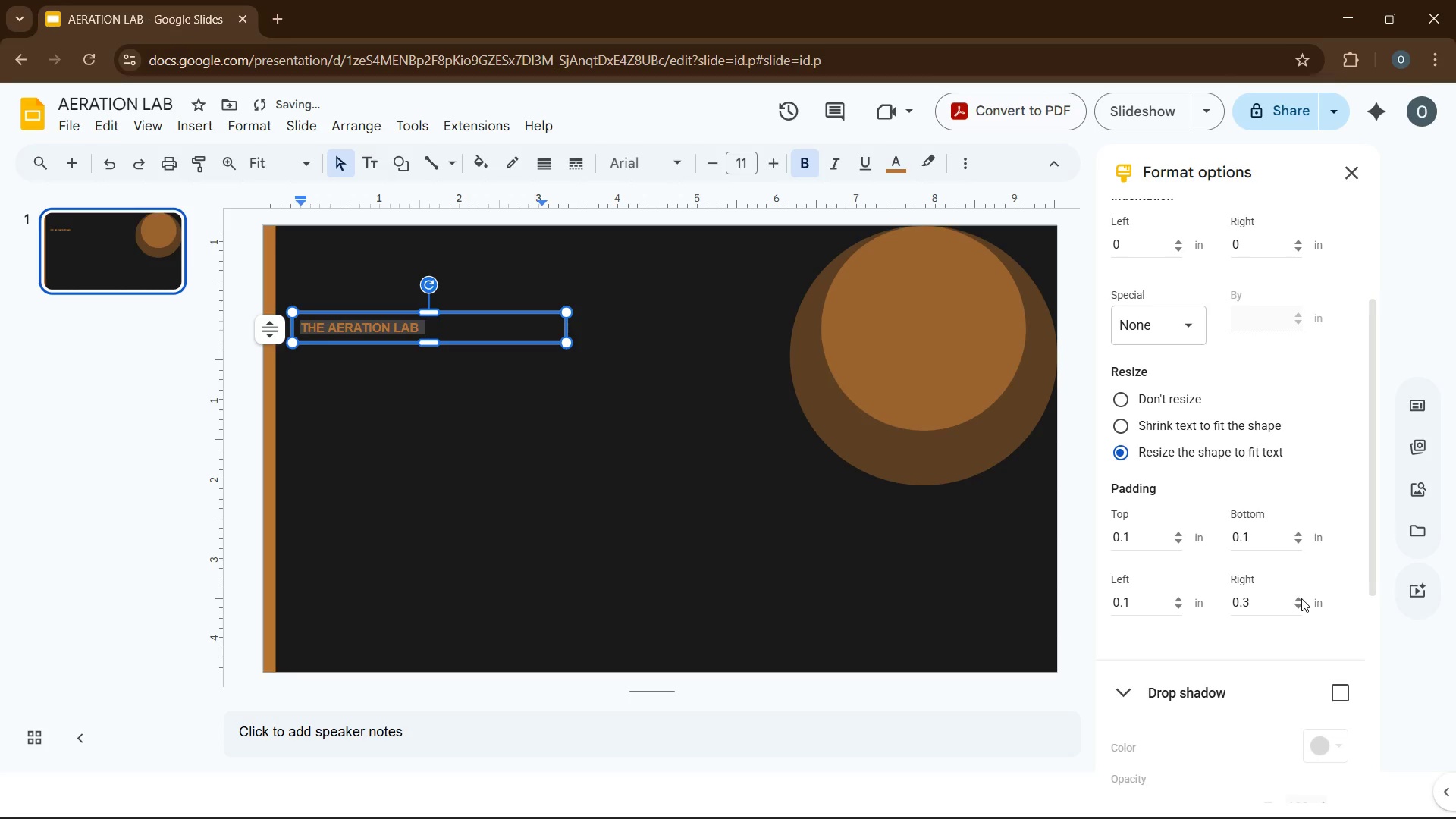 
left_click([1301, 598])
 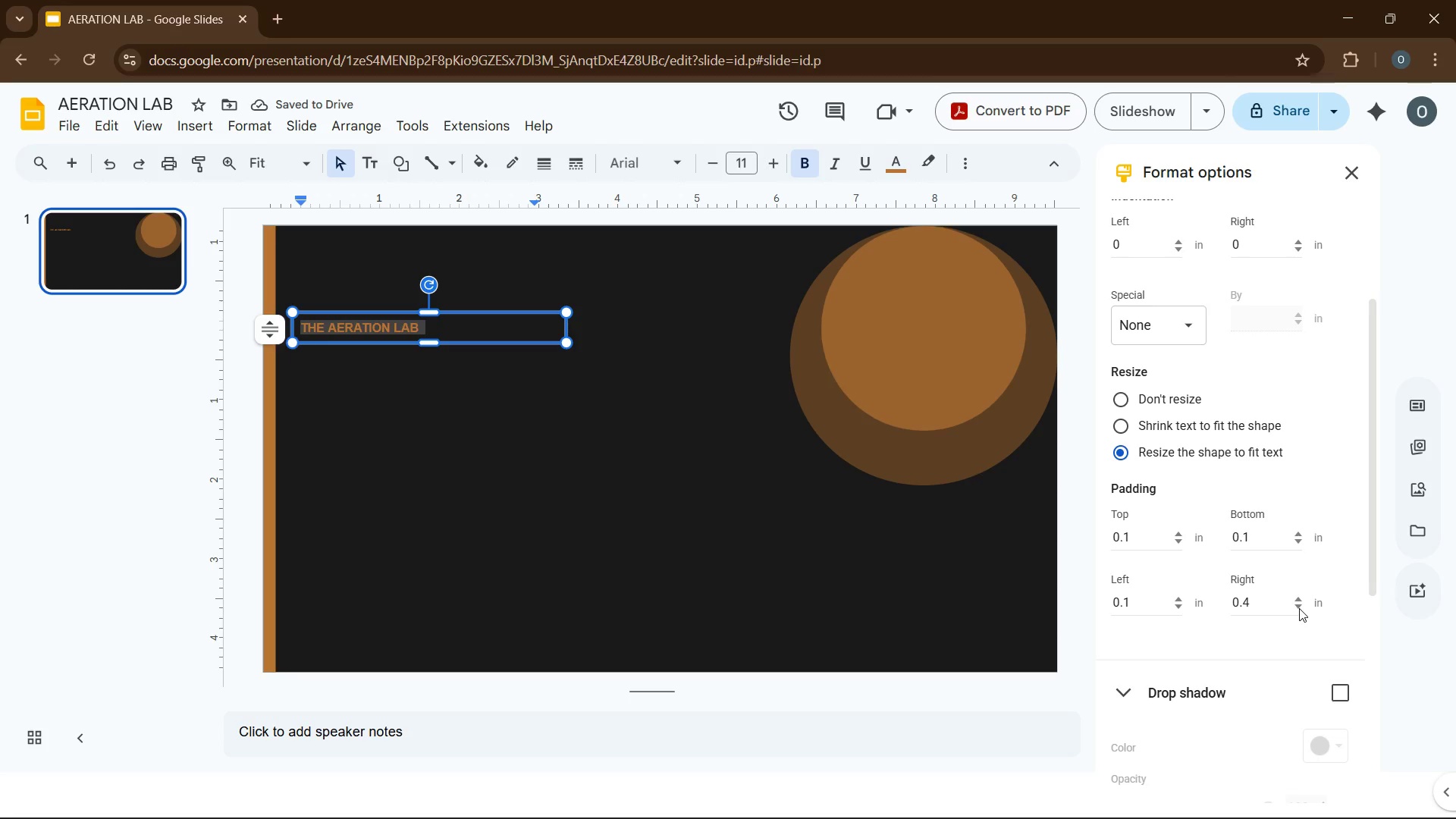 
left_click([1299, 608])
 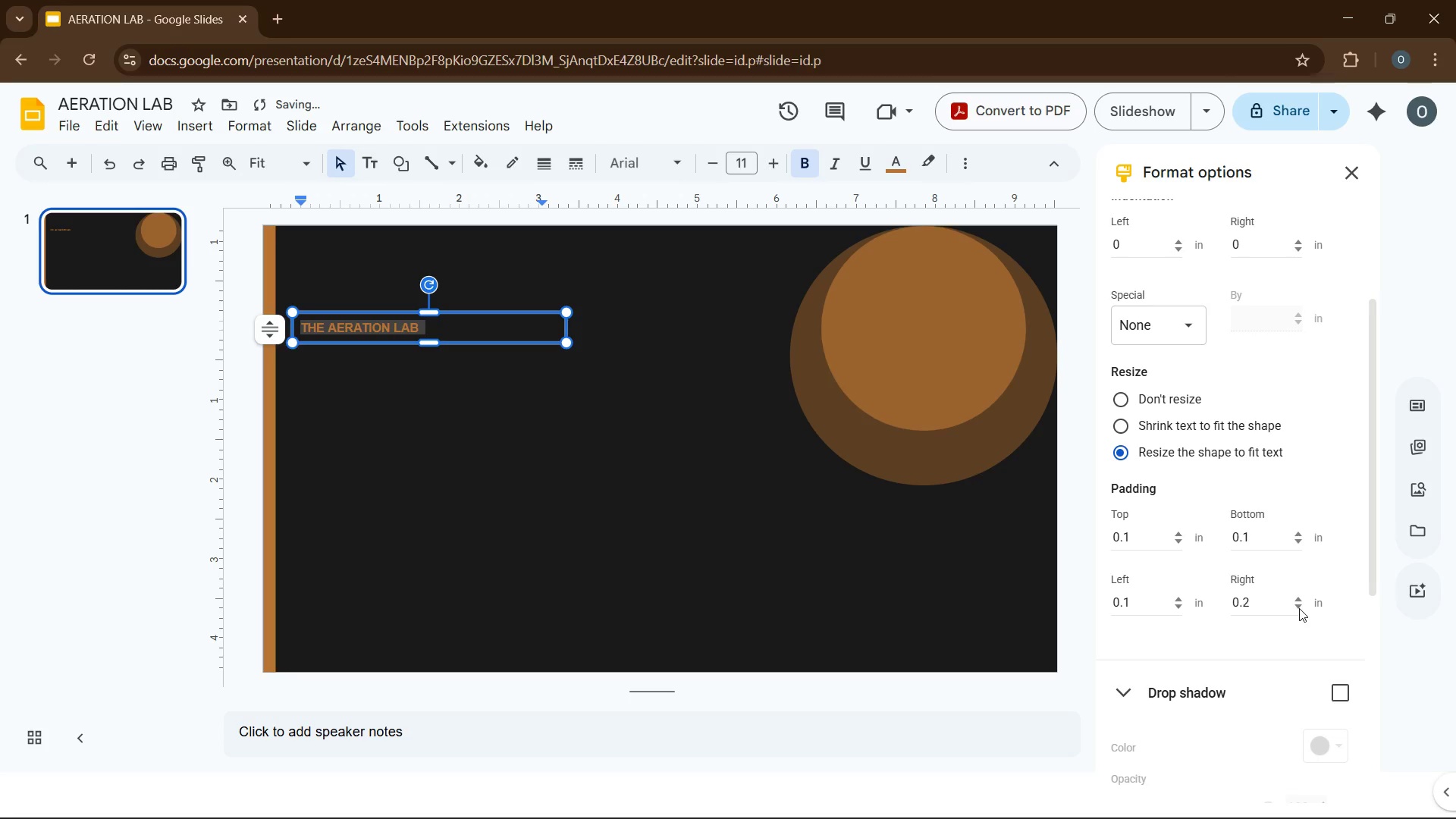 
left_click([1299, 608])
 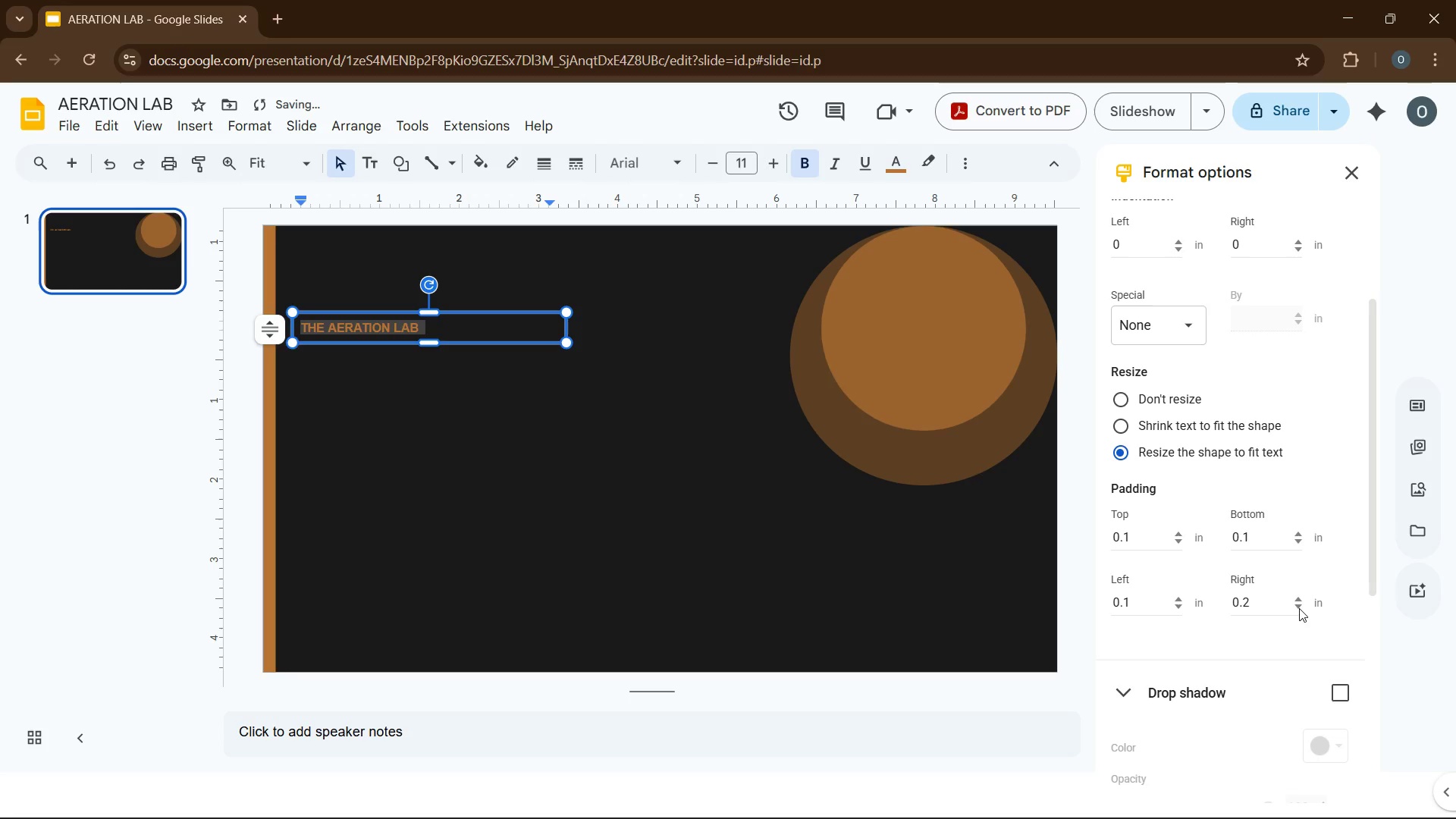 
left_click([1299, 608])
 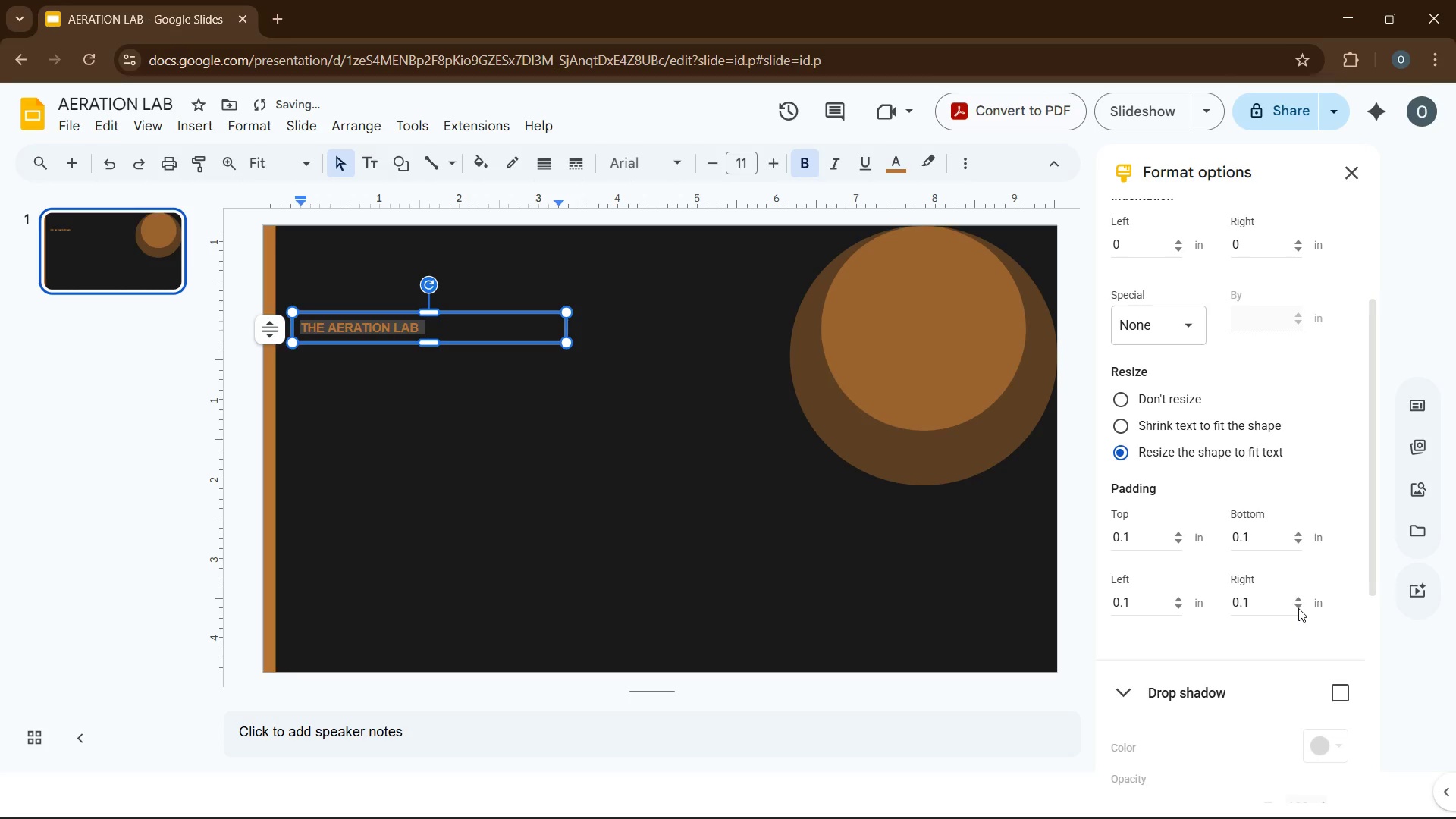 
left_click([1275, 631])
 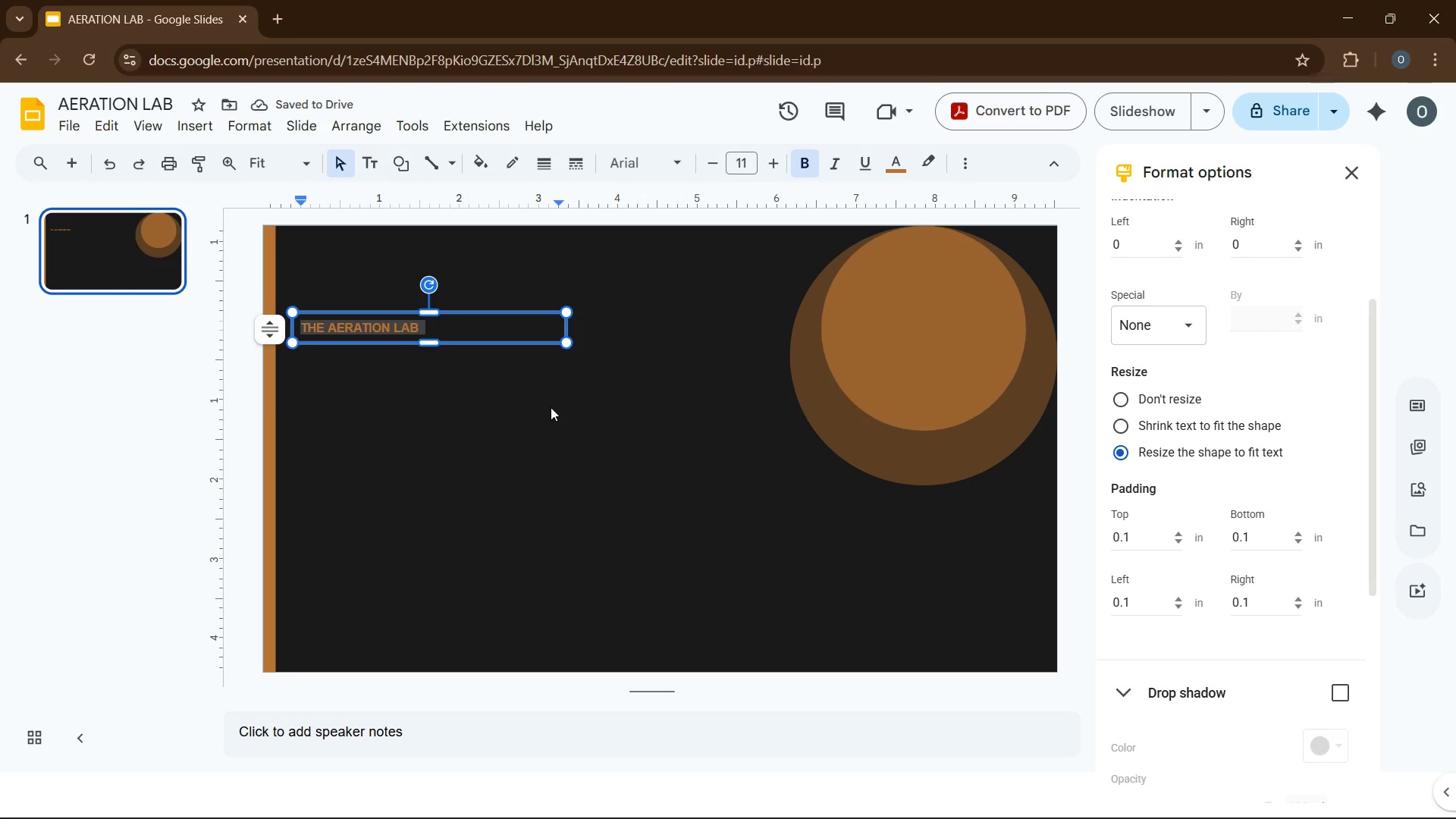 
left_click([551, 407])
 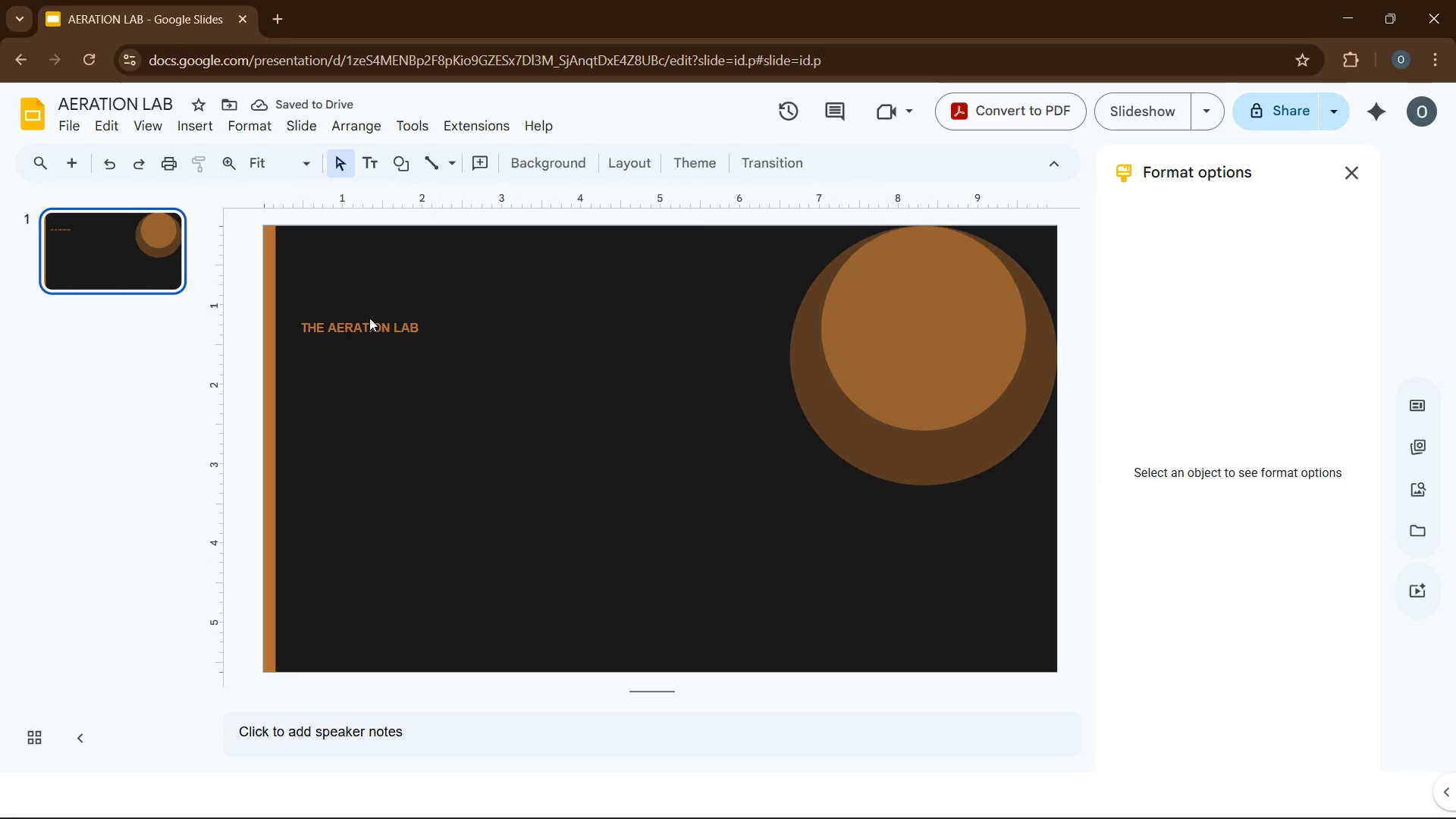 
left_click([369, 318])
 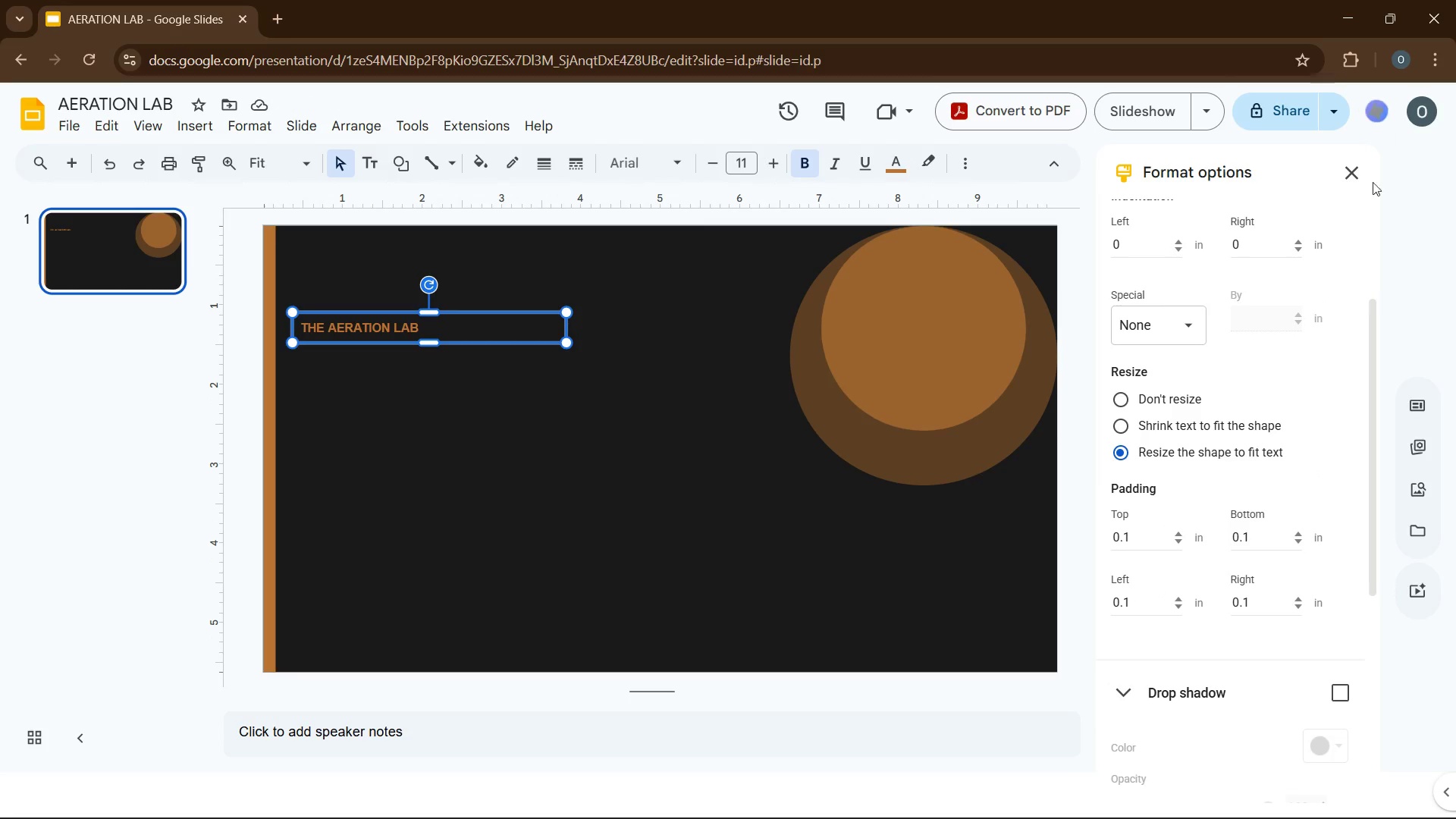 
left_click([1351, 188])
 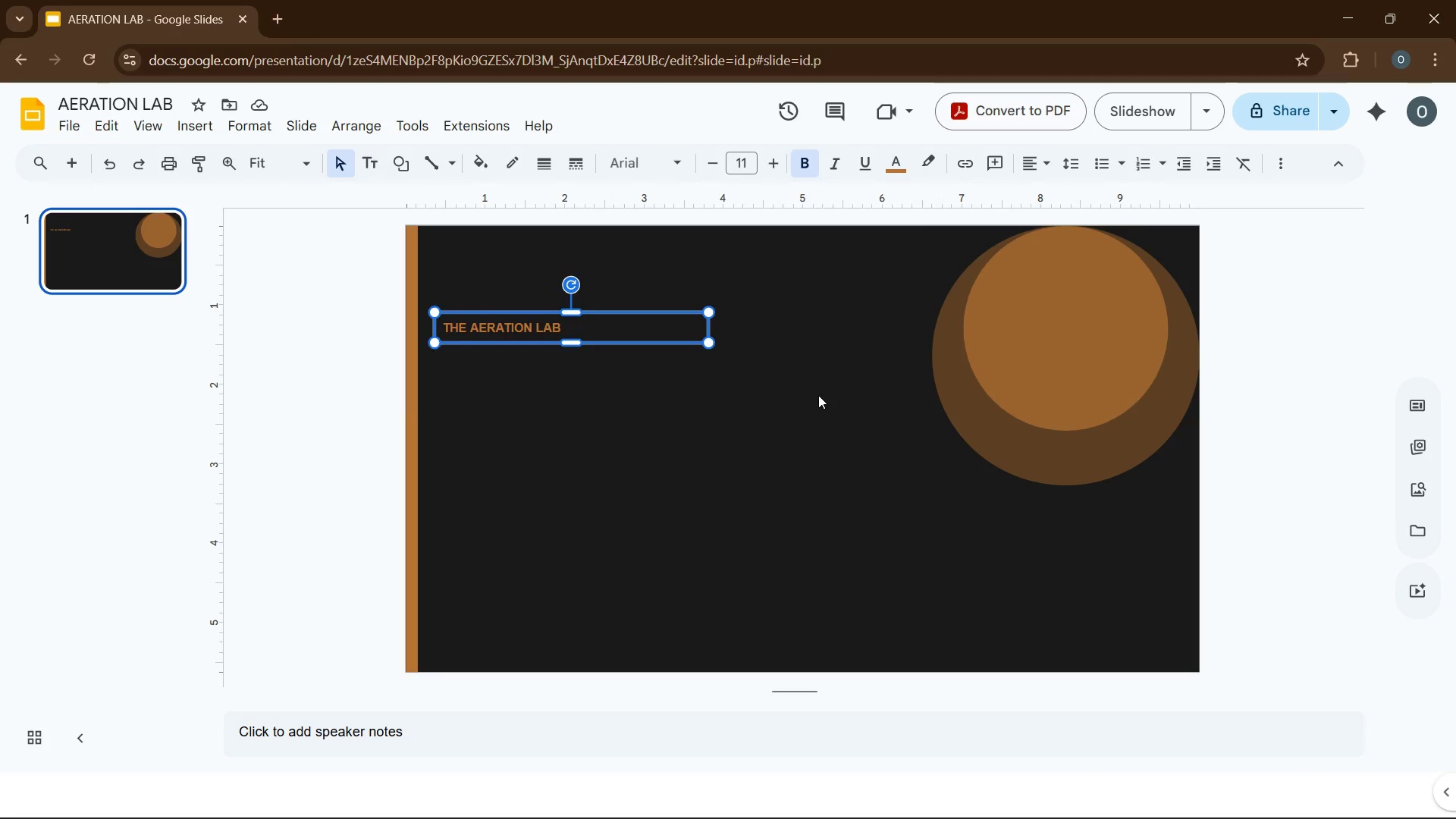 
left_click([752, 423])
 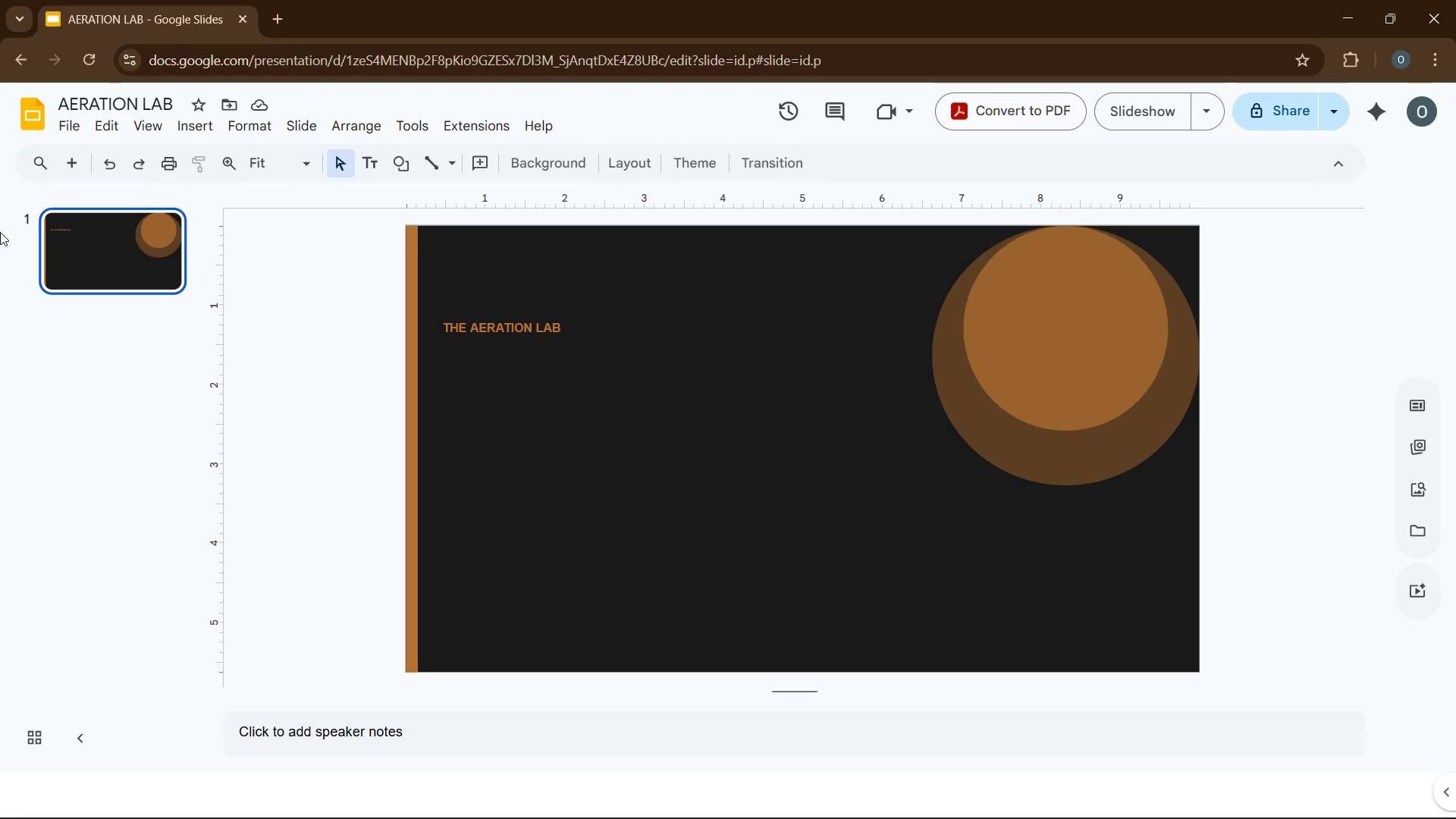 
wait(5.77)
 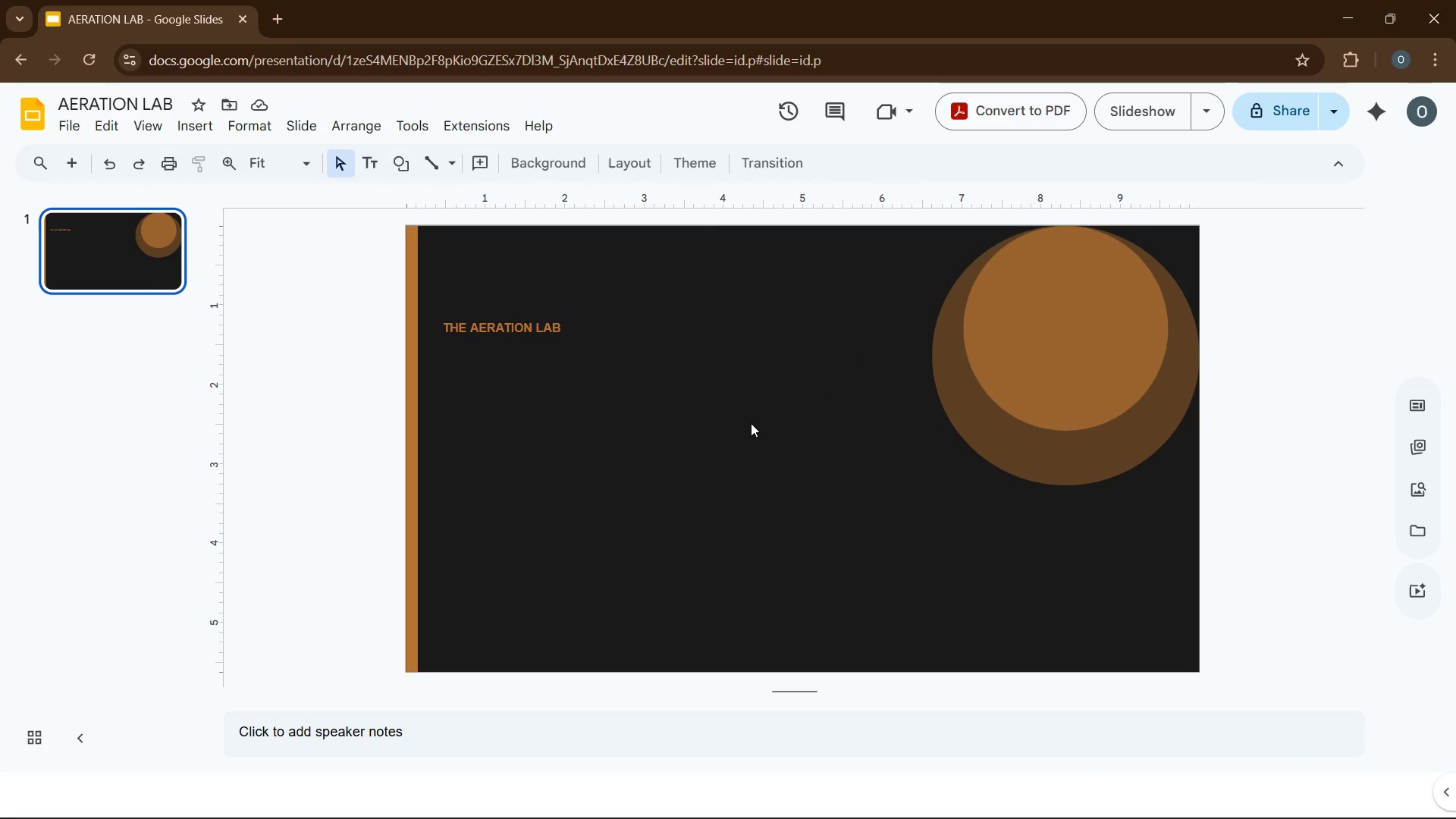 
left_click([208, 126])
 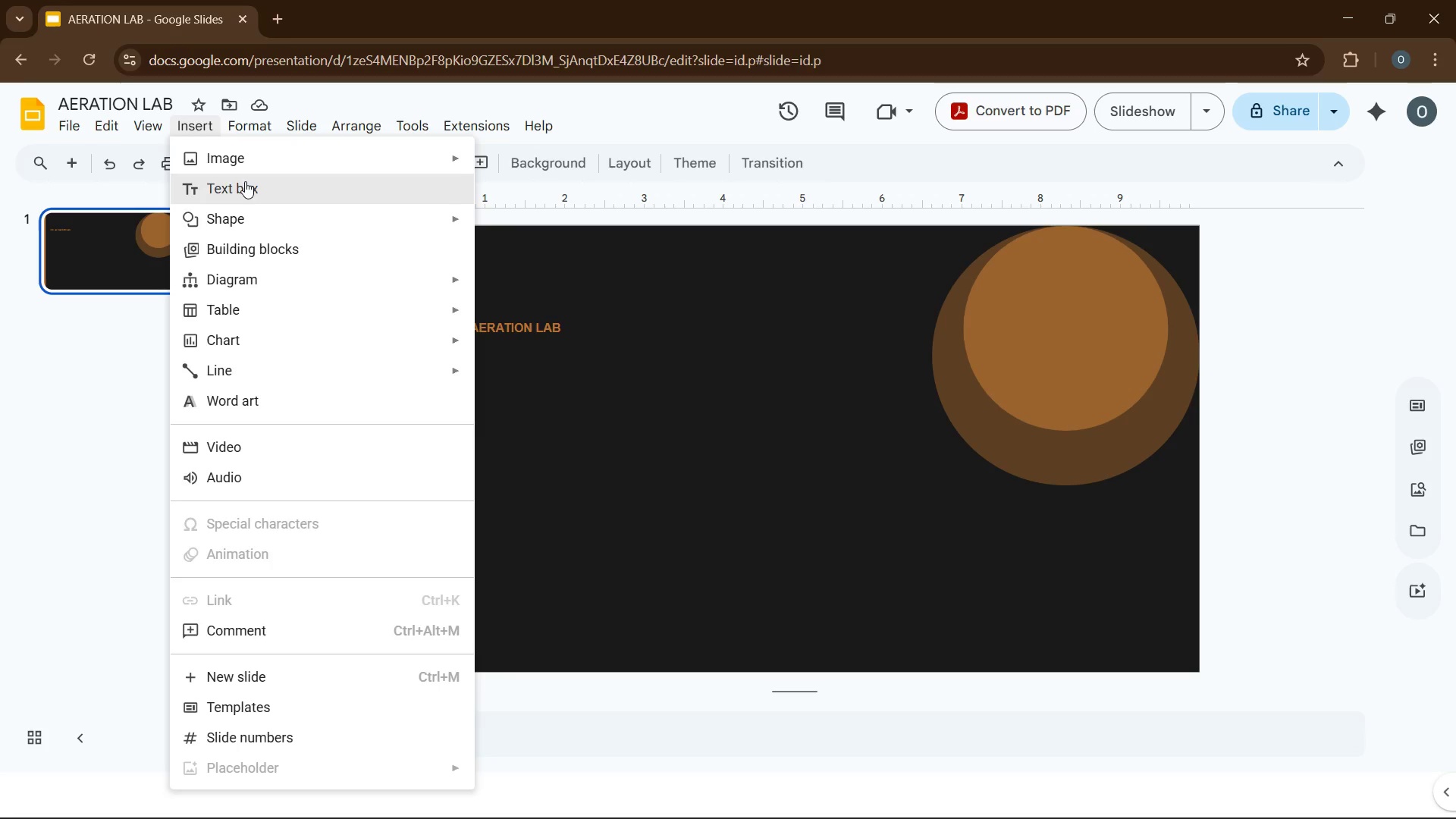 
left_click([245, 181])
 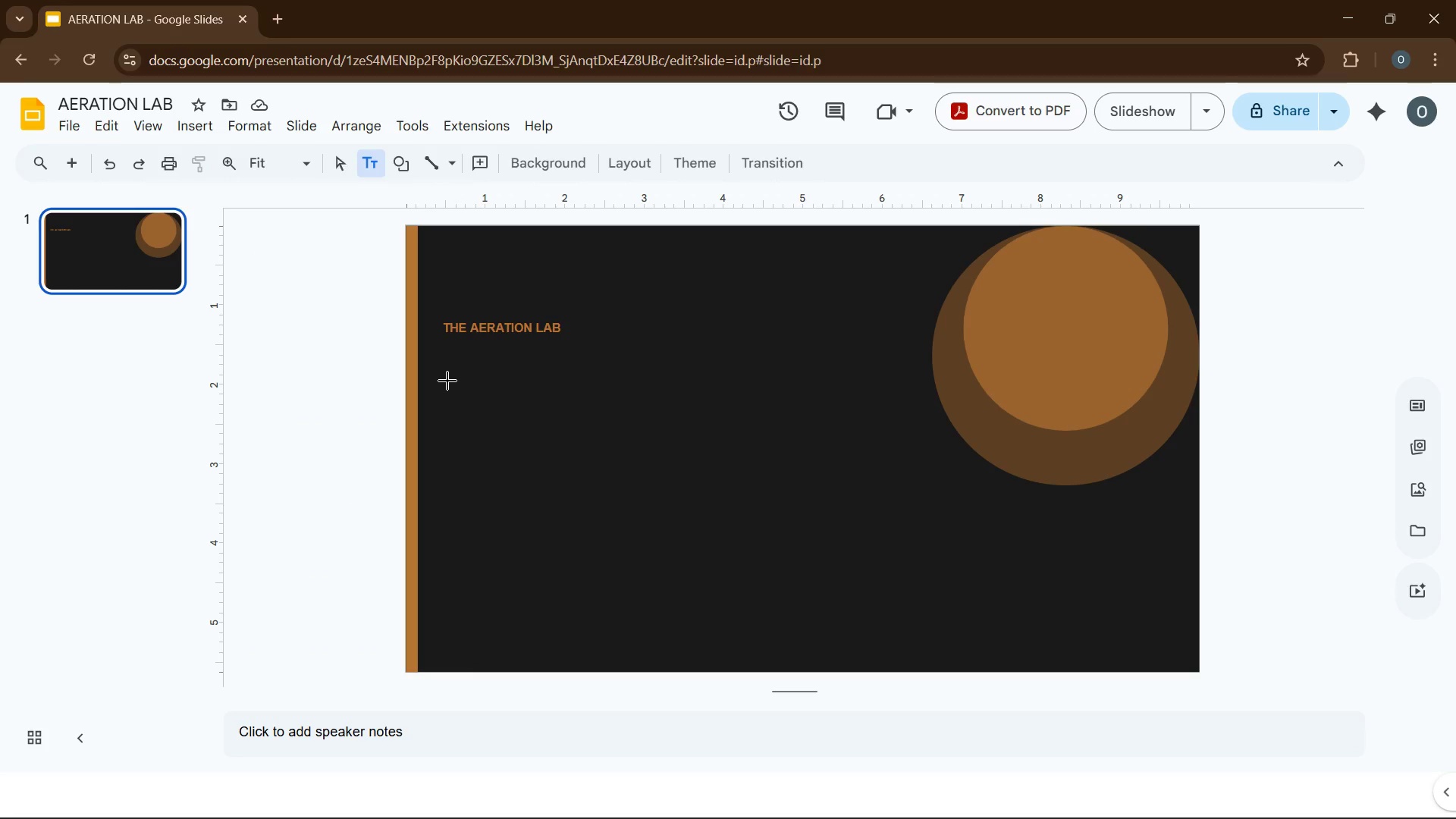 
left_click_drag(start_coordinate=[447, 381], to_coordinate=[747, 457])
 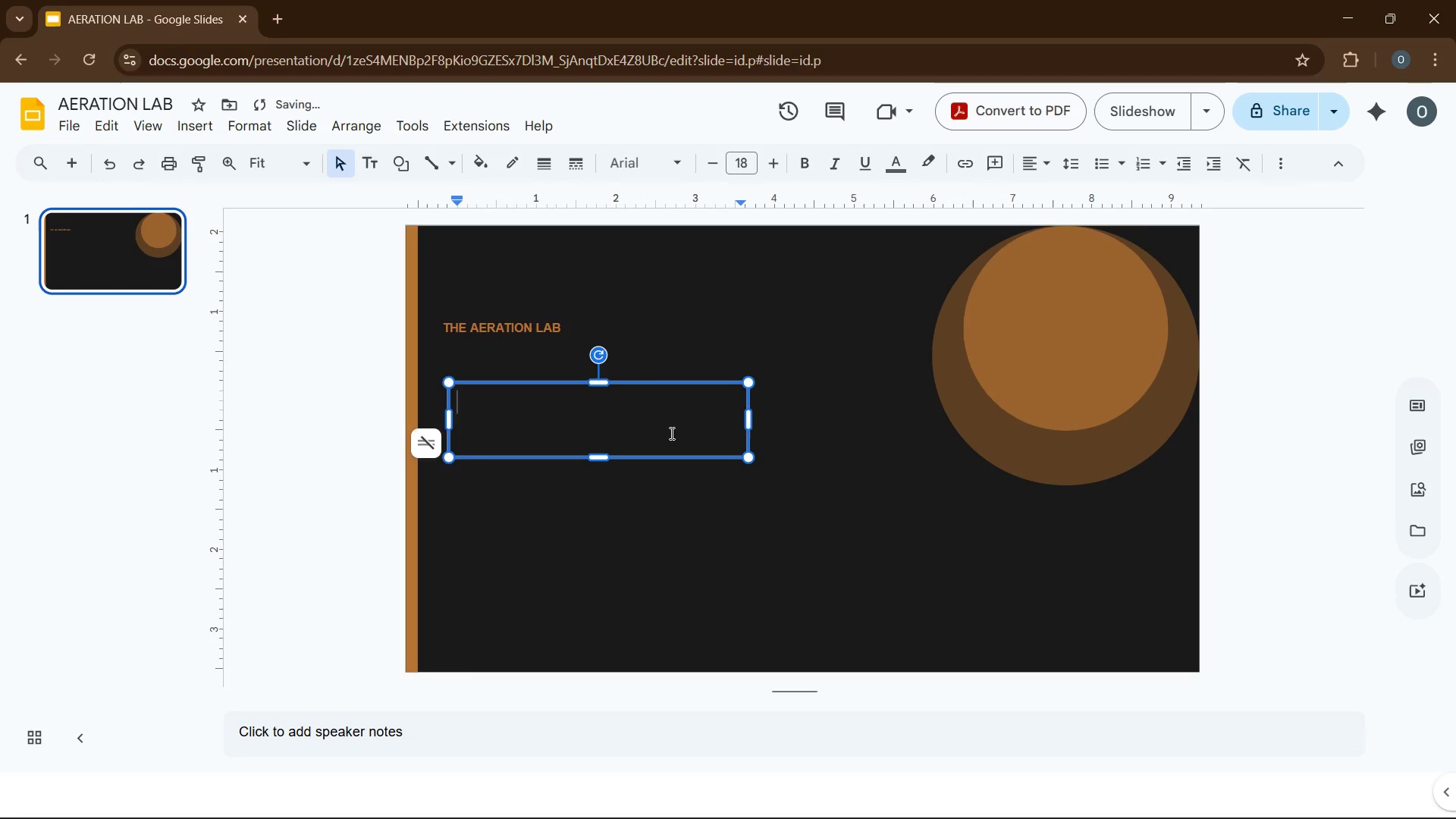 
left_click([670, 433])
 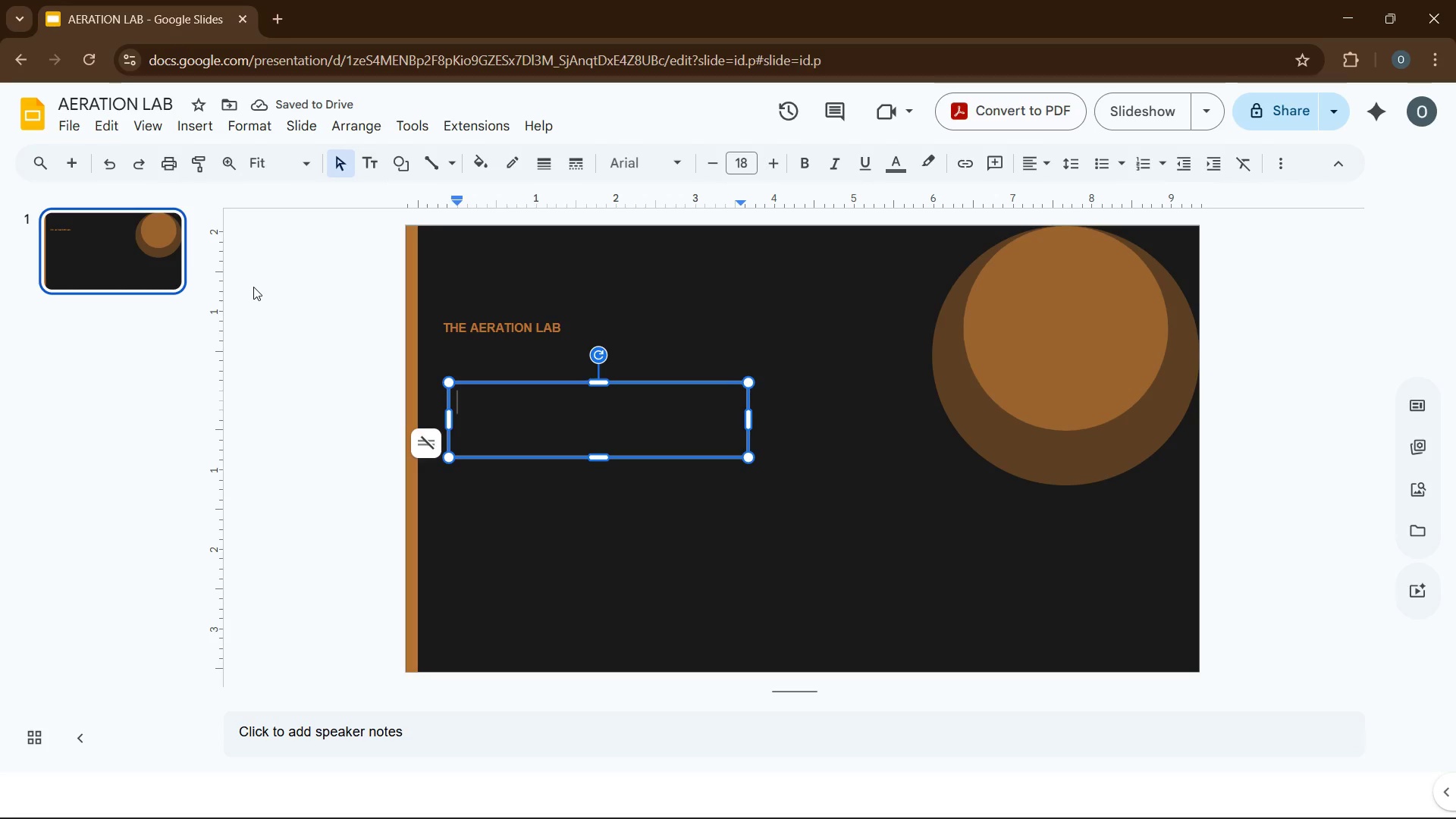 
type(Nitro-Cart)
 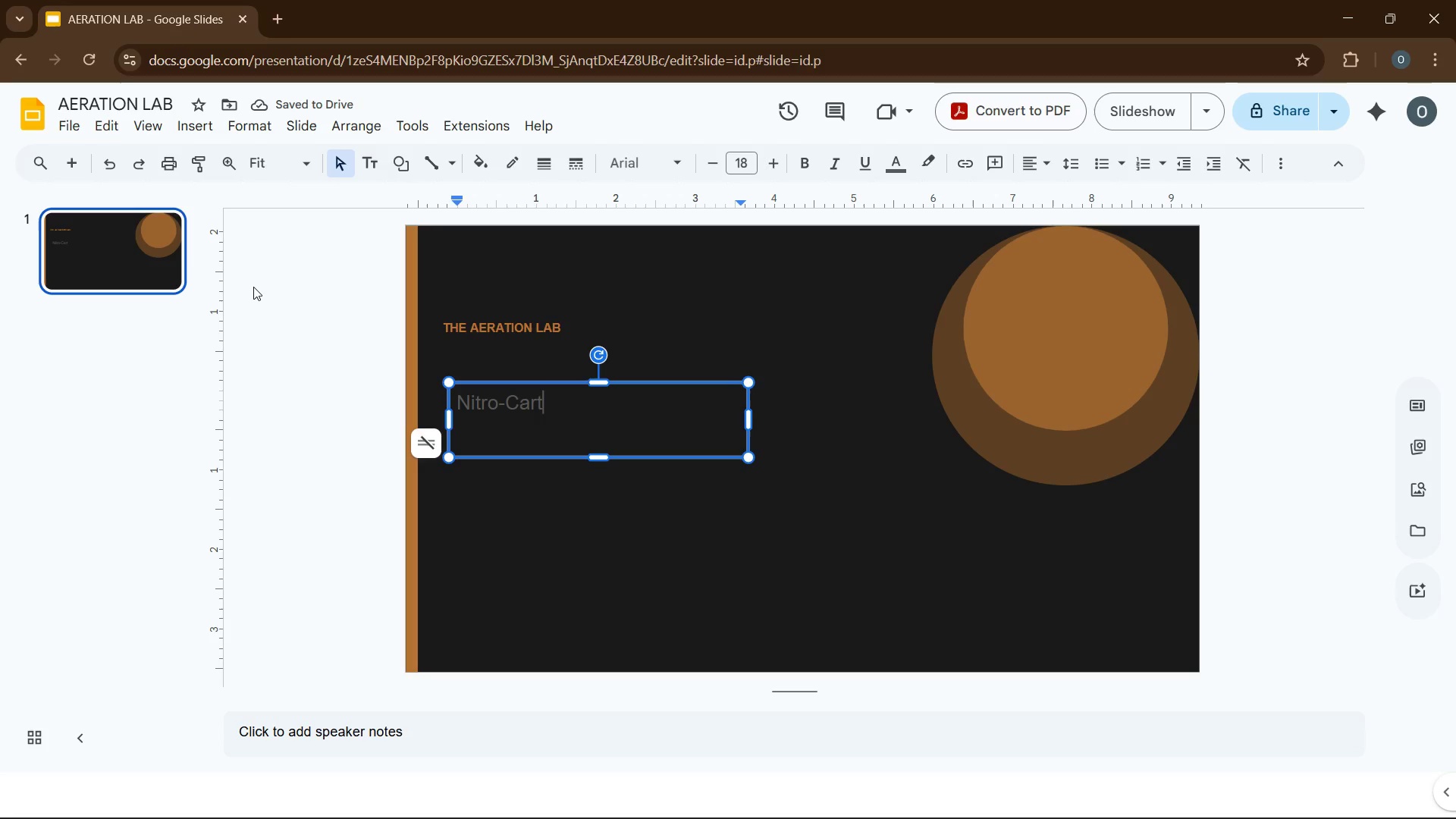 
wait(5.56)
 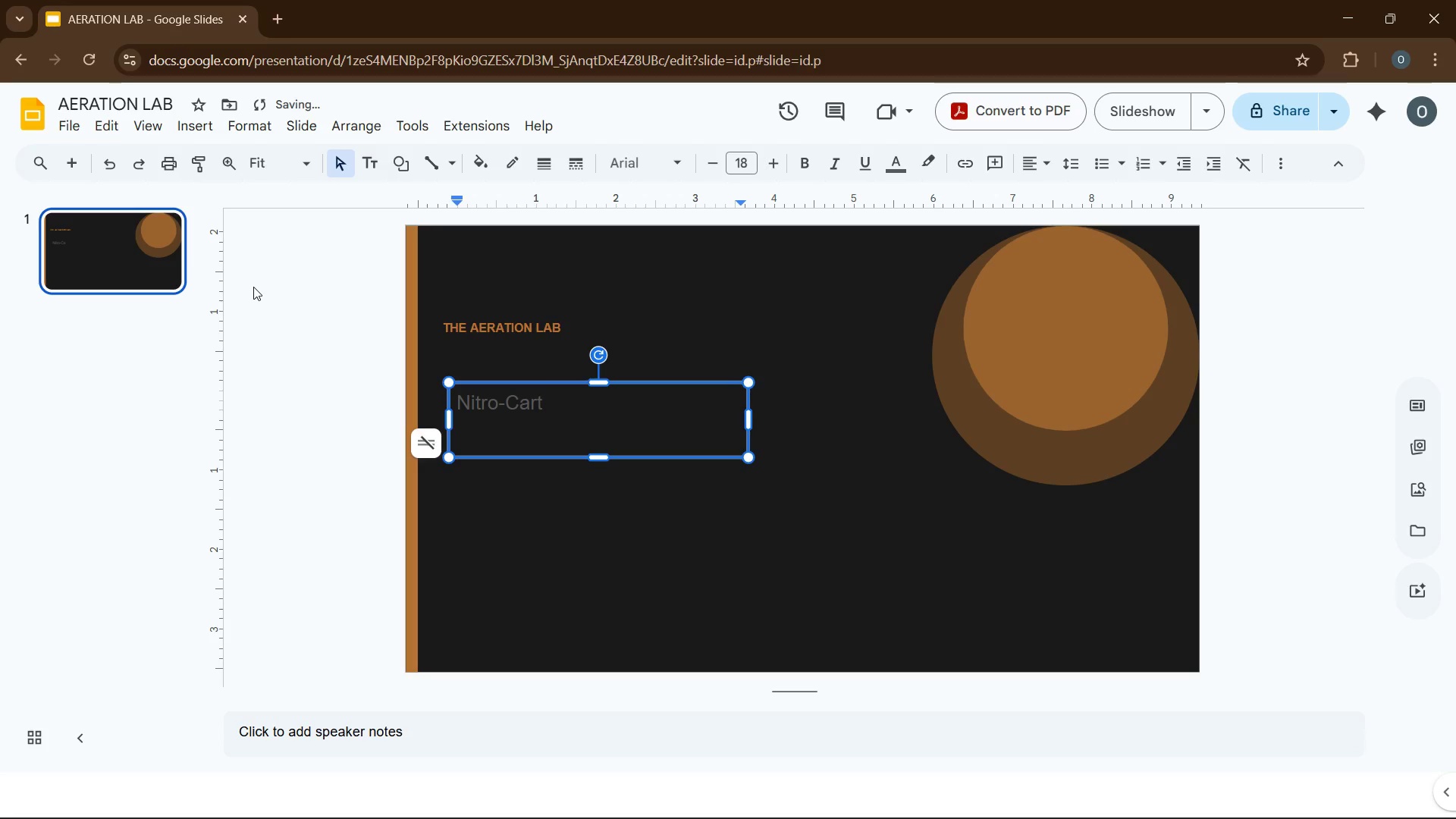 
key(Backslash)
 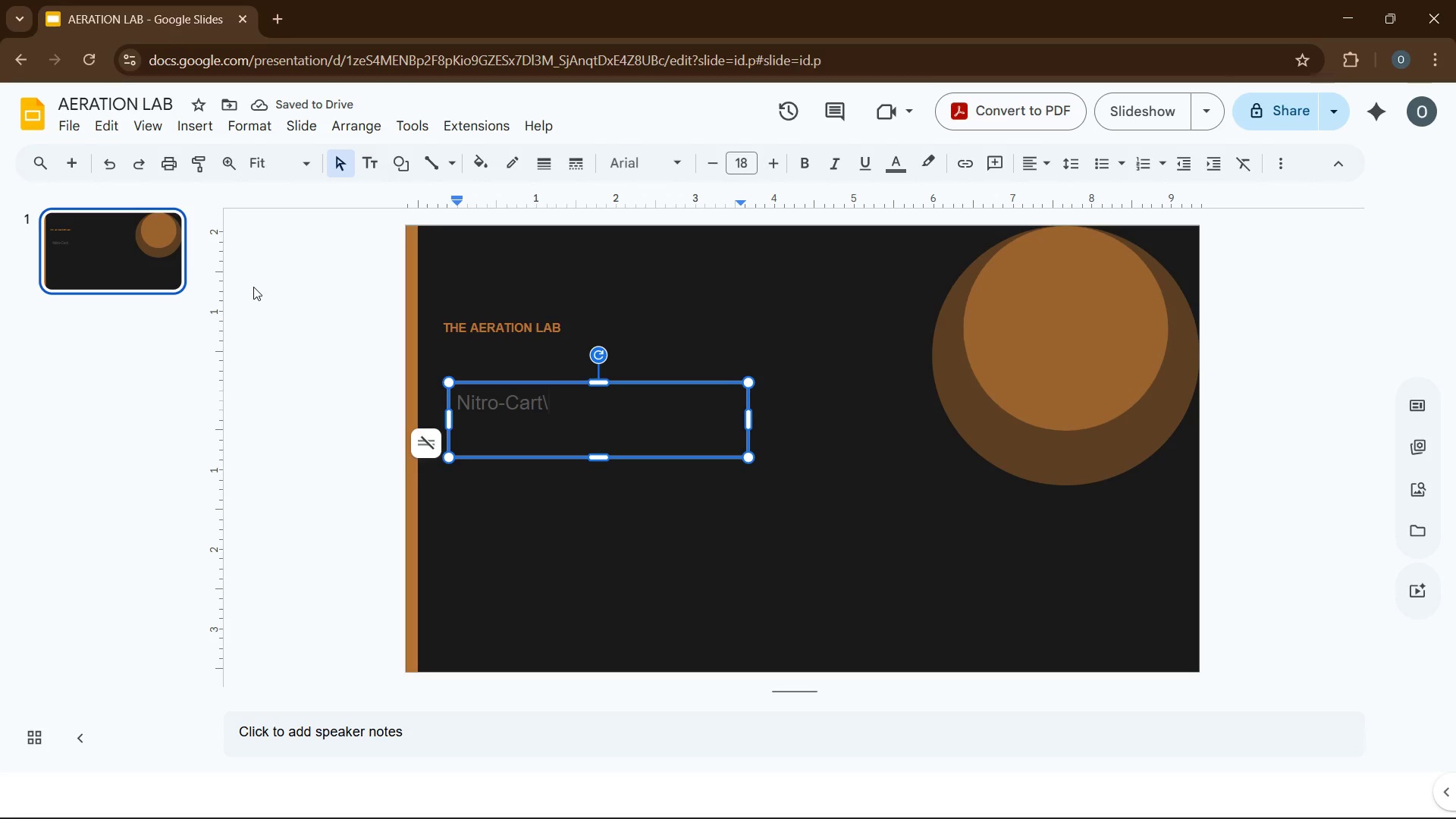 
type(nPop-Up)
 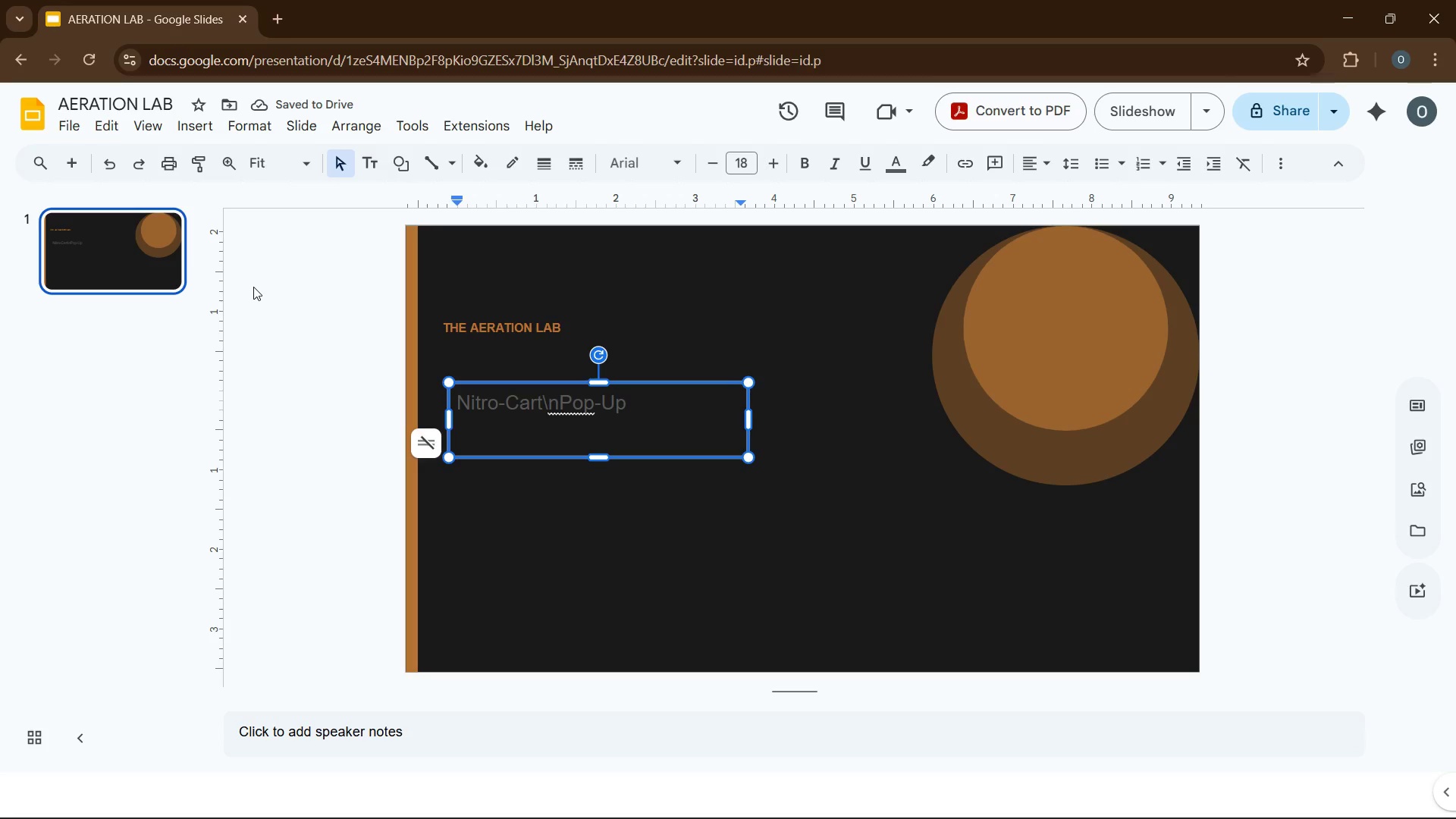 
type( Installations)
 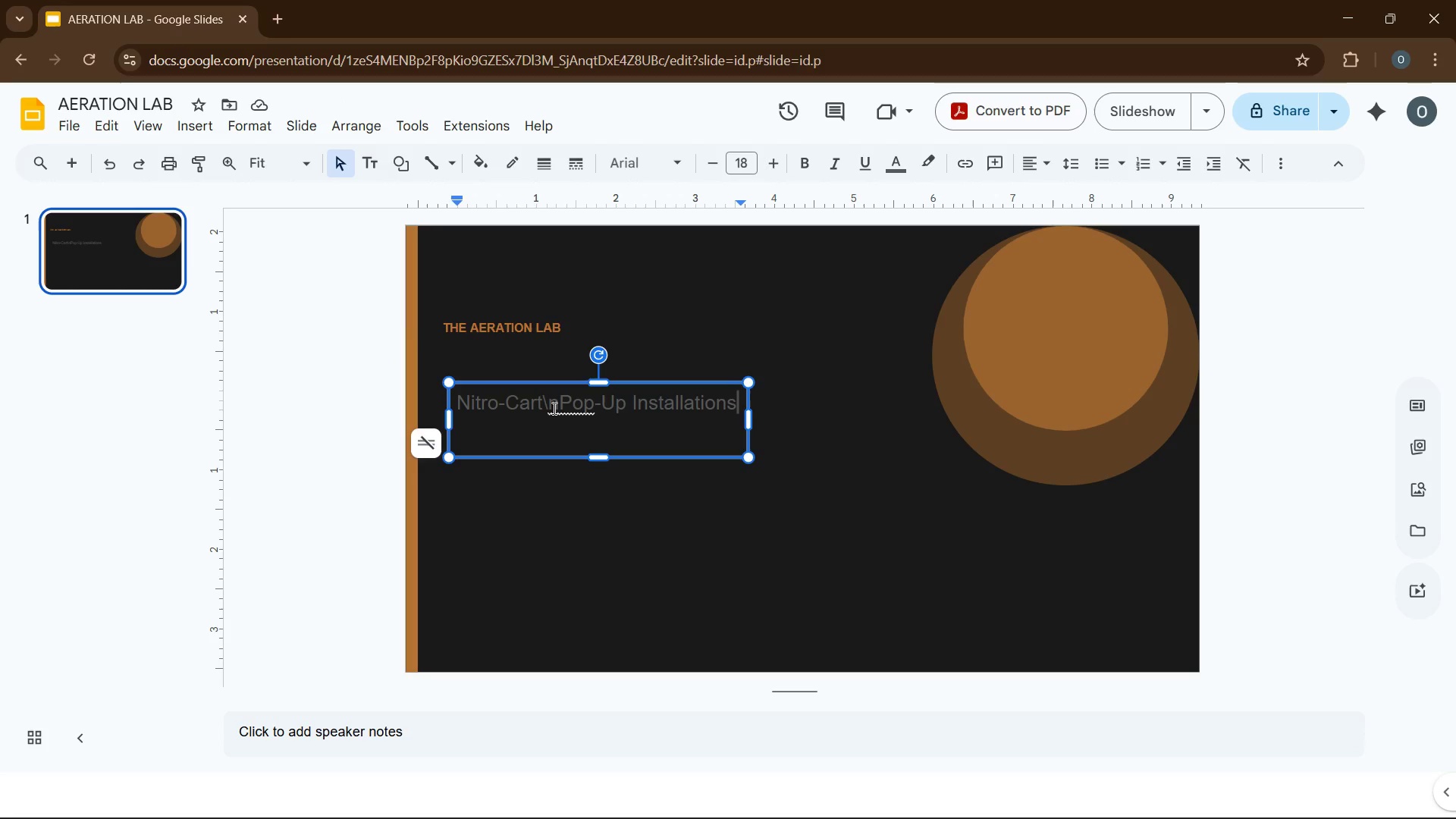 
wait(18.95)
 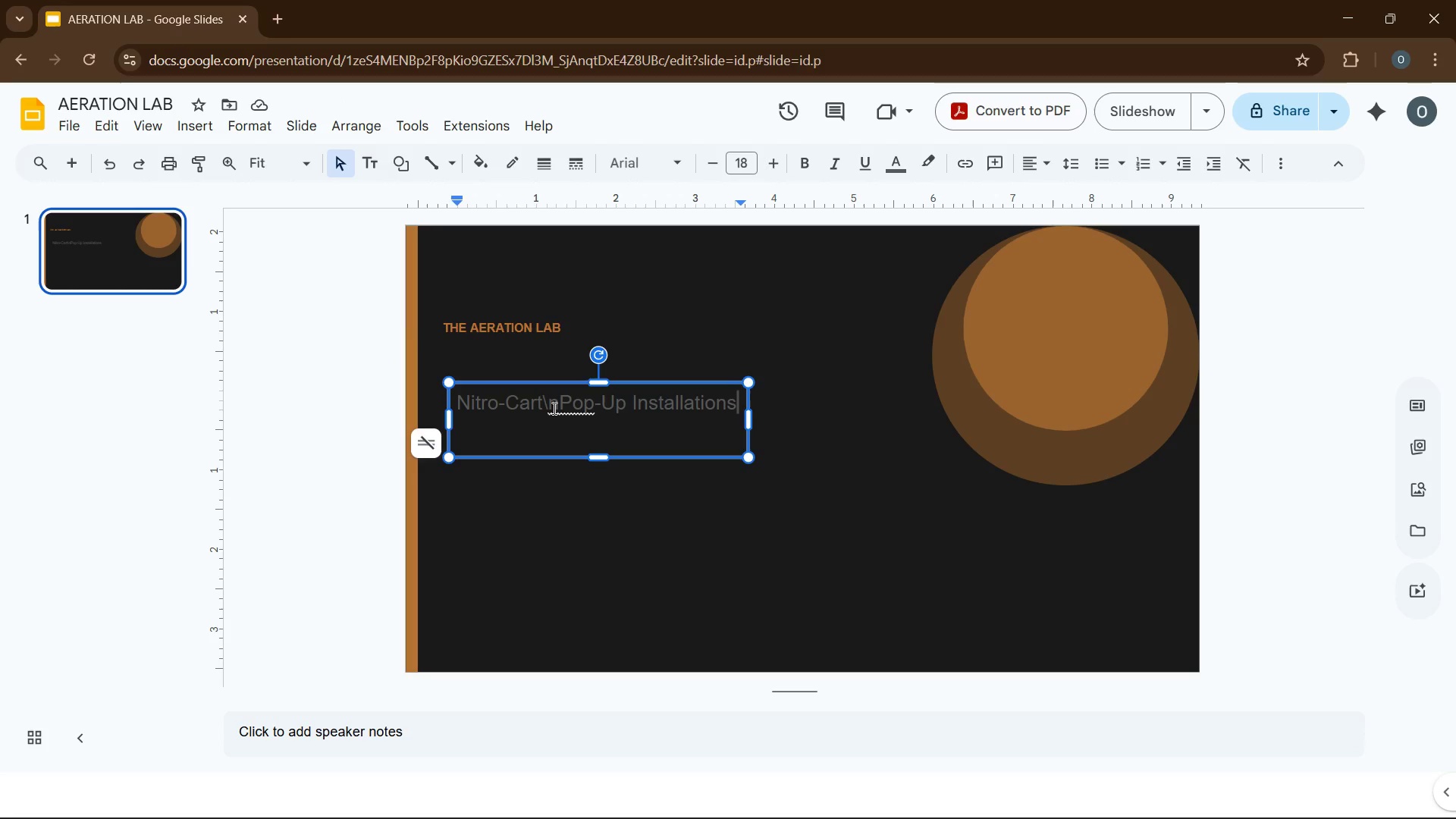 
left_click([560, 406])
 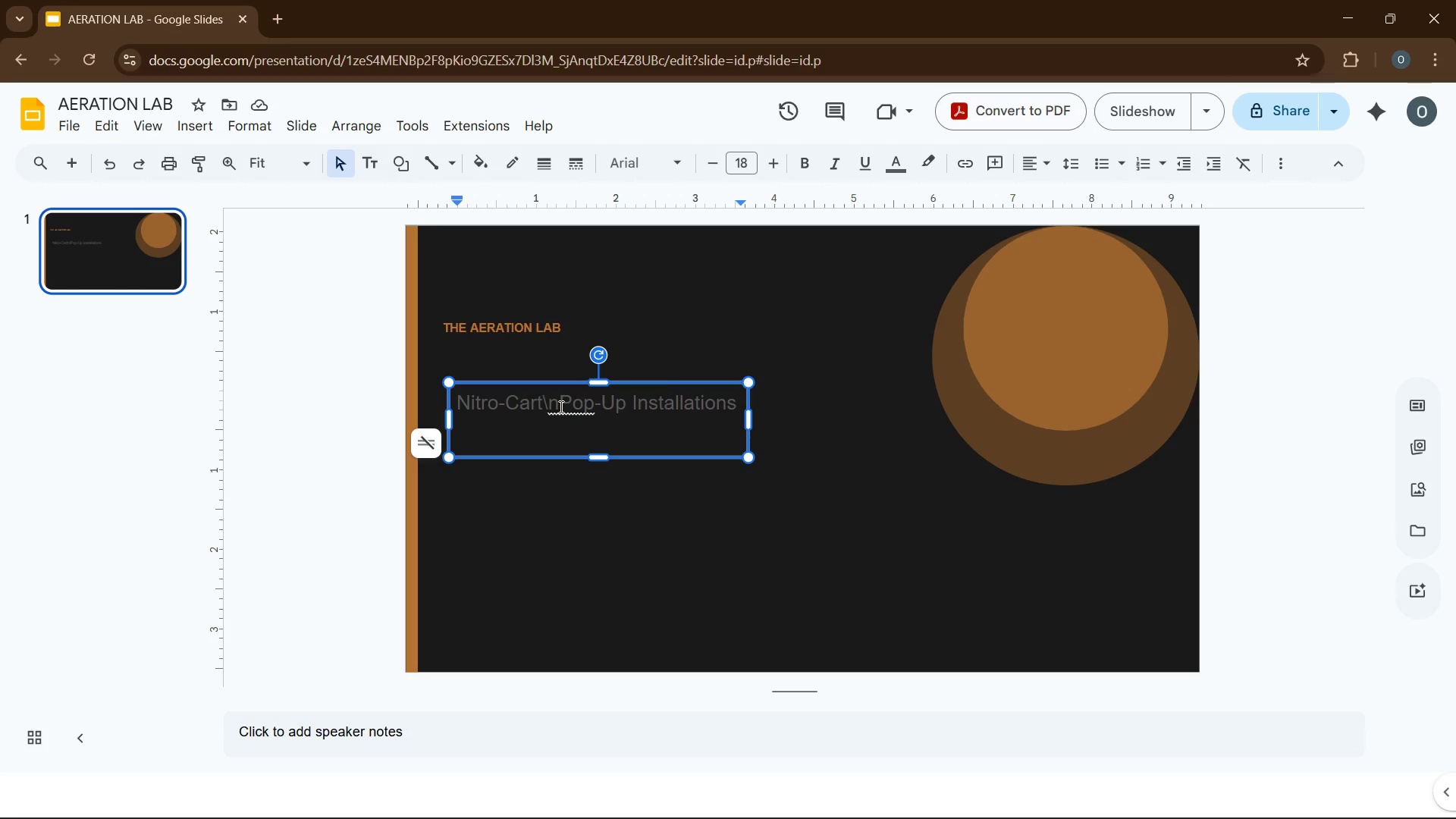 
key(Backspace)
 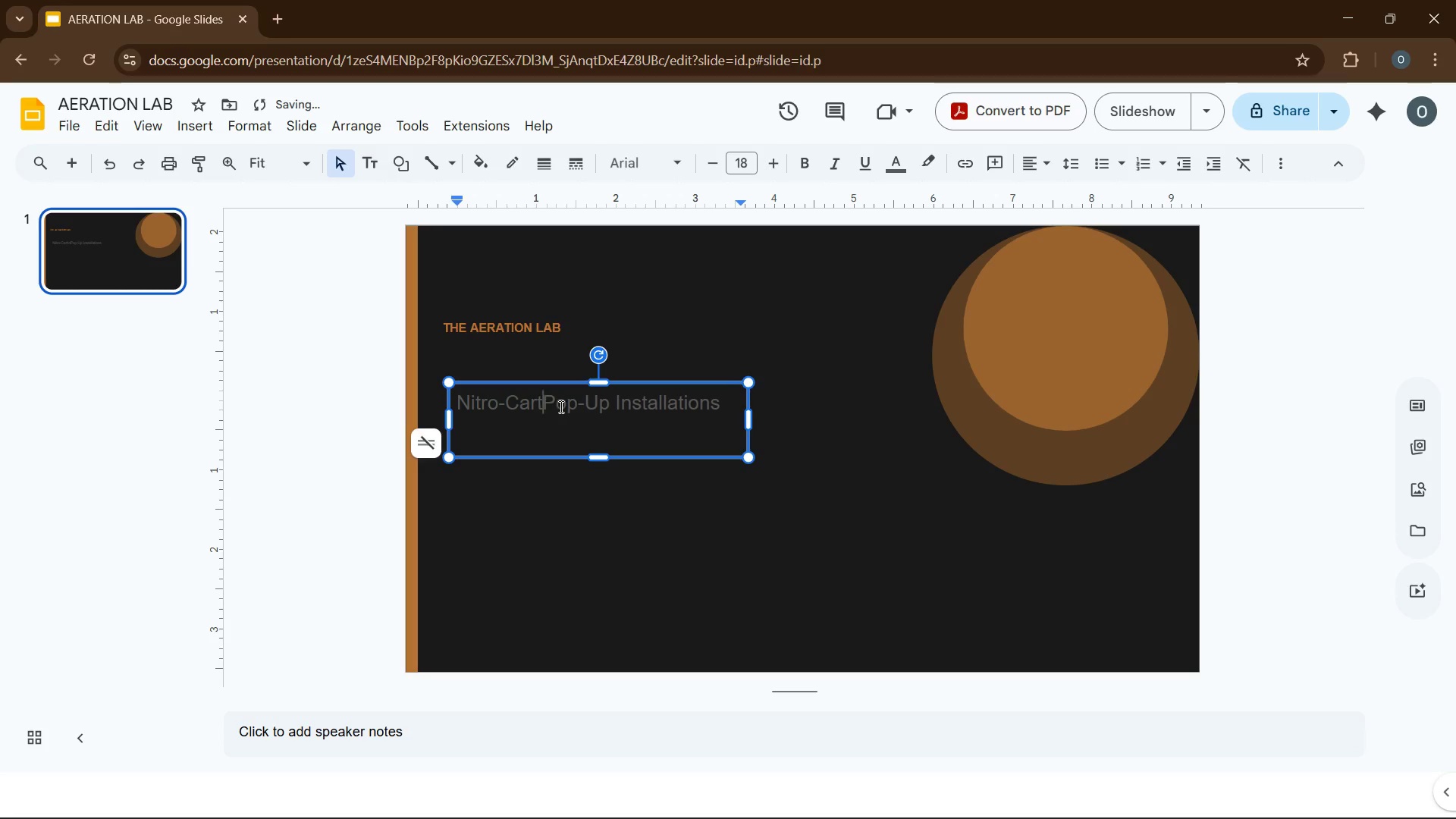 
key(Backspace)
 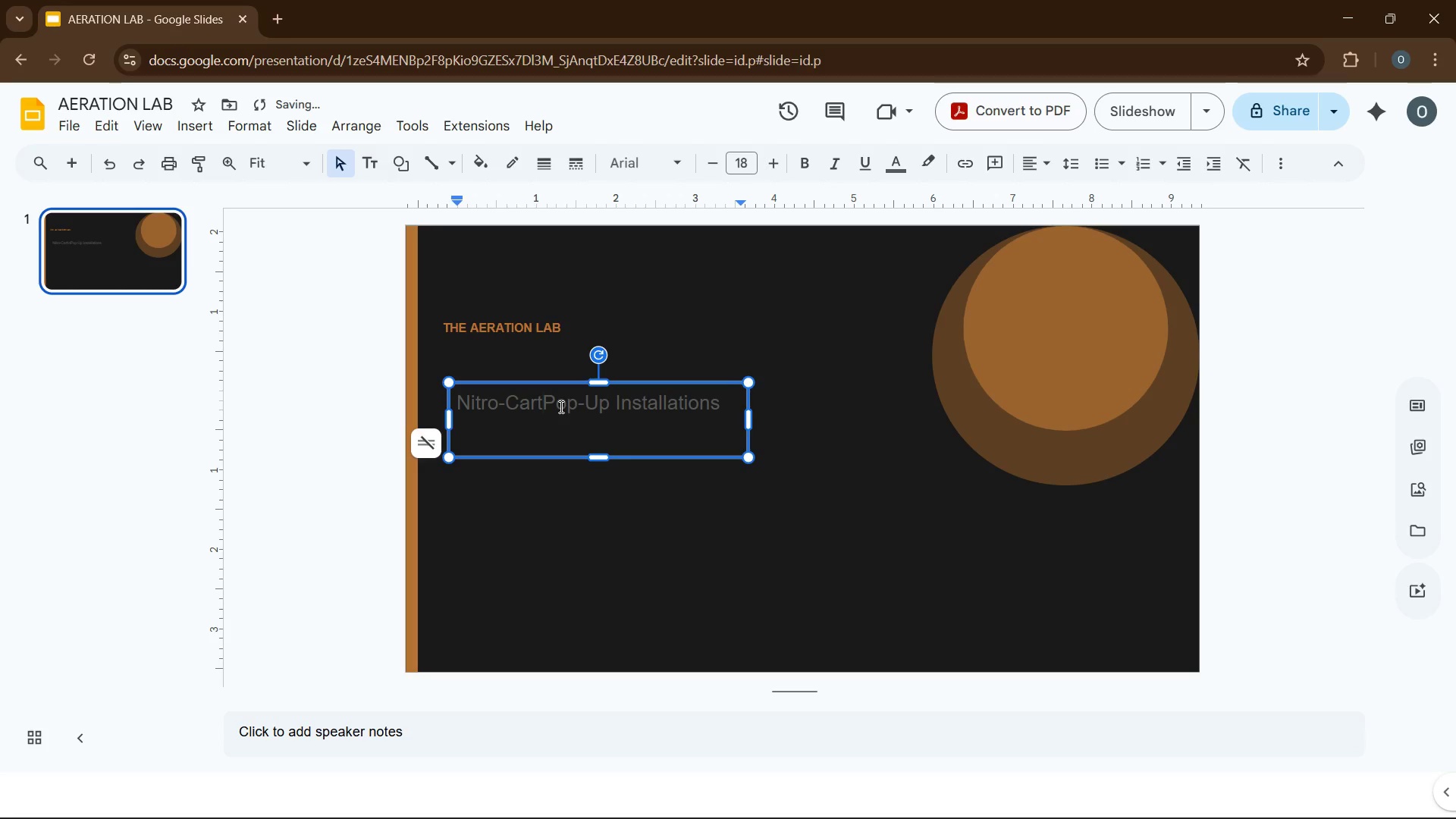 
key(Enter)
 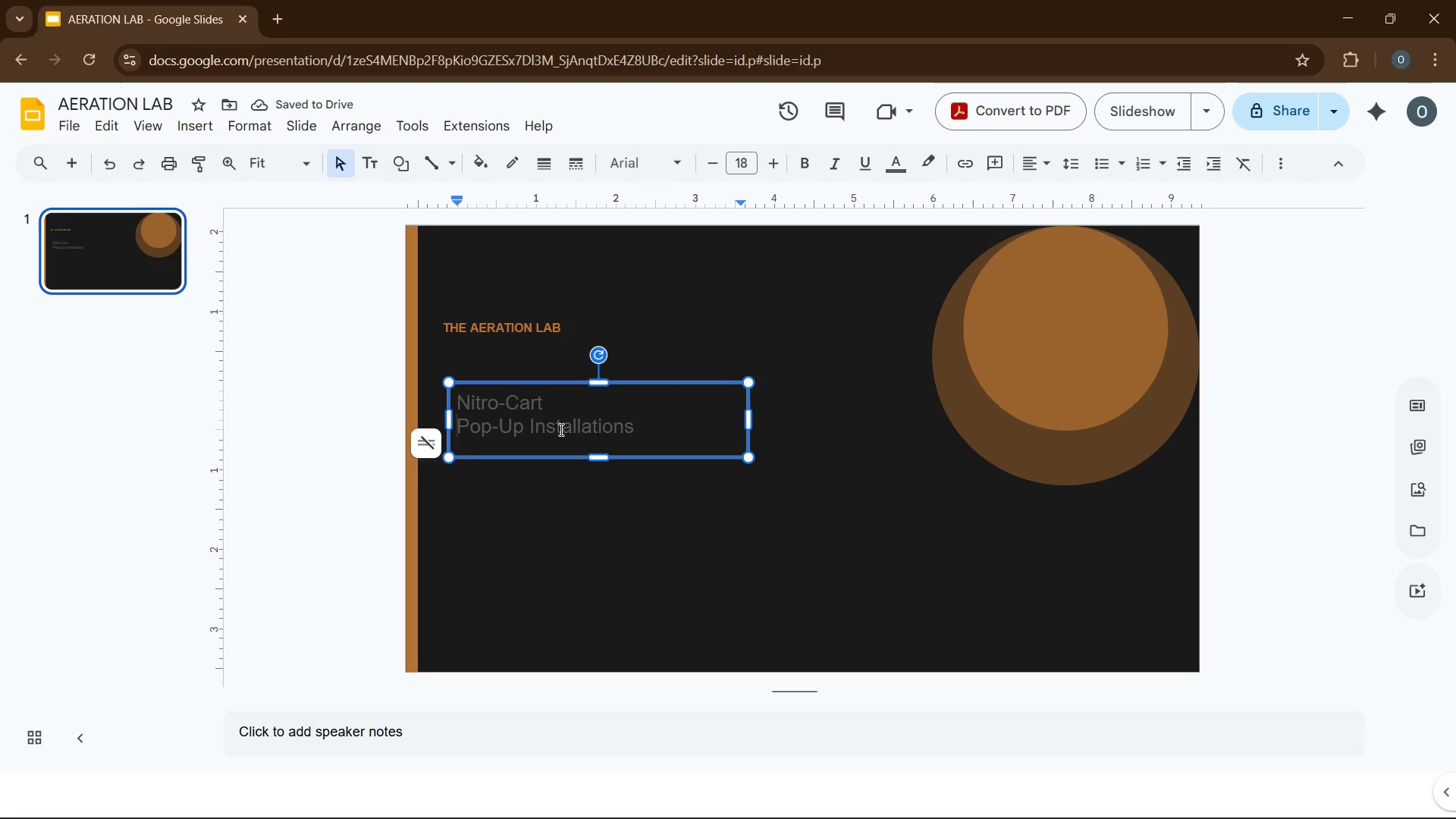 
key(Control+A)
 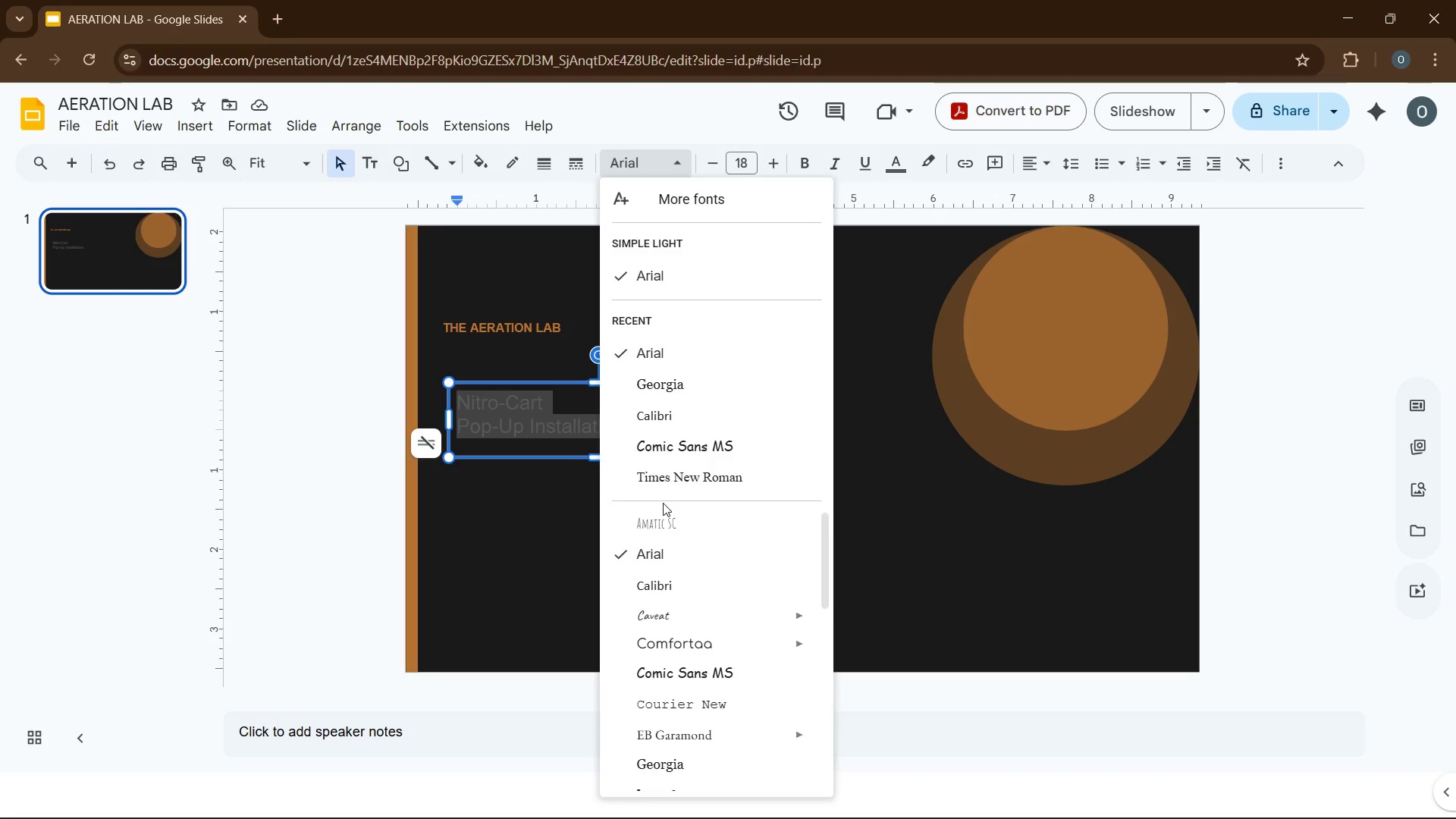 
left_click([662, 393])
 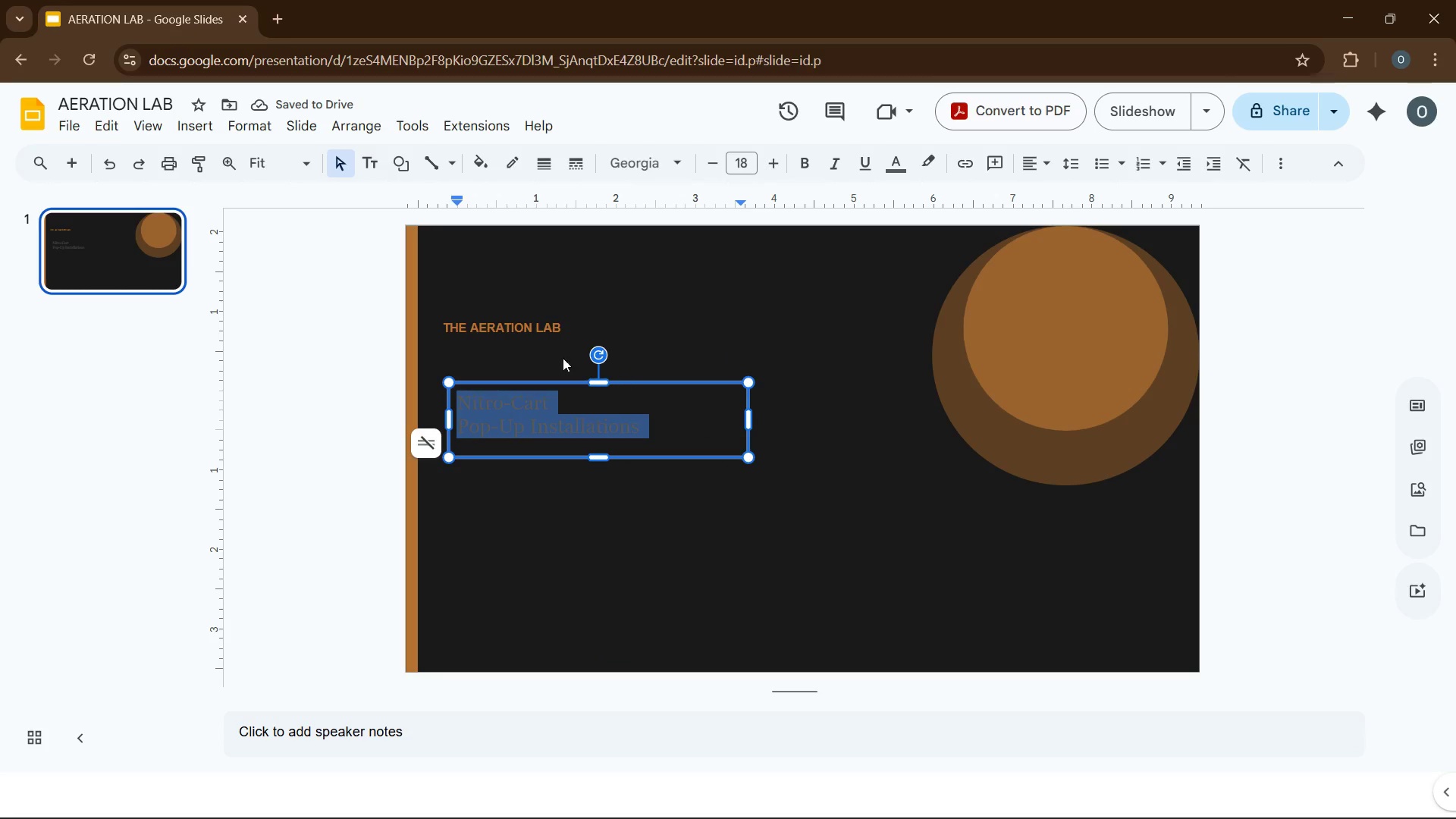 
wait(5.31)
 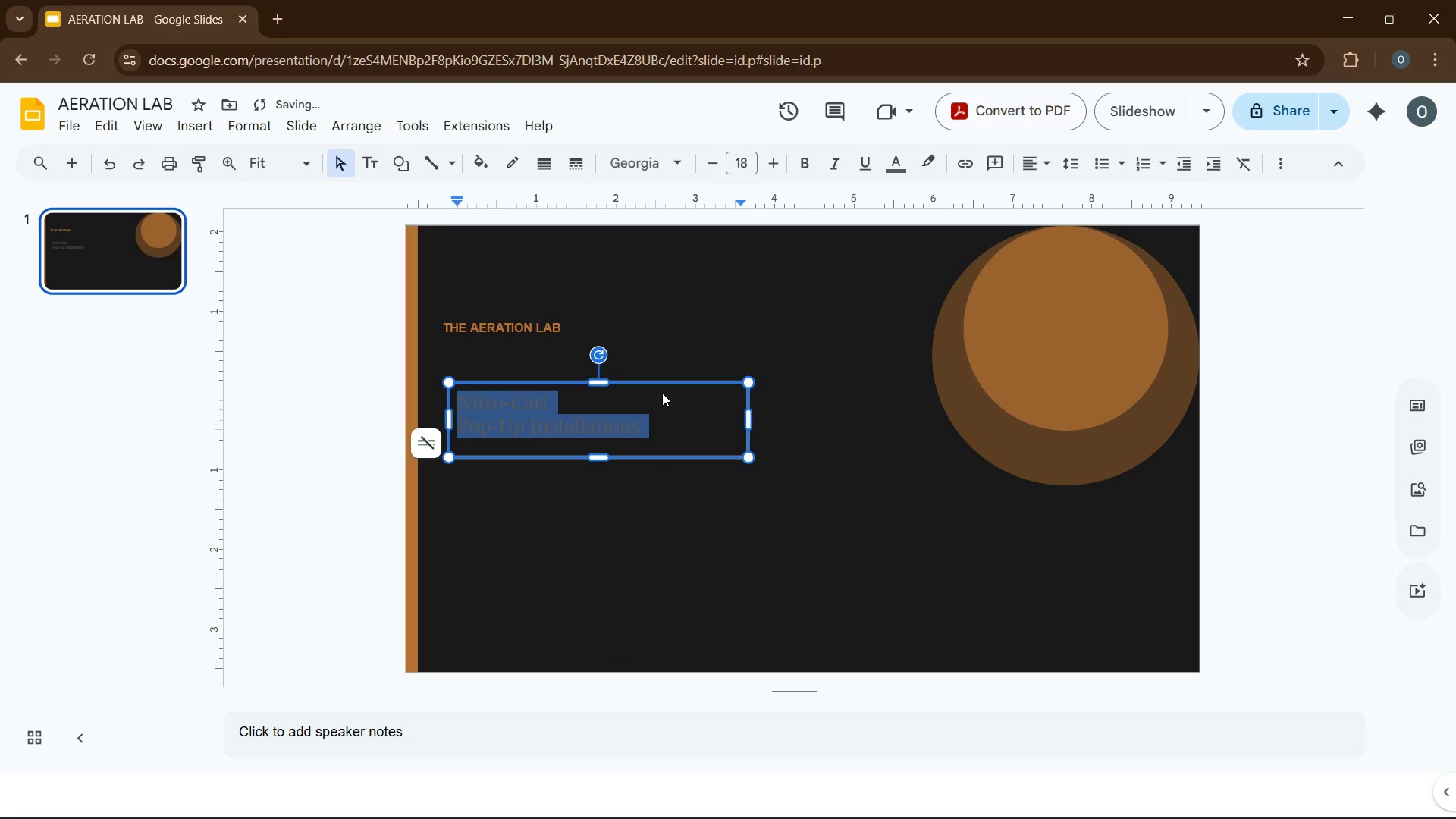 
left_click([745, 167])
 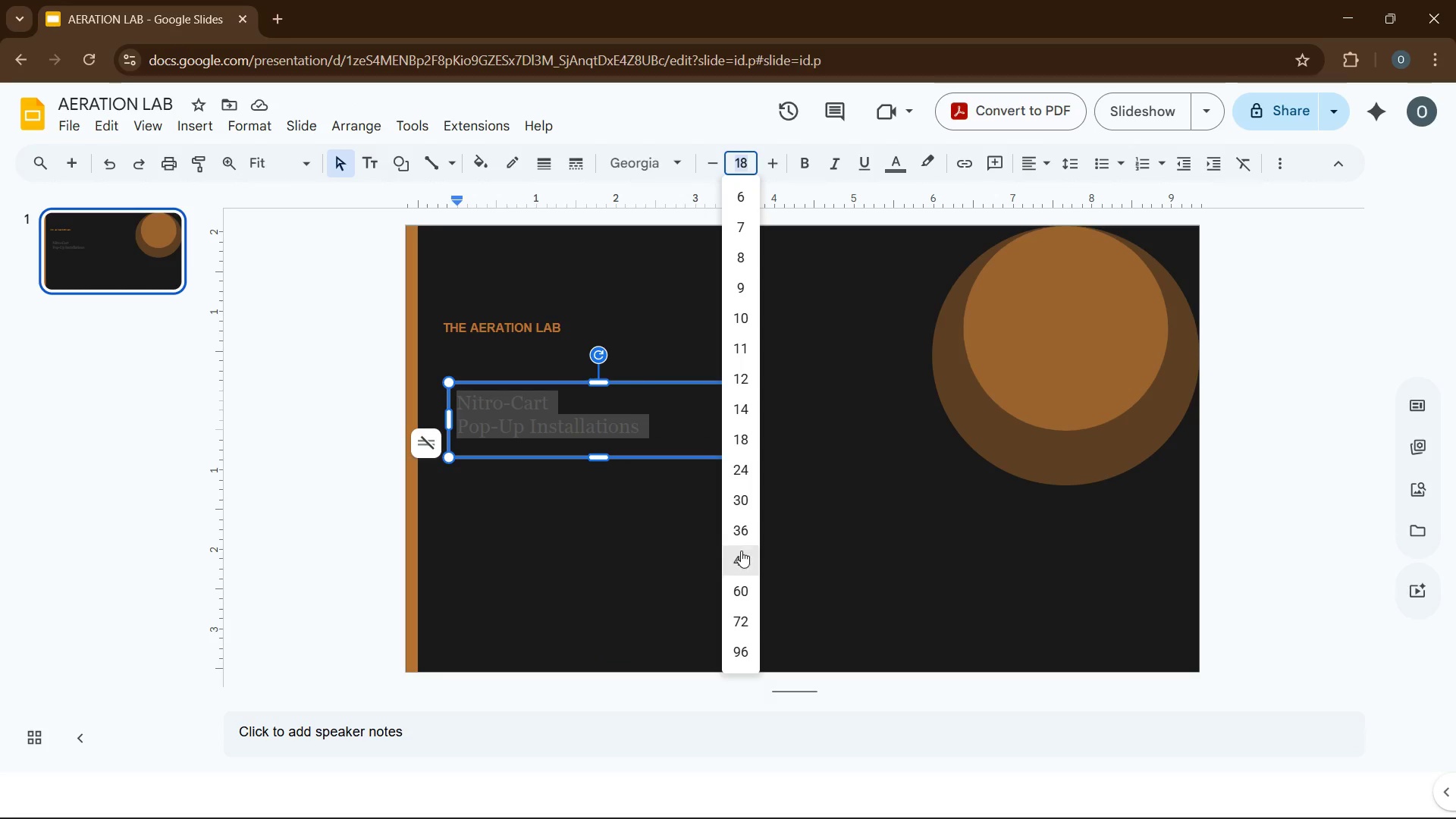 
left_click([741, 556])
 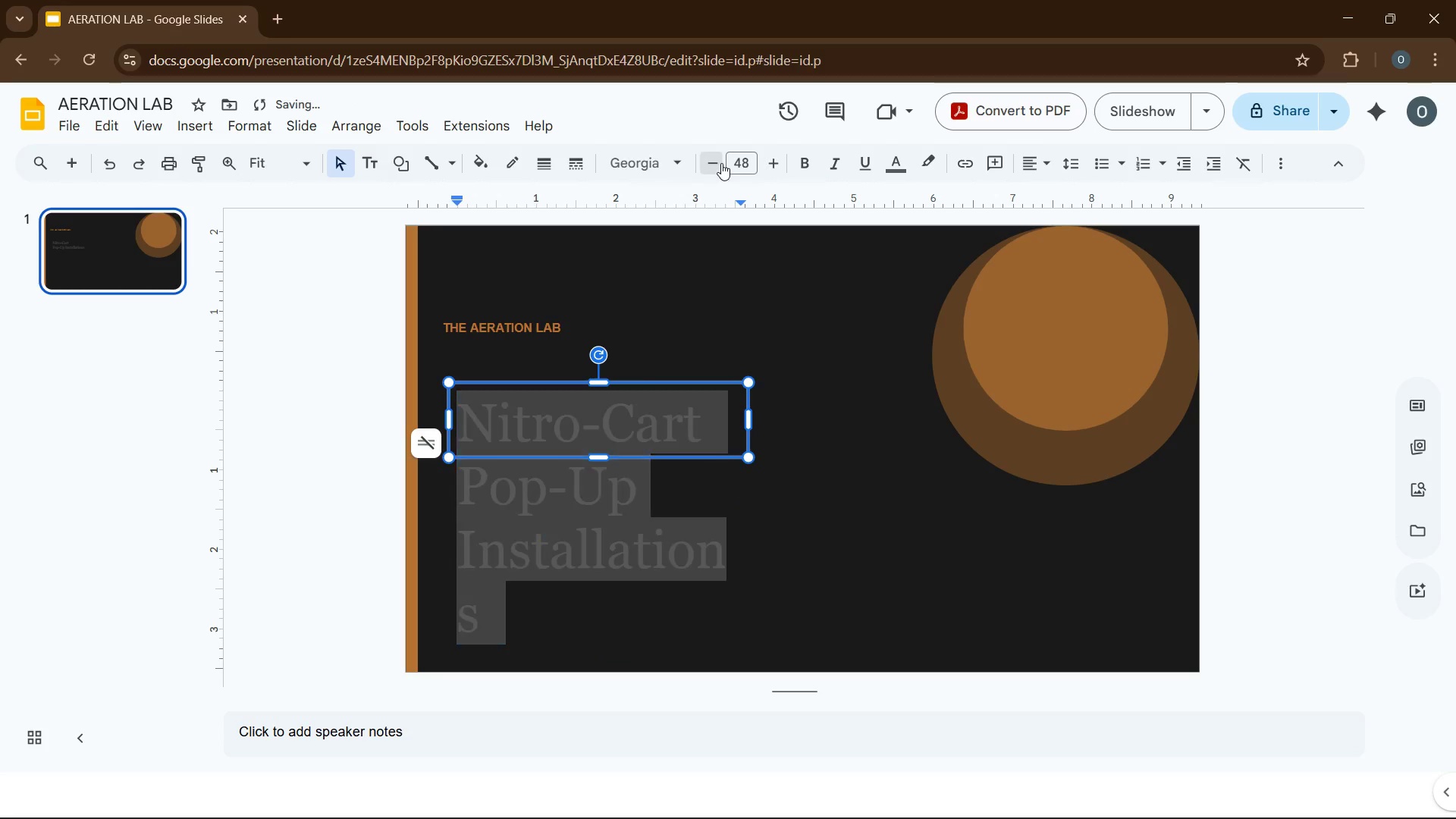 
double_click([721, 163])
 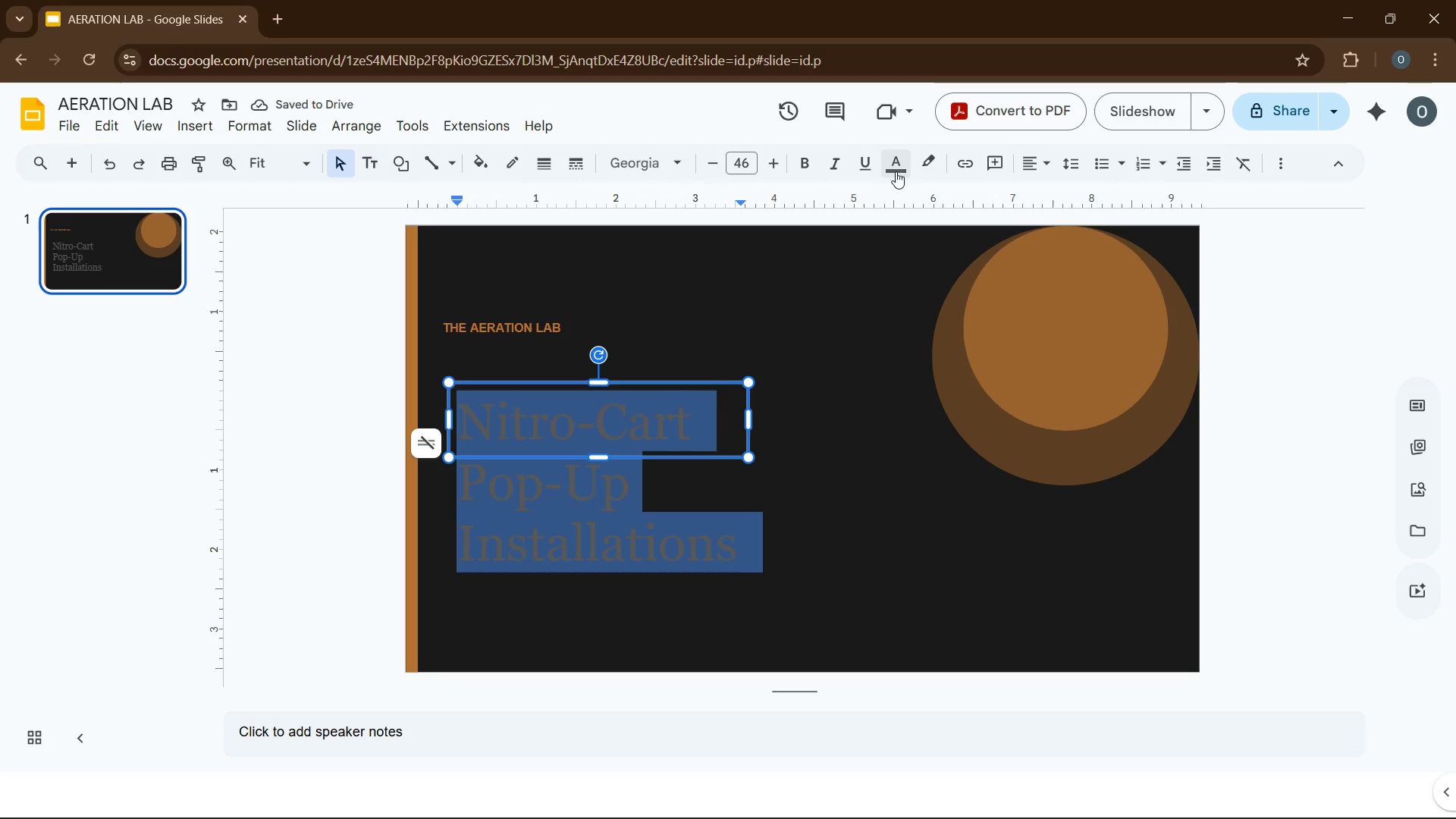 
left_click([808, 166])
 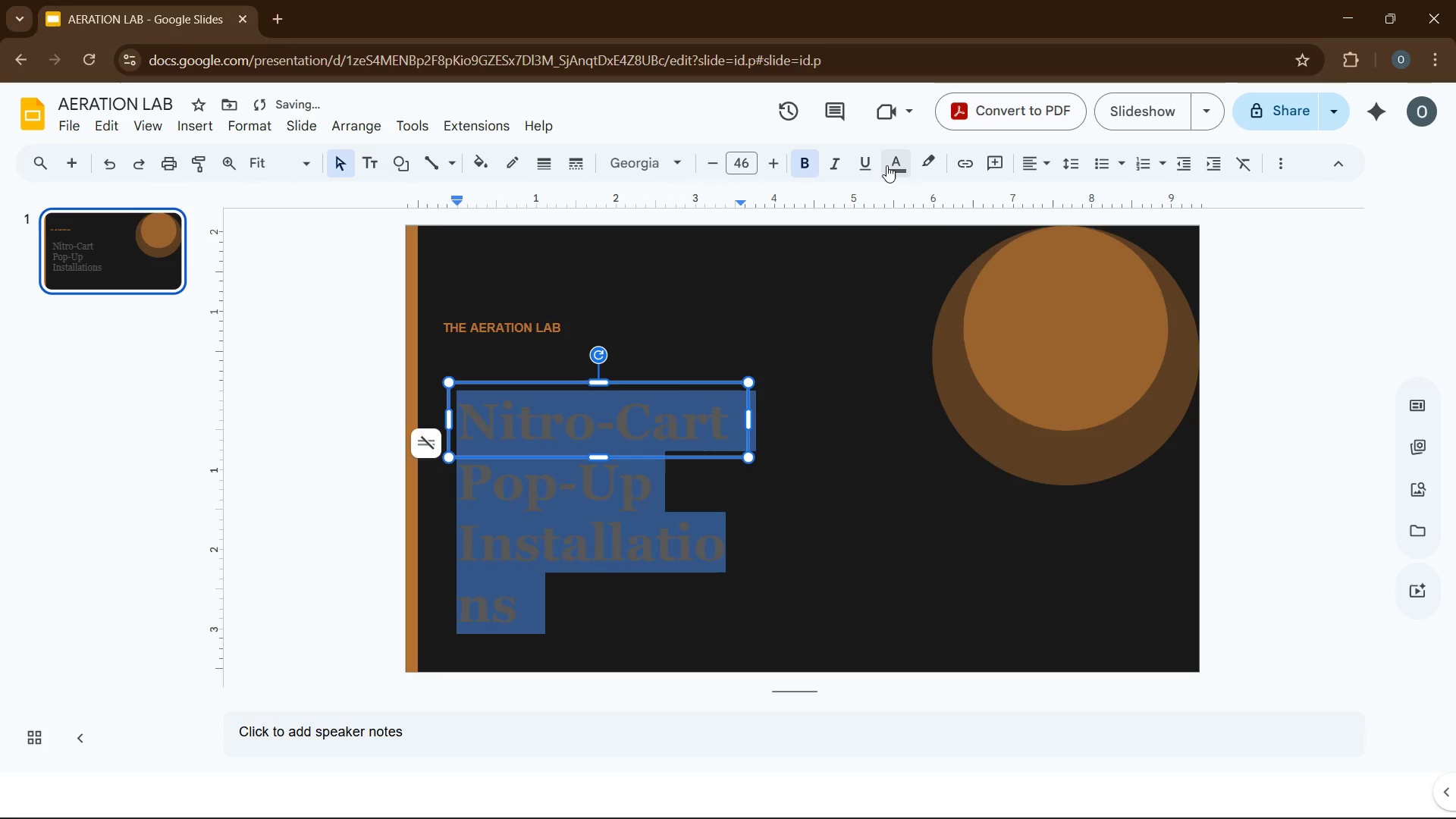 
left_click([887, 165])
 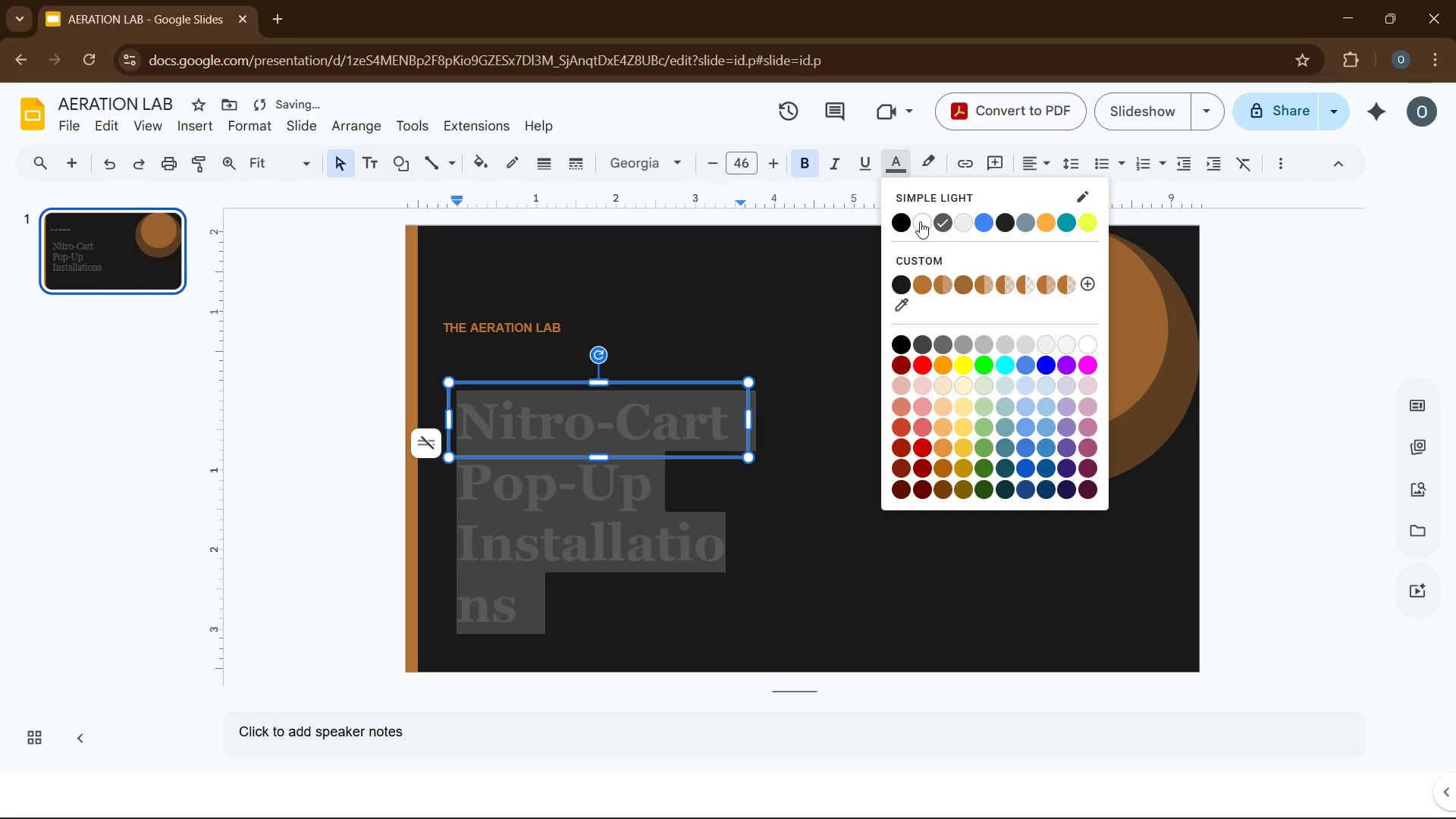 
left_click([920, 221])
 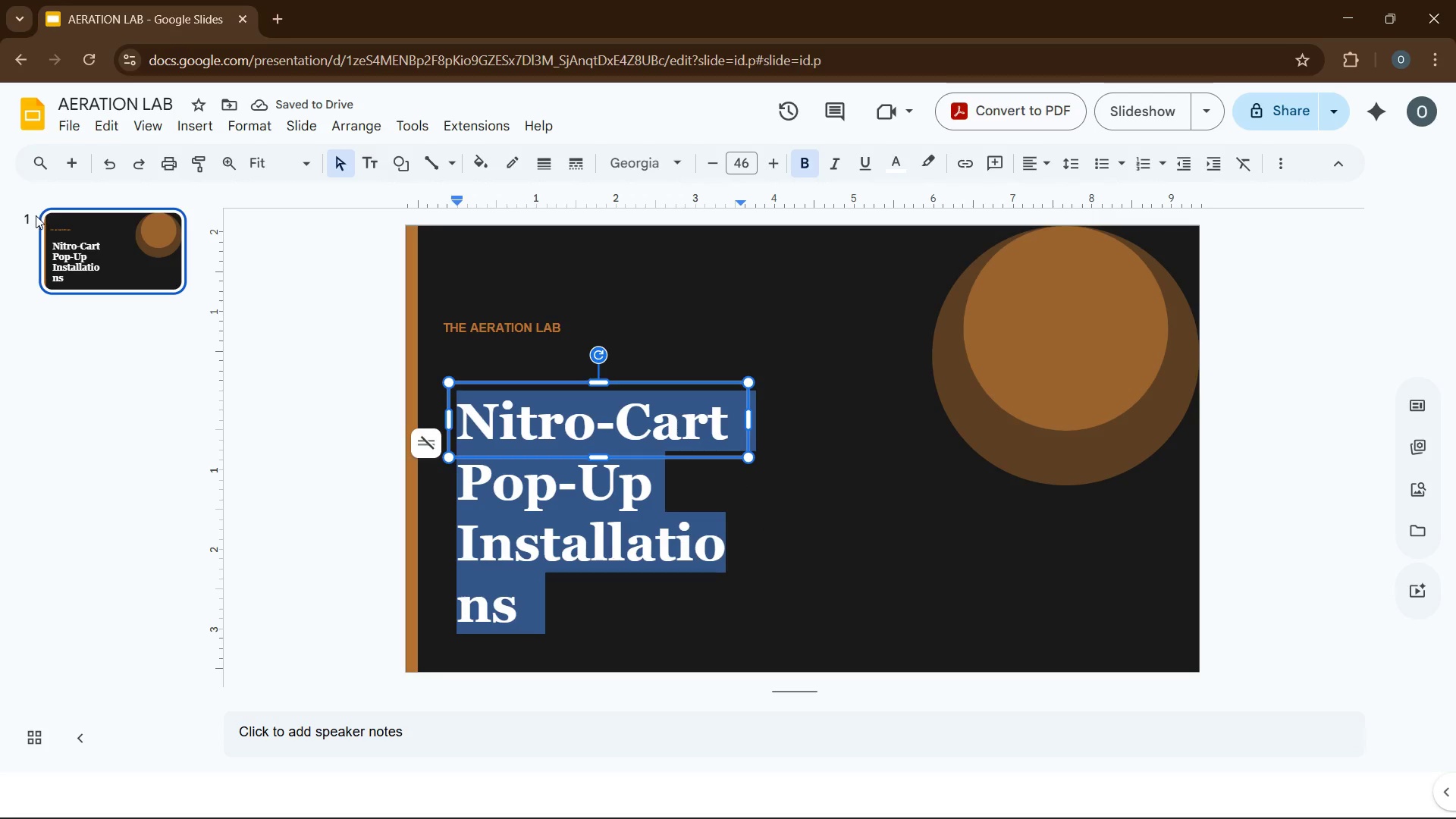 
wait(8.41)
 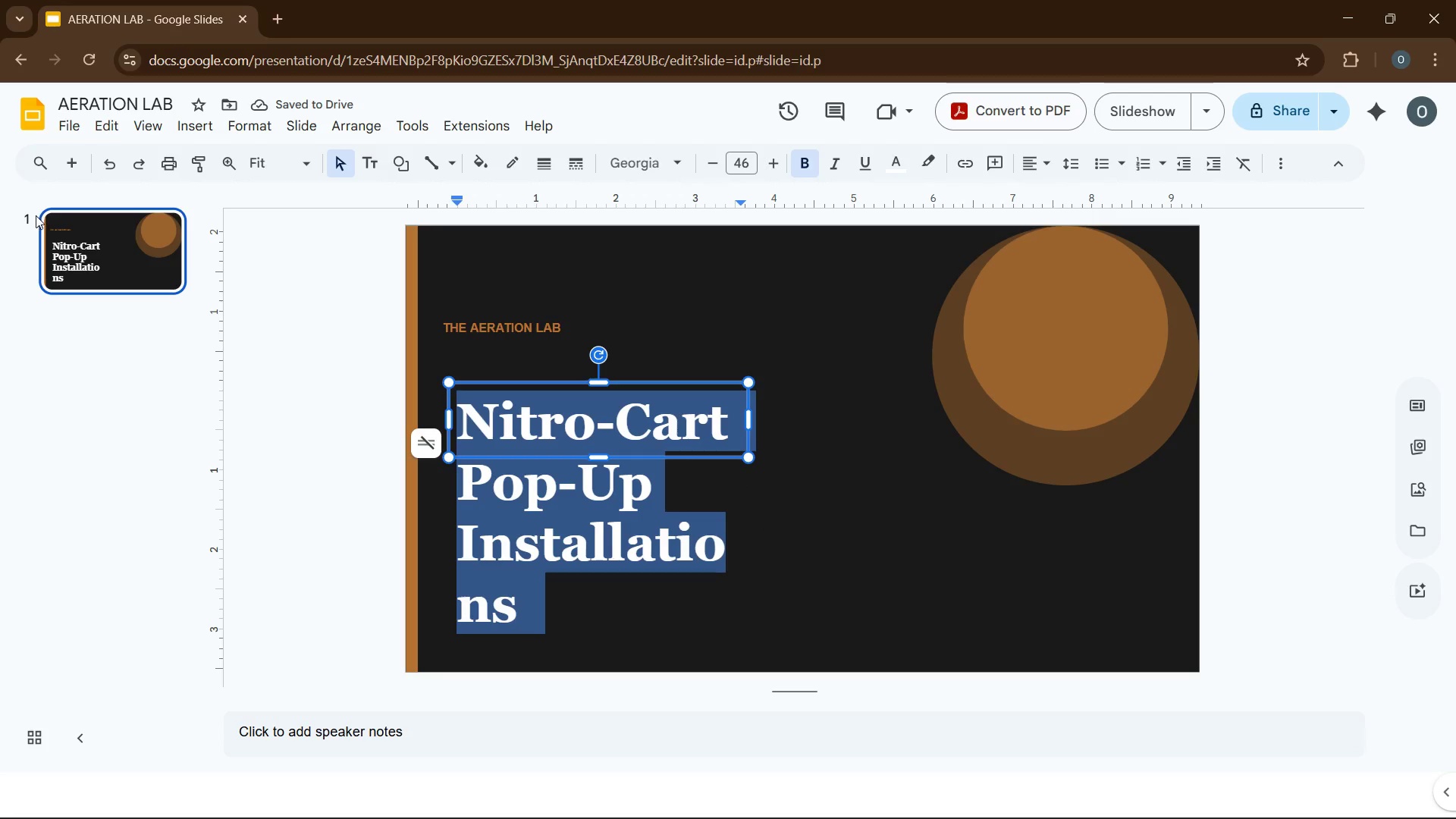 
left_click([1065, 168])
 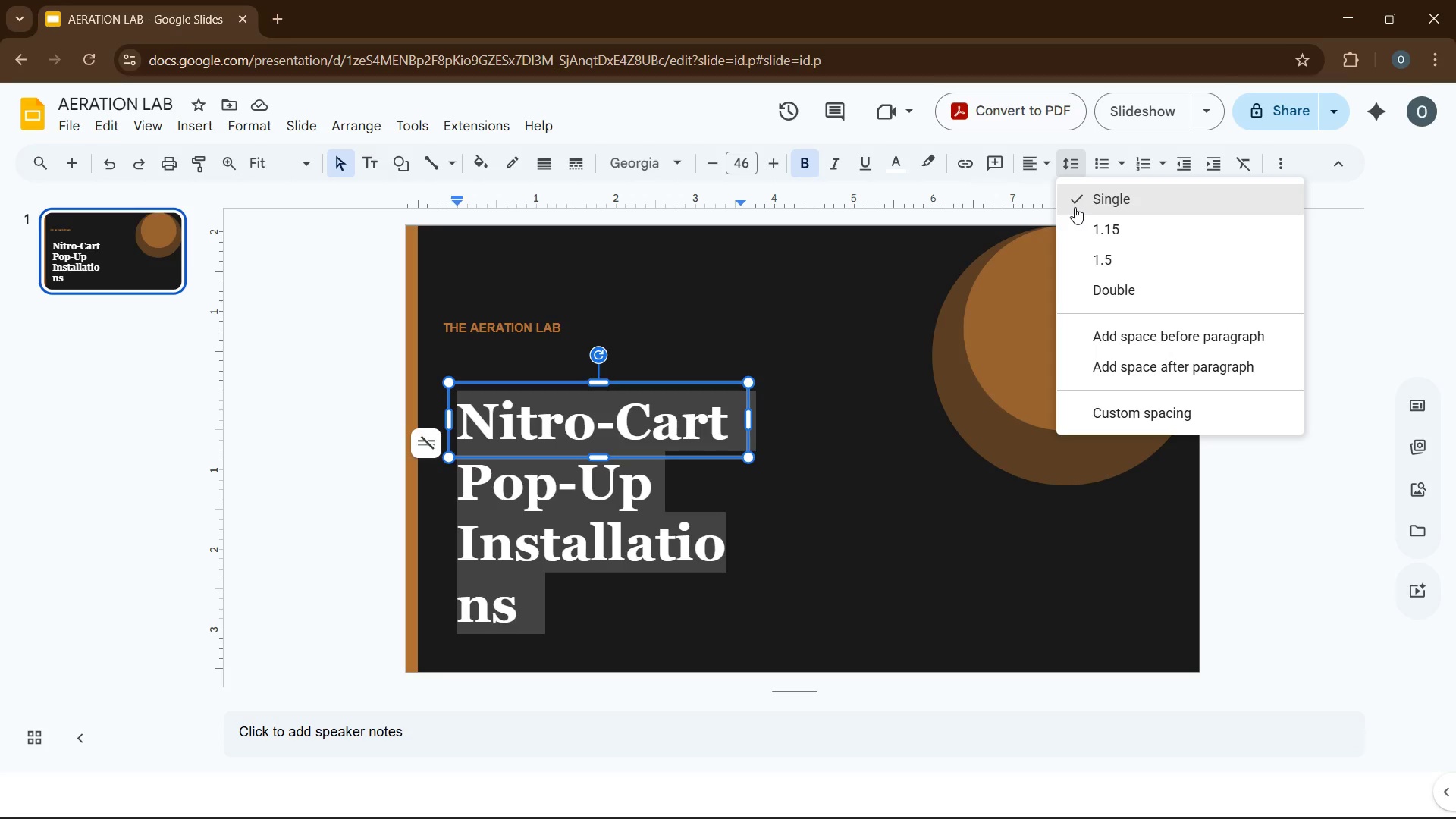 
left_click([1075, 207])
 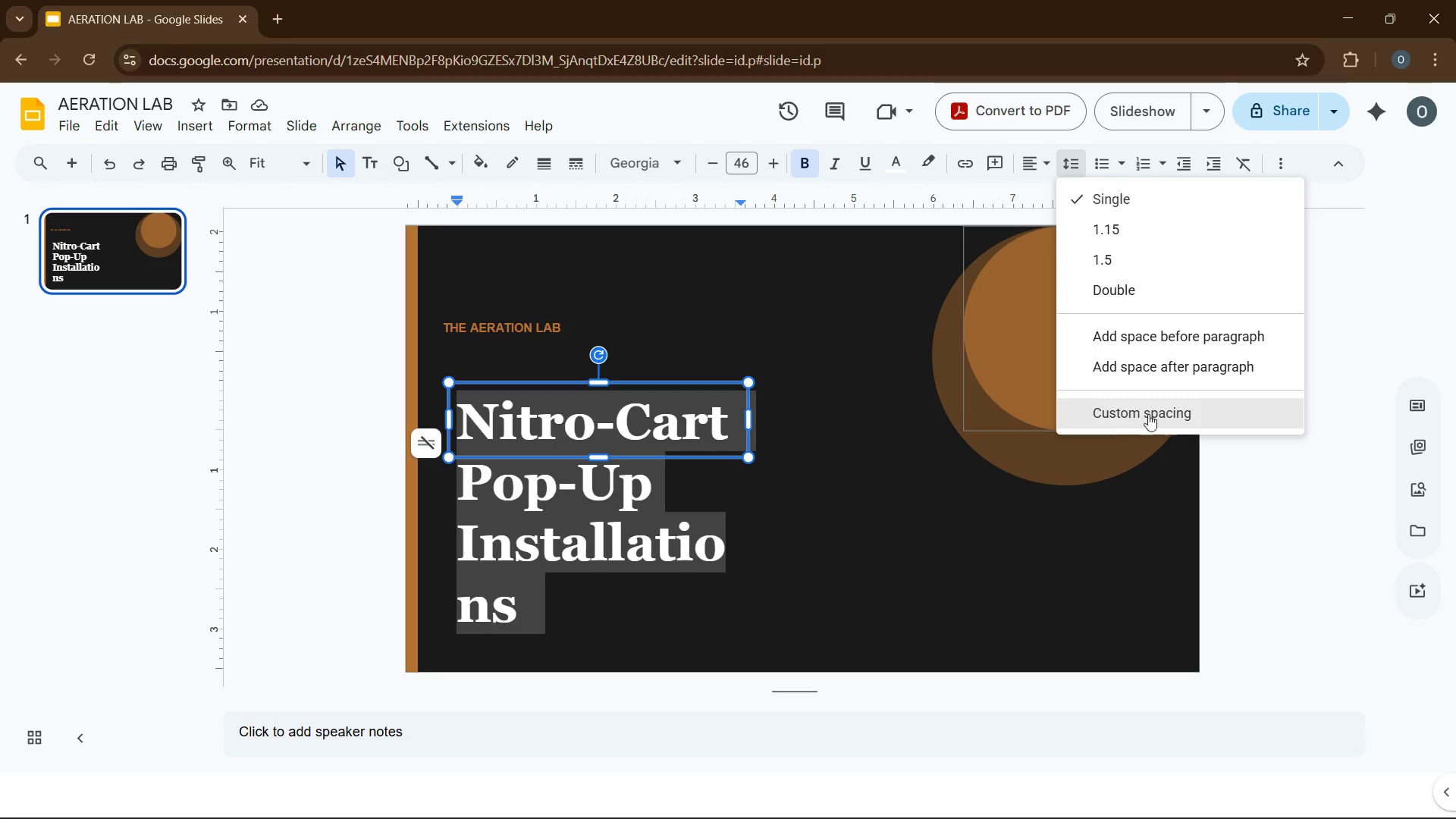 
left_click([713, 444])
 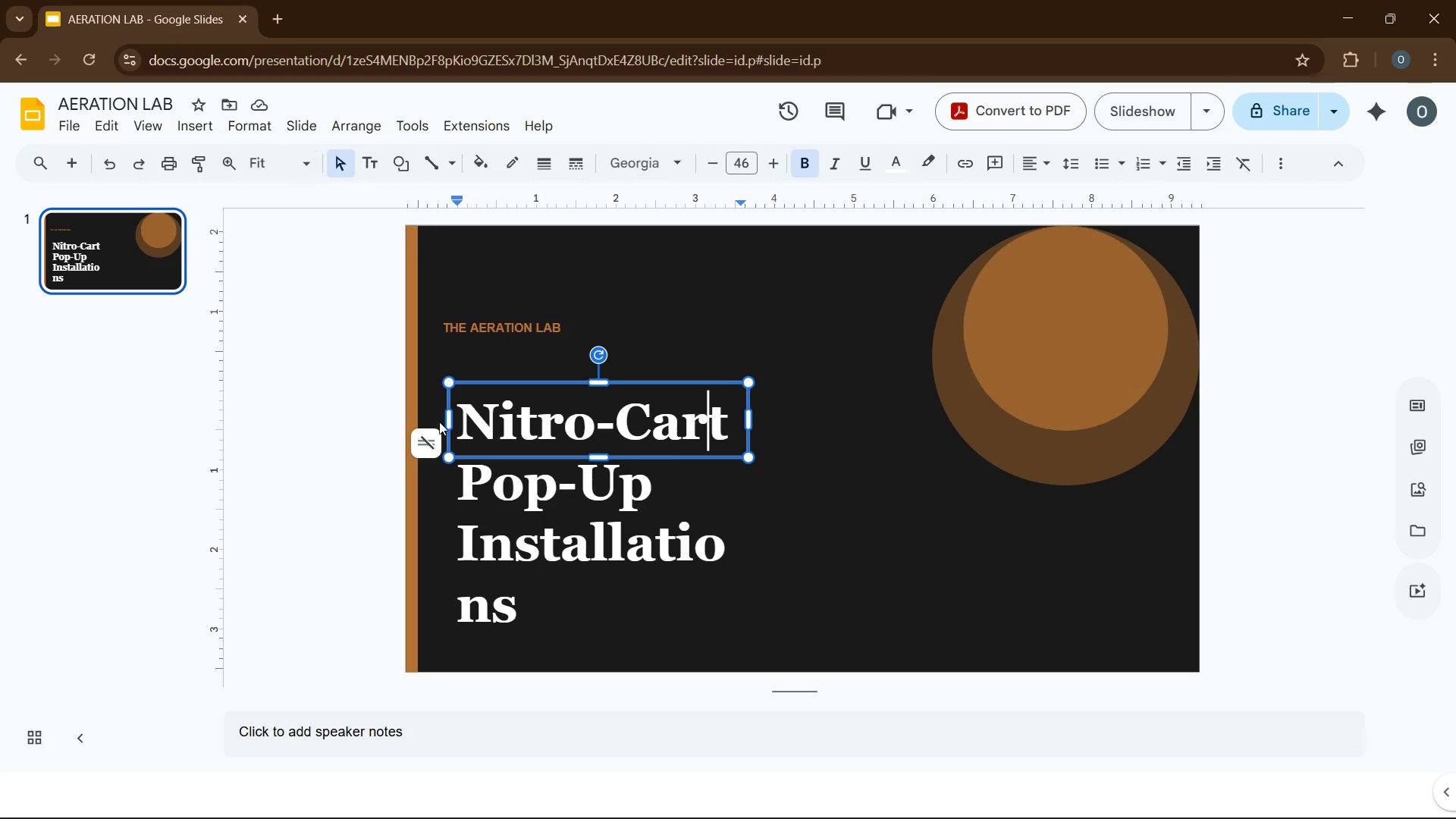 
left_click([447, 437])
 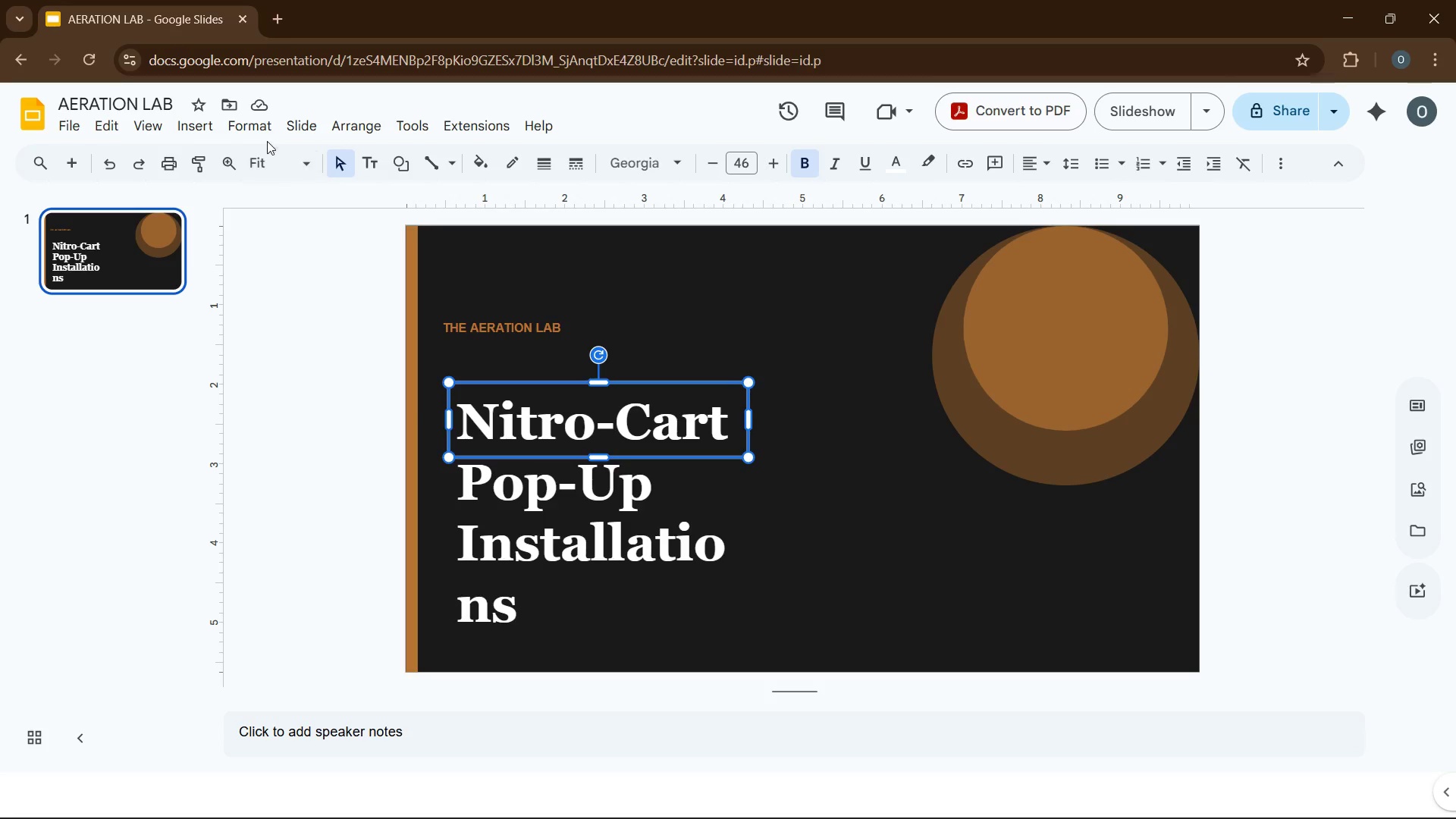 
left_click([264, 127])
 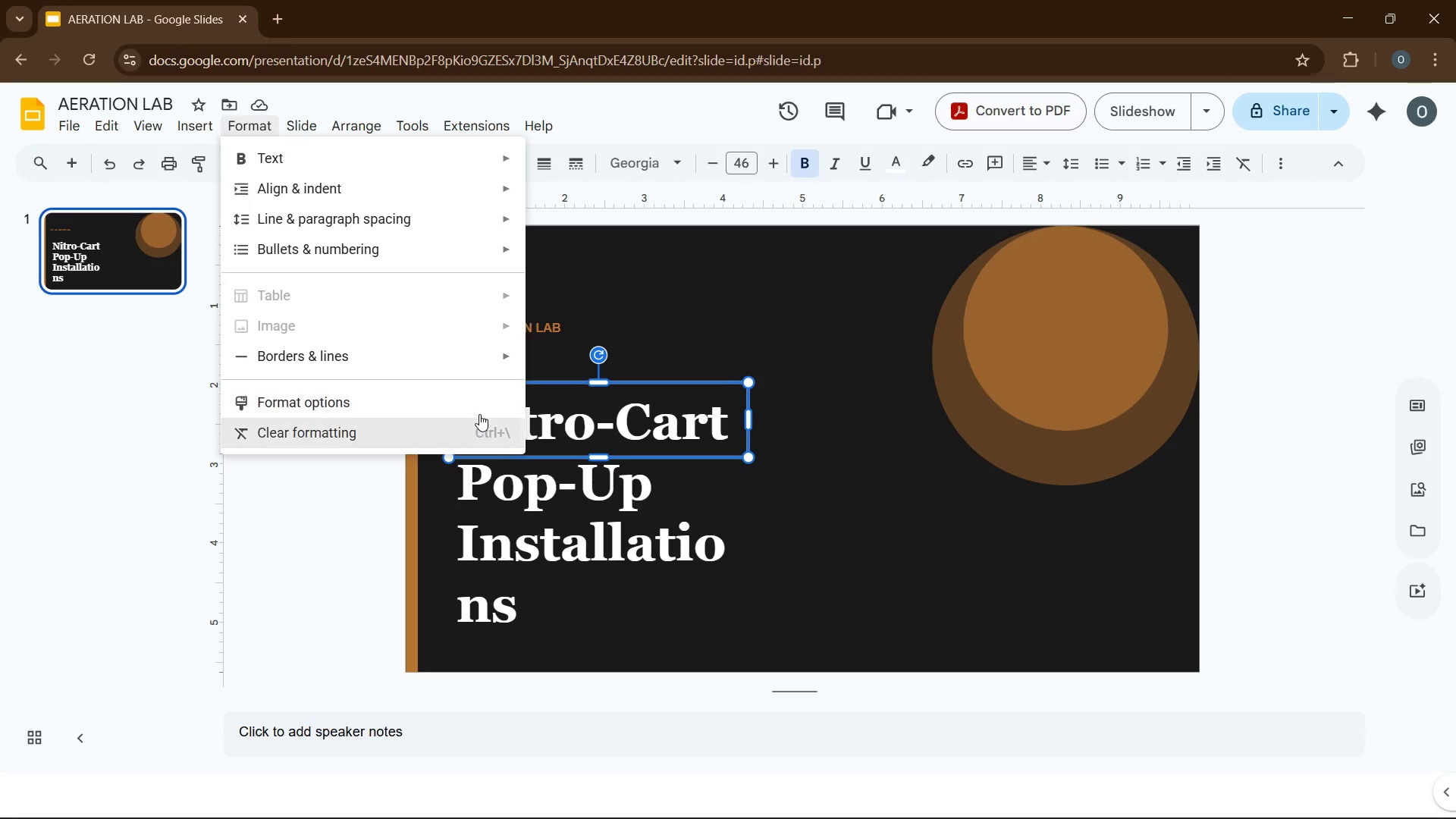 
mouse_move([488, 383])
 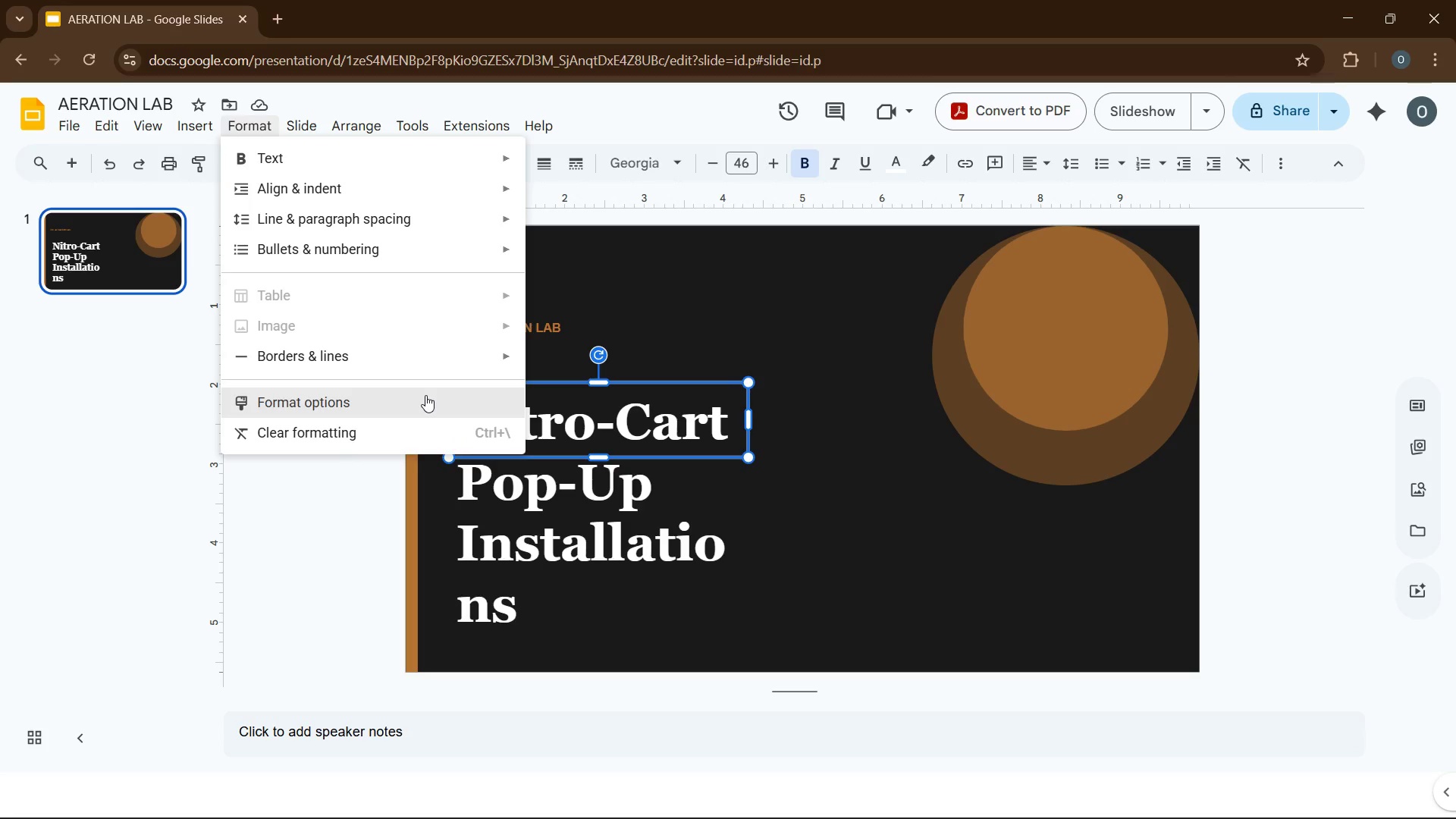 
left_click([425, 395])
 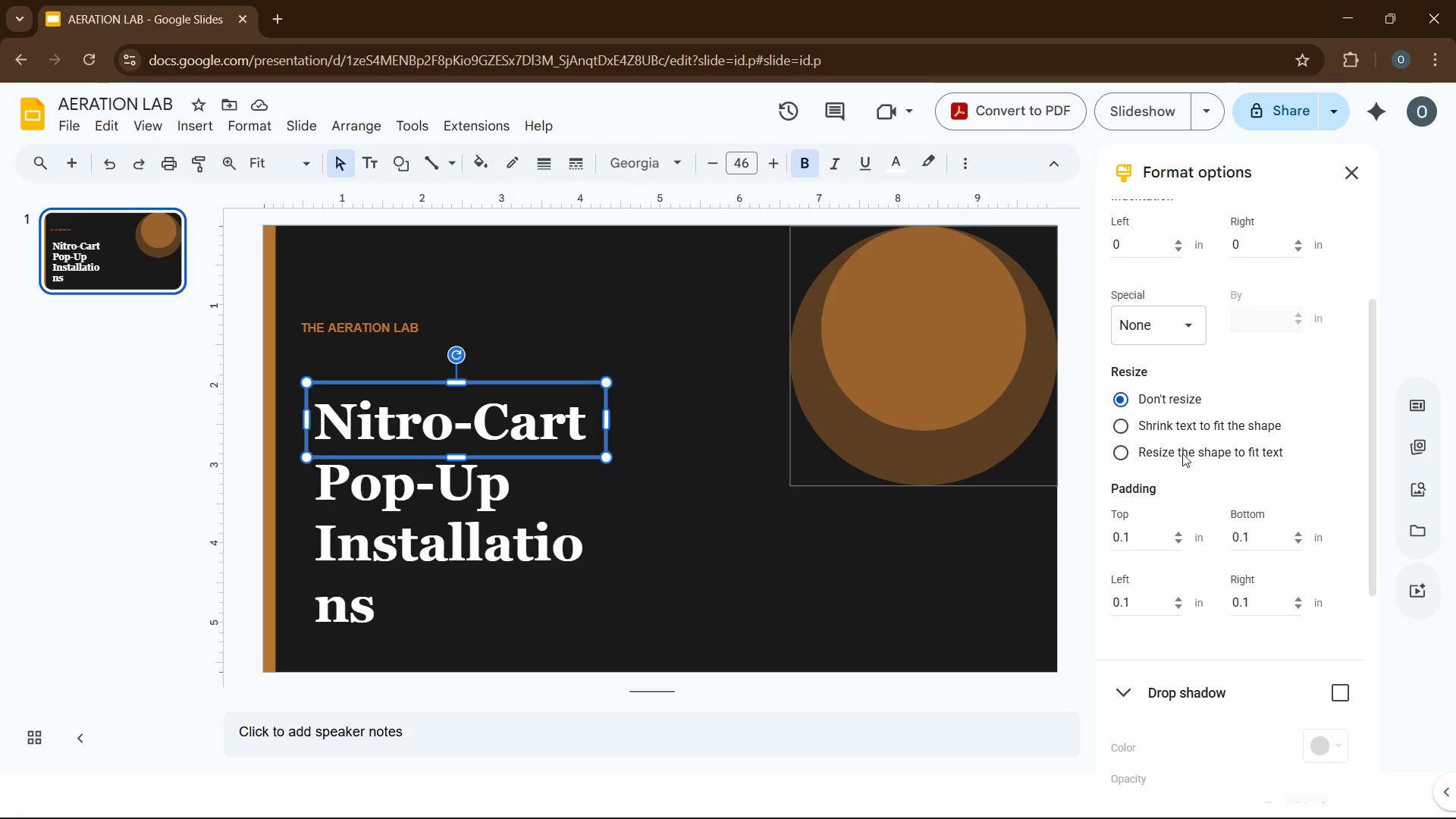 
wait(5.41)
 